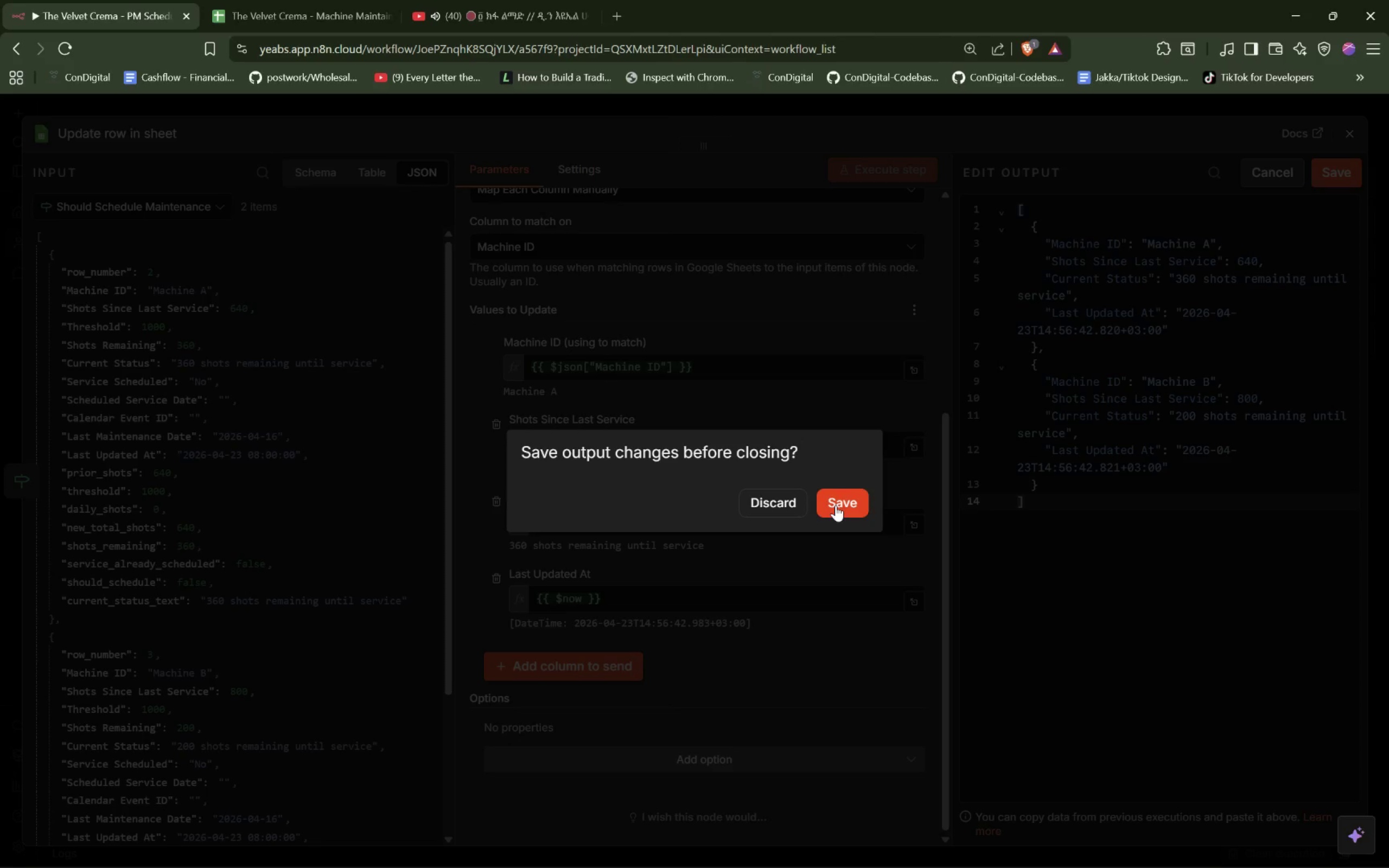 
left_click([836, 505])
 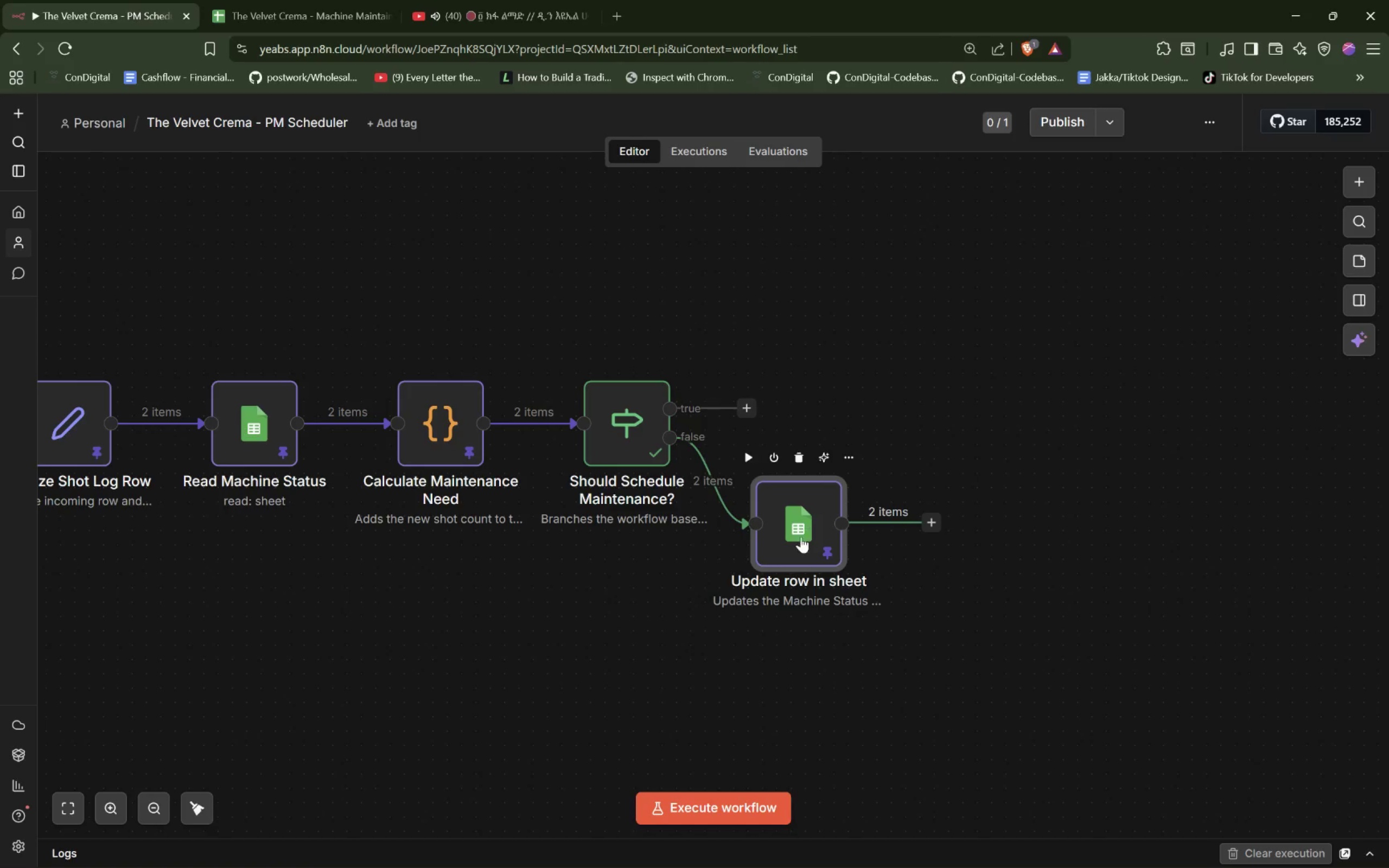 
left_click_drag(start_coordinate=[800, 537], to_coordinate=[842, 565])
 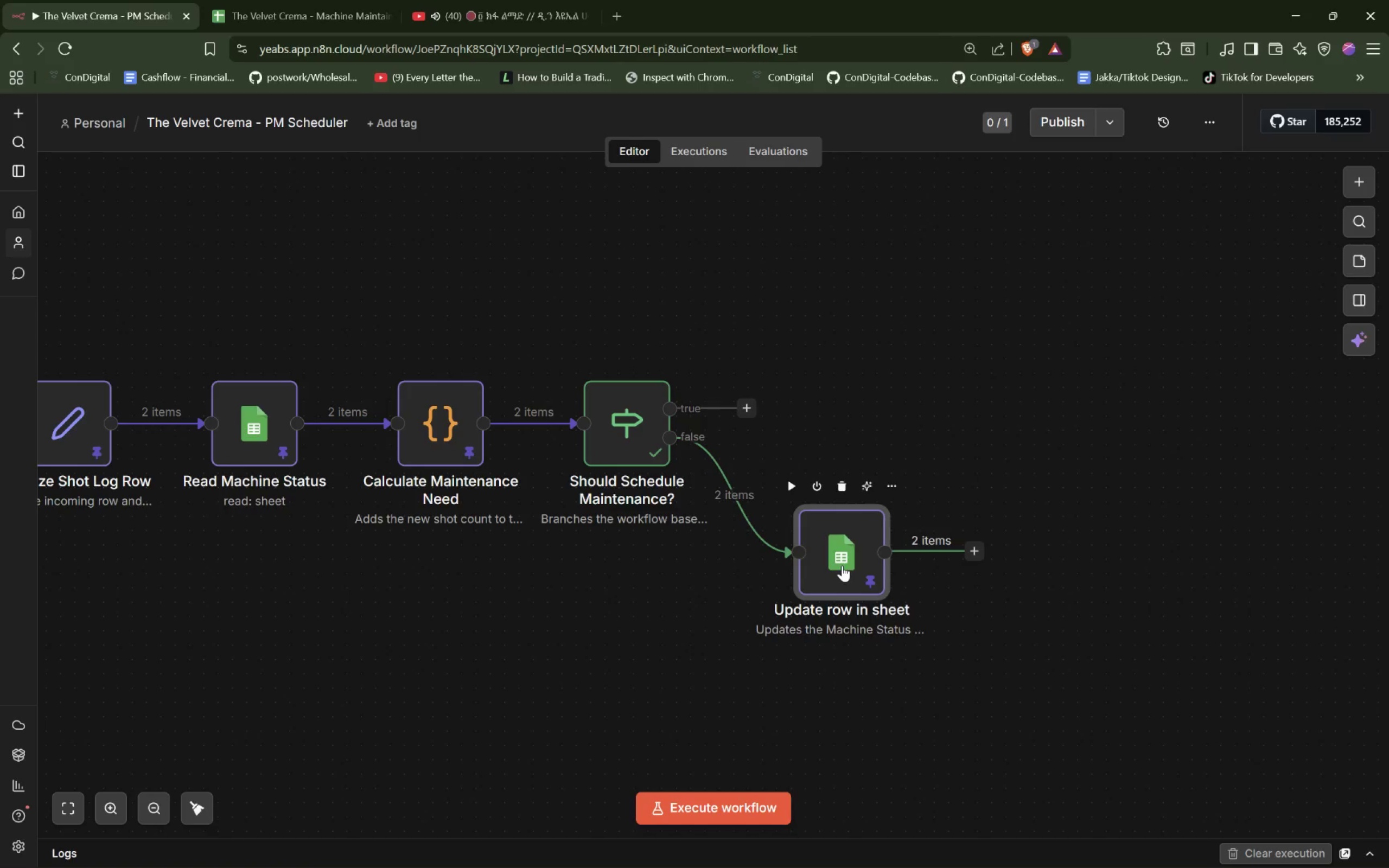 
wait(17.64)
 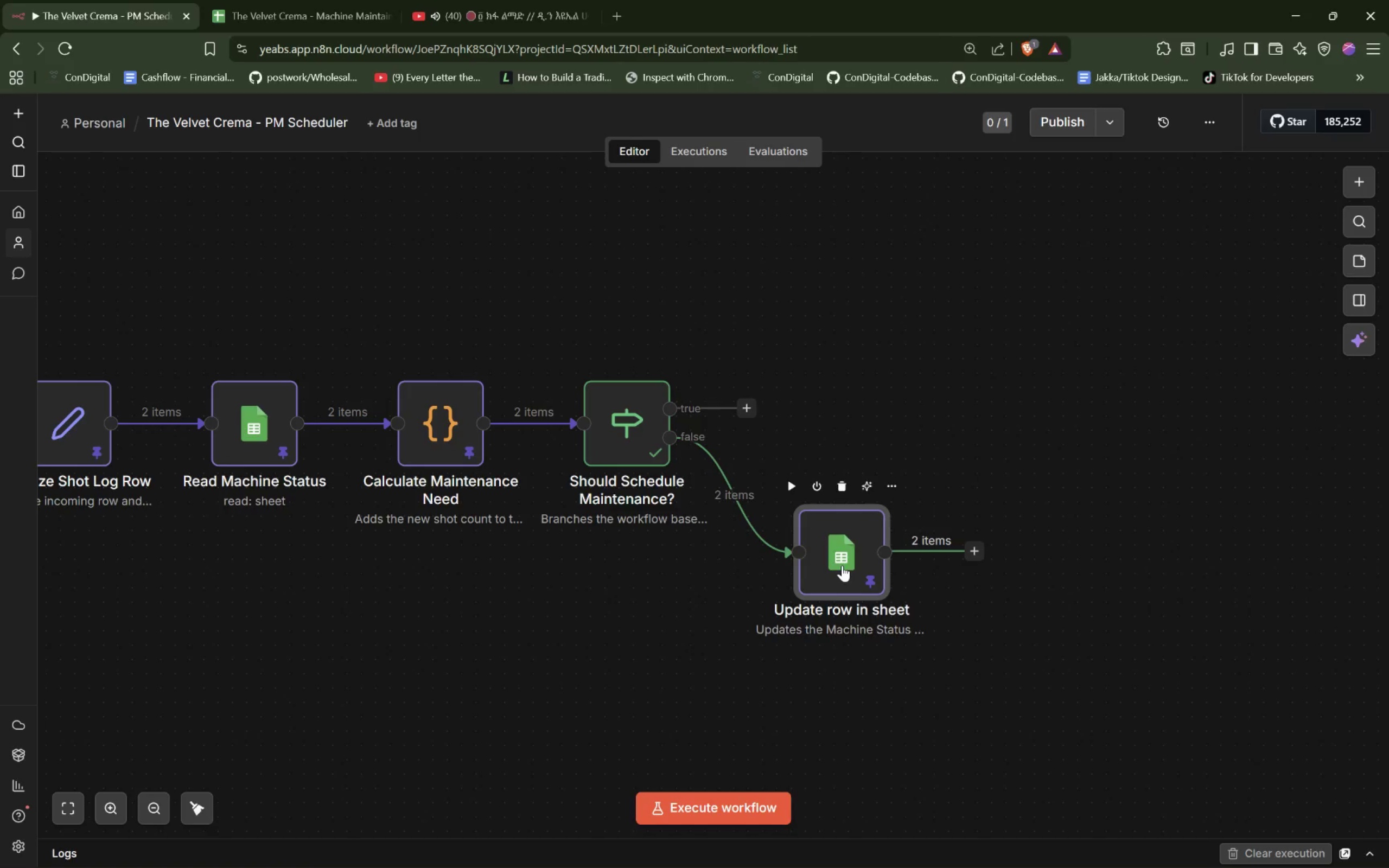 
left_click_drag(start_coordinate=[749, 402], to_coordinate=[781, 324])
 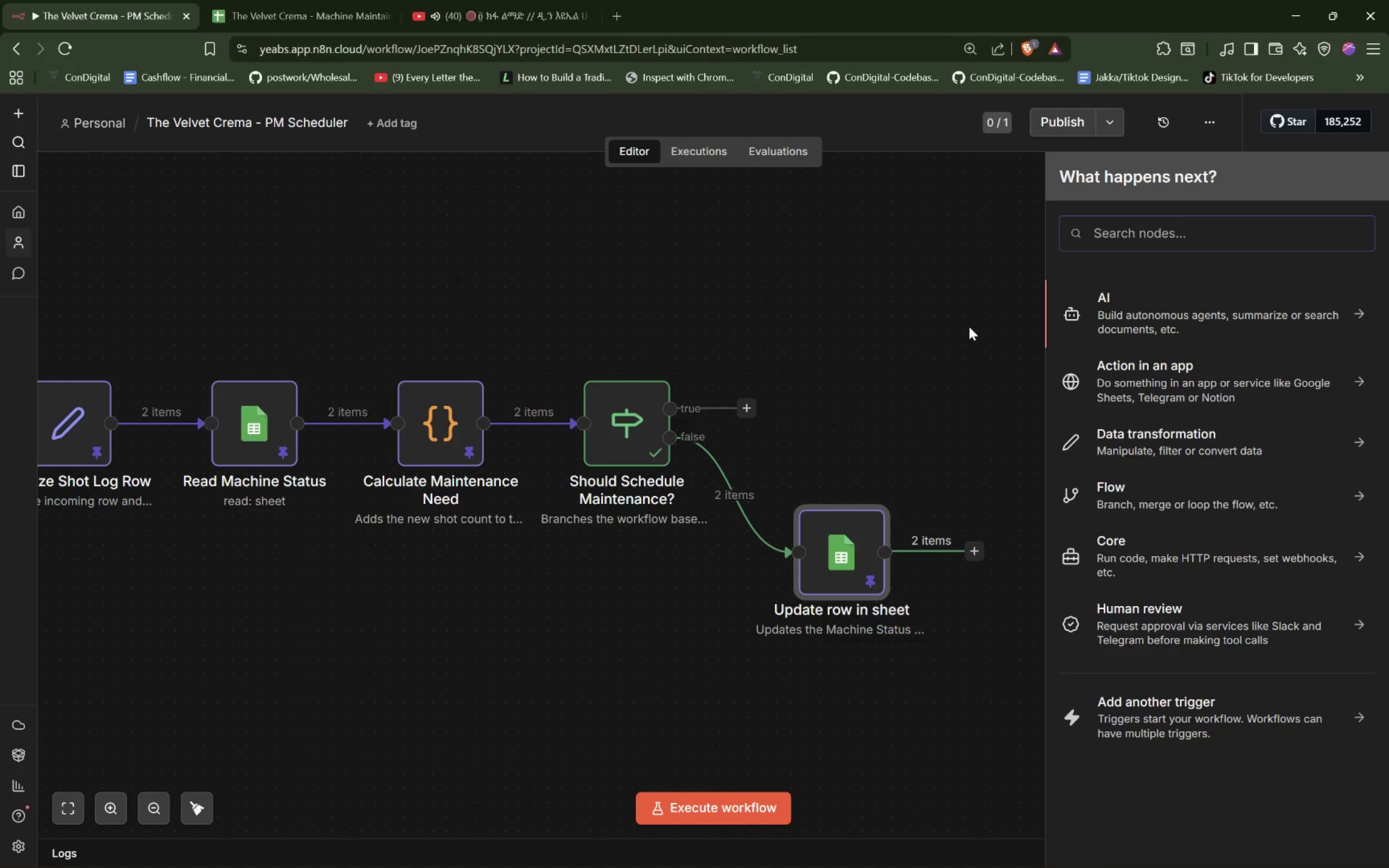 
type(Googe)
key(Backspace)
key(Backspace)
type(gle Calendar)
 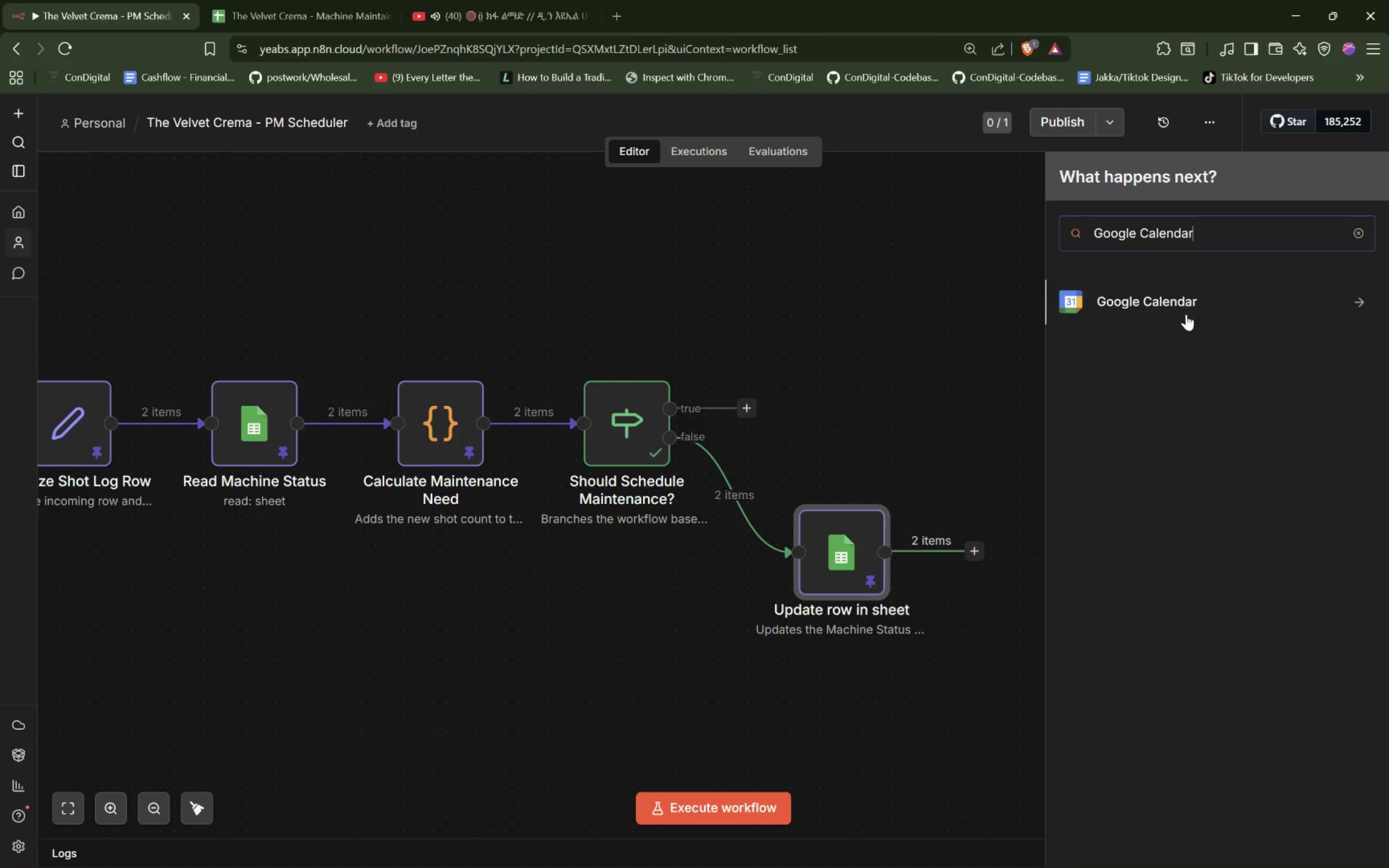 
left_click([1155, 296])
 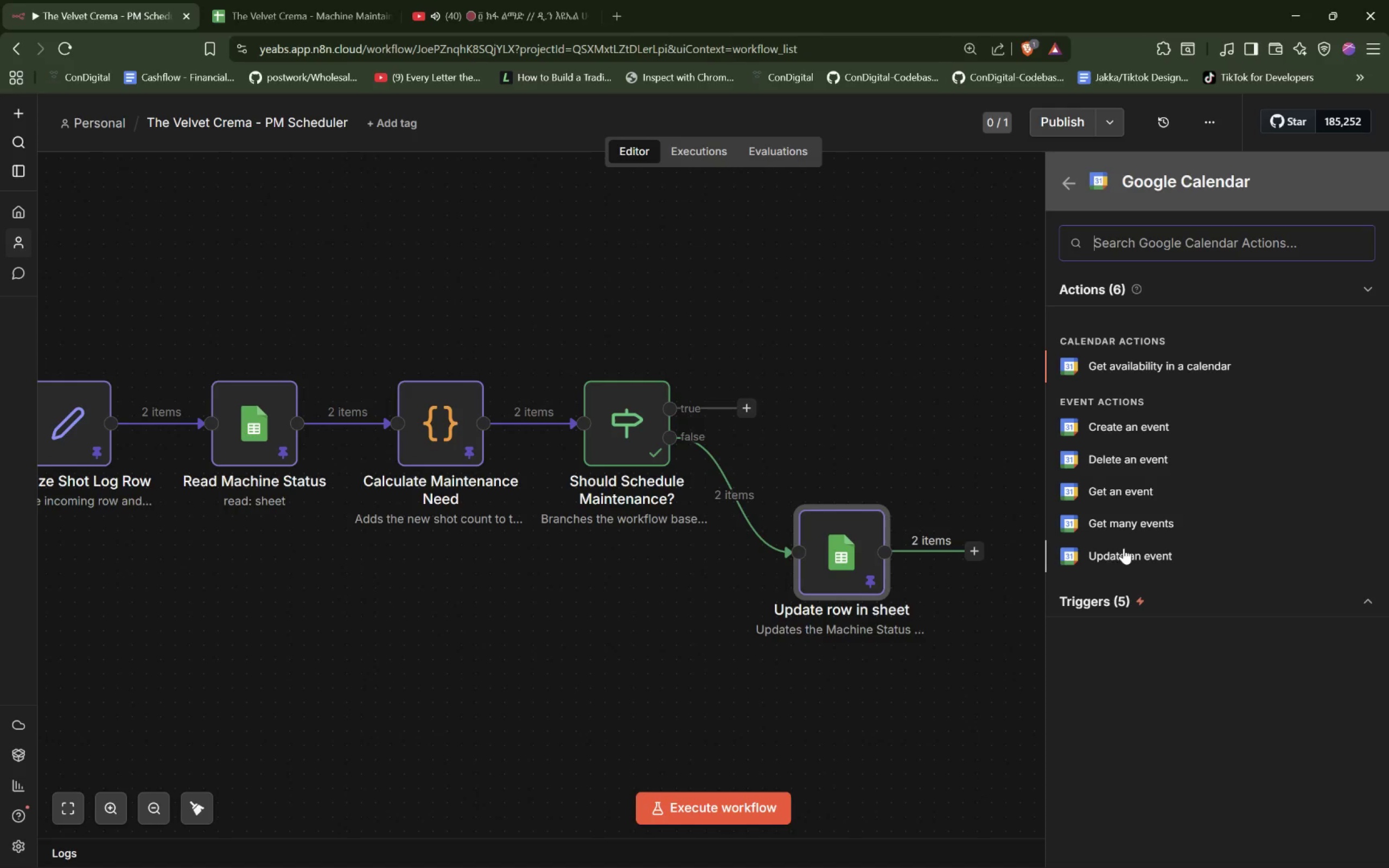 
wait(25.58)
 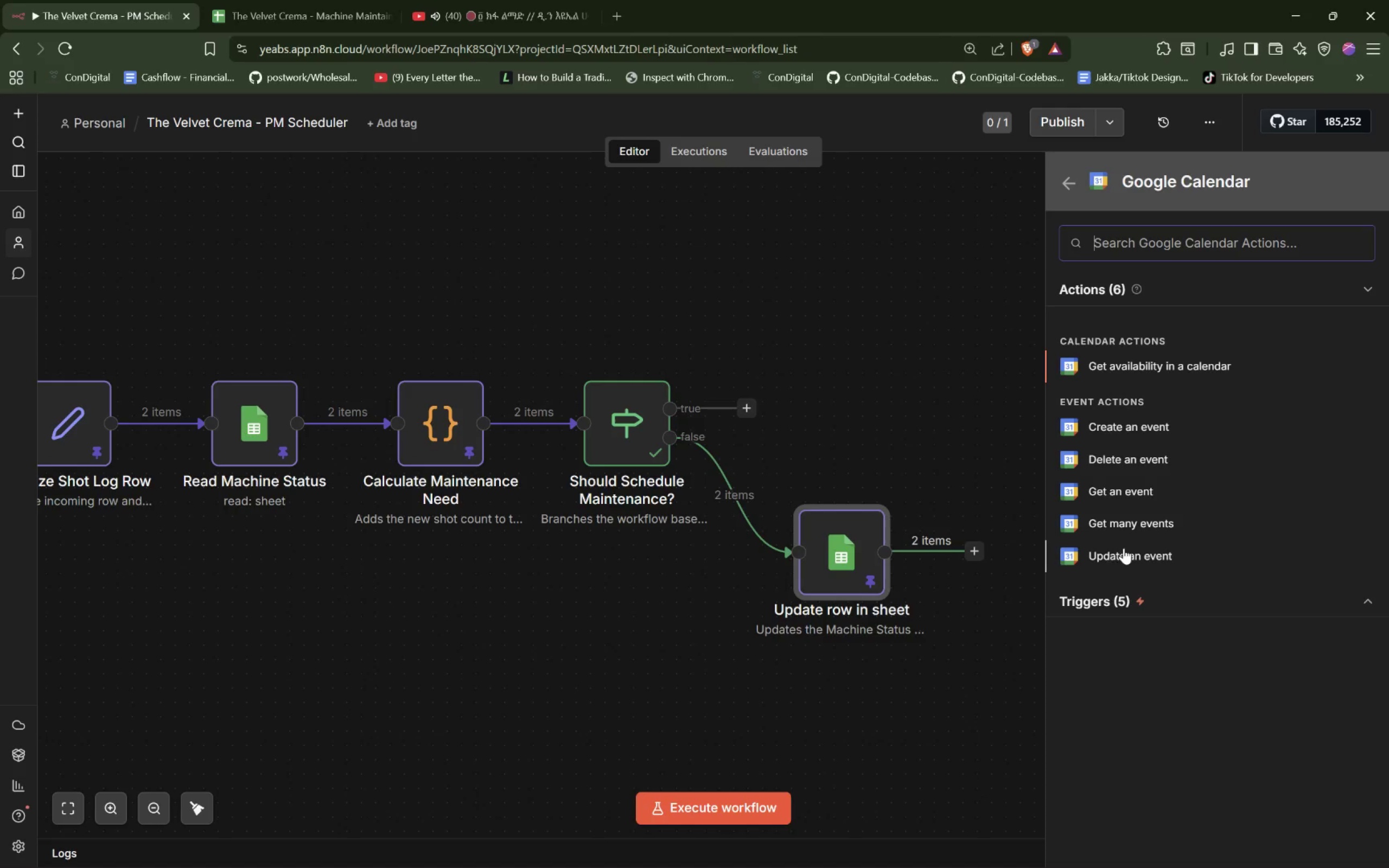 
left_click([1130, 519])
 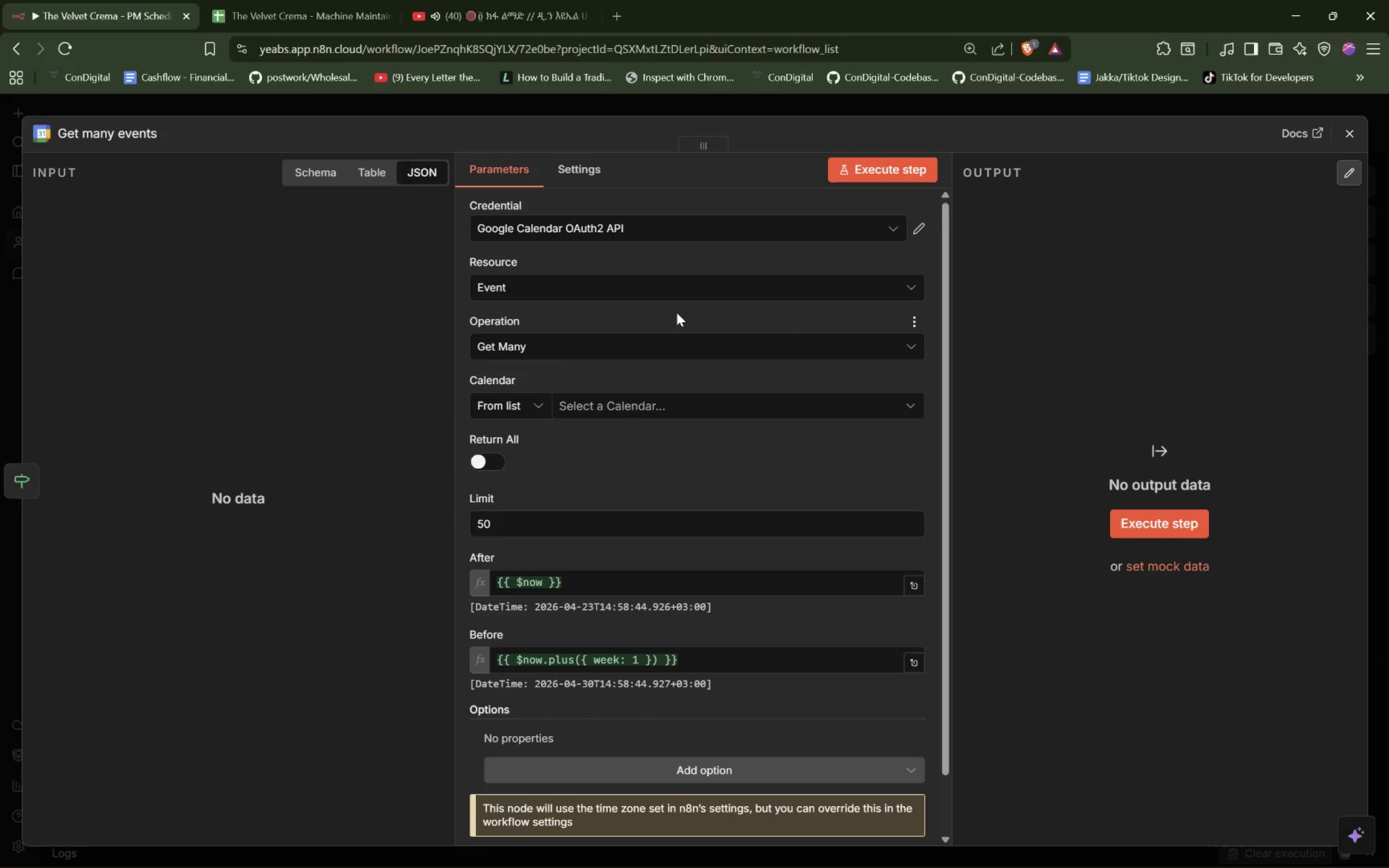 
wait(11.09)
 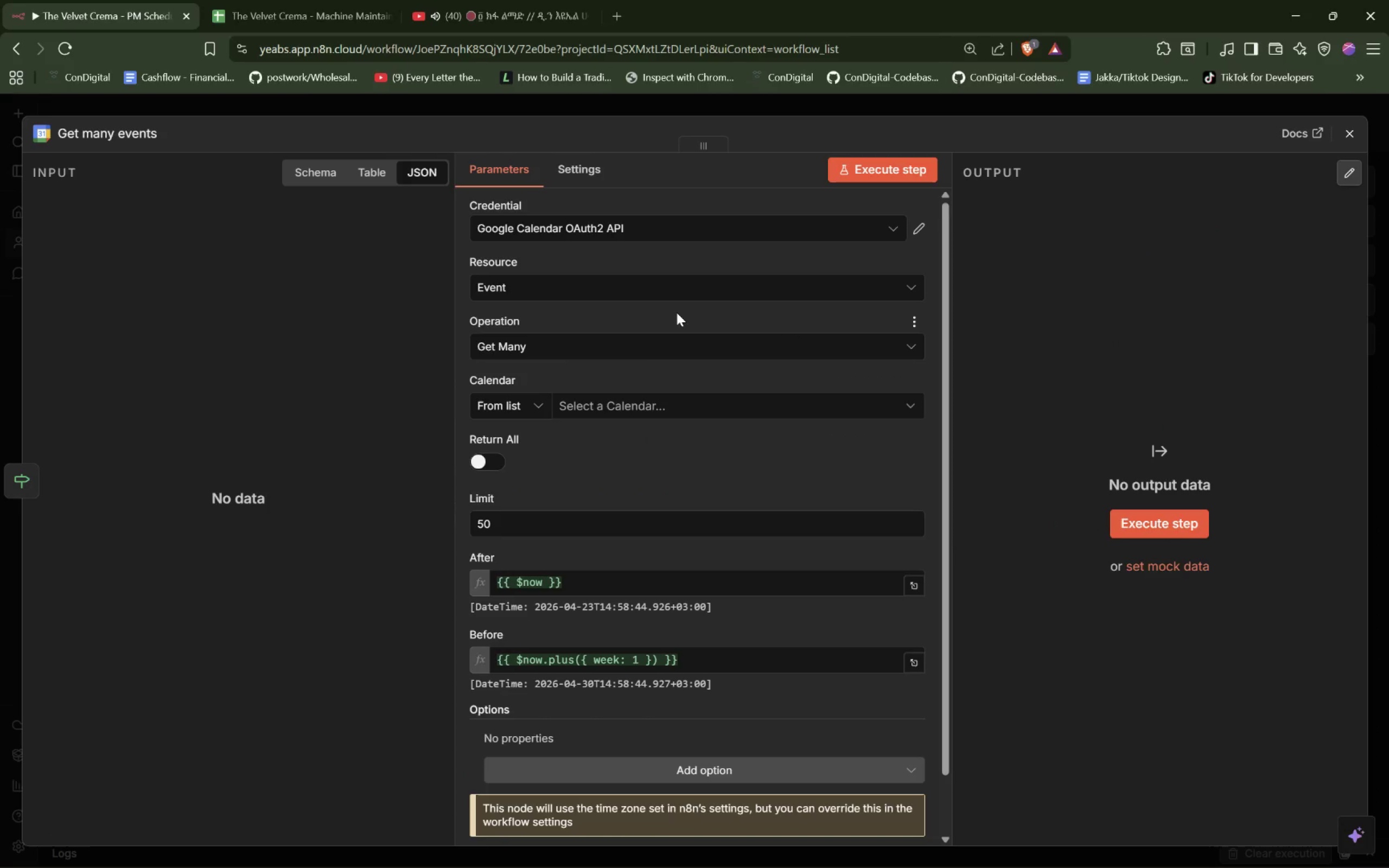 
left_click([130, 134])
 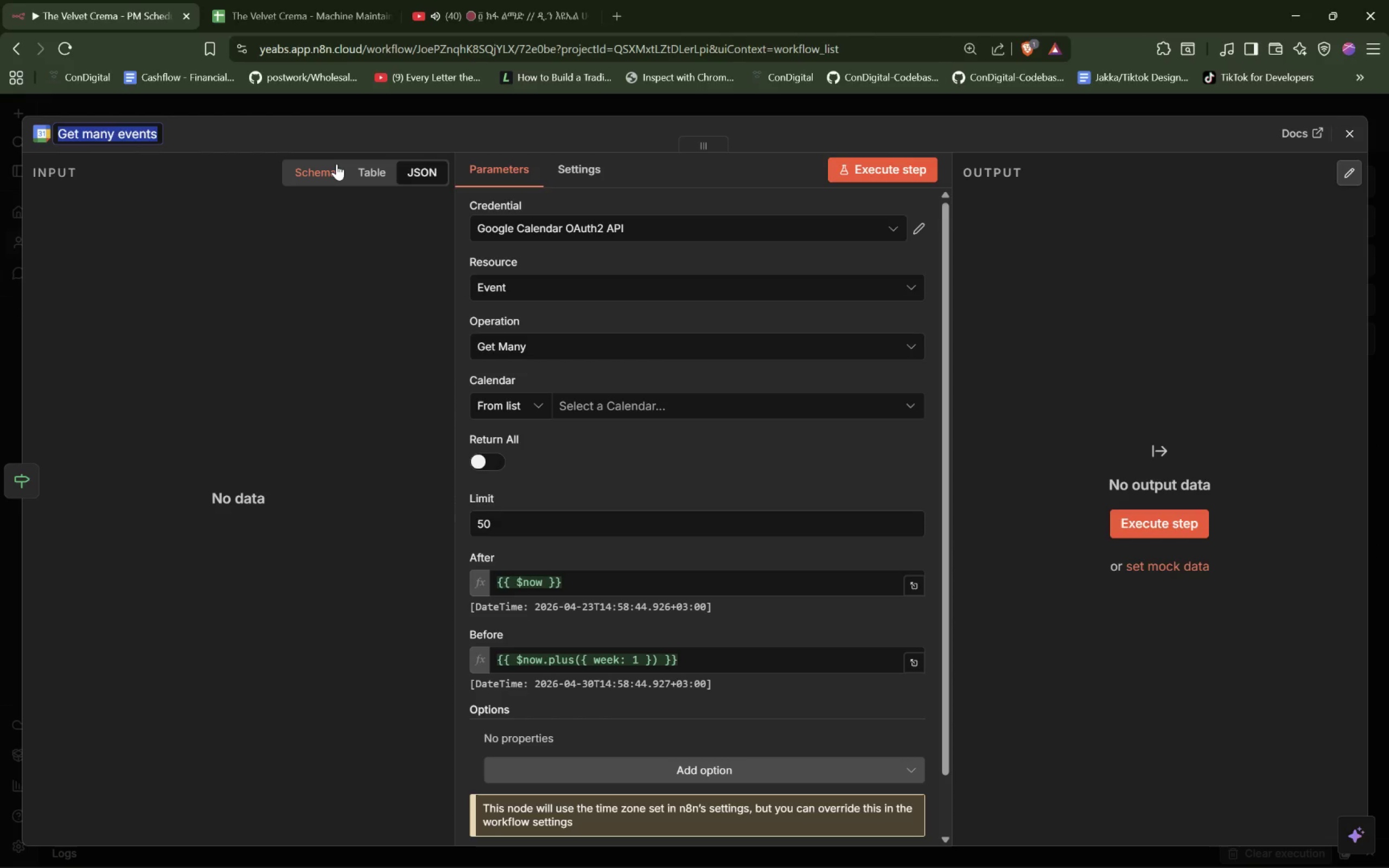 
type(Fin )
key(Backspace)
type(d Maintainance Window)
 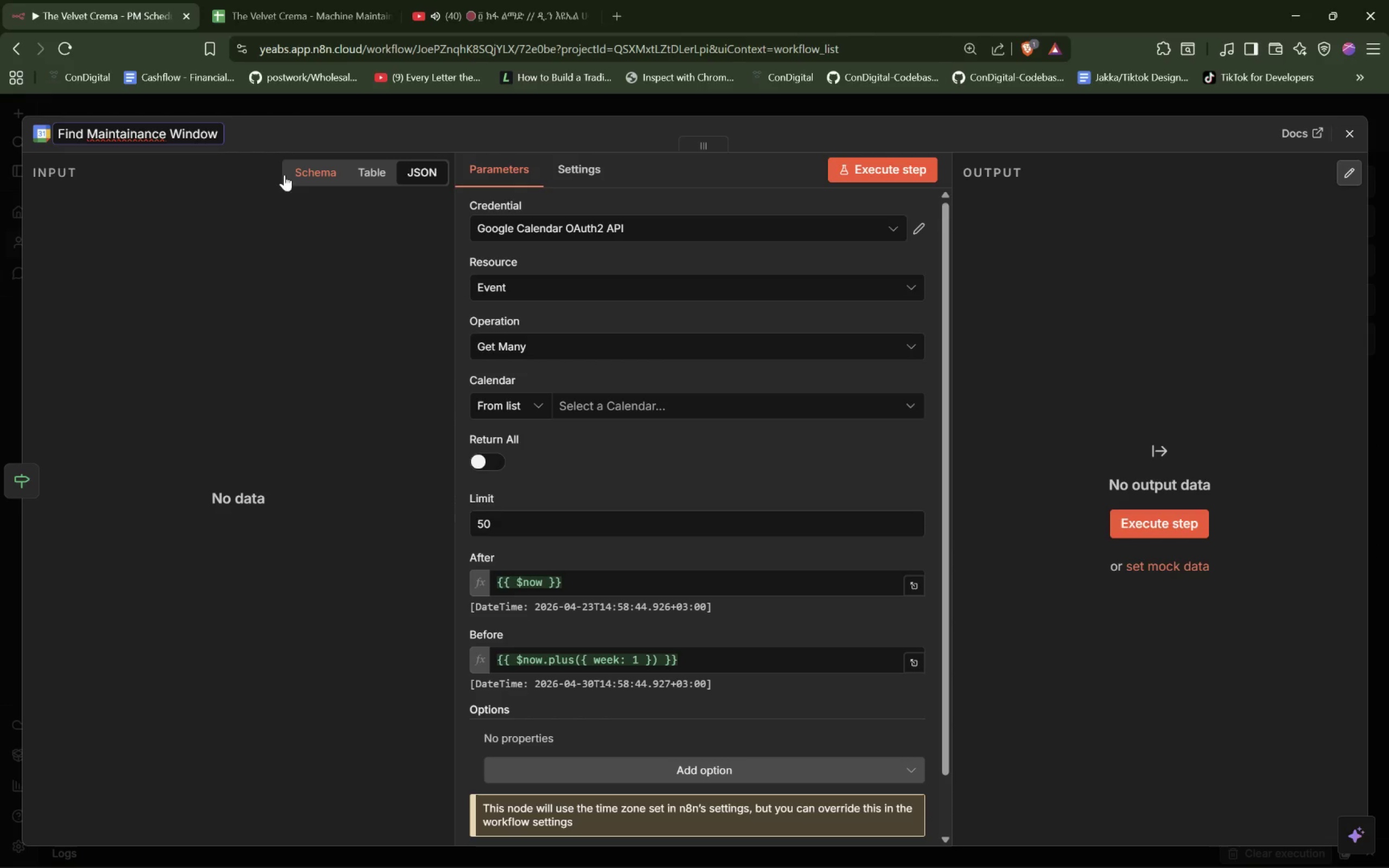 
left_click([125, 136])
 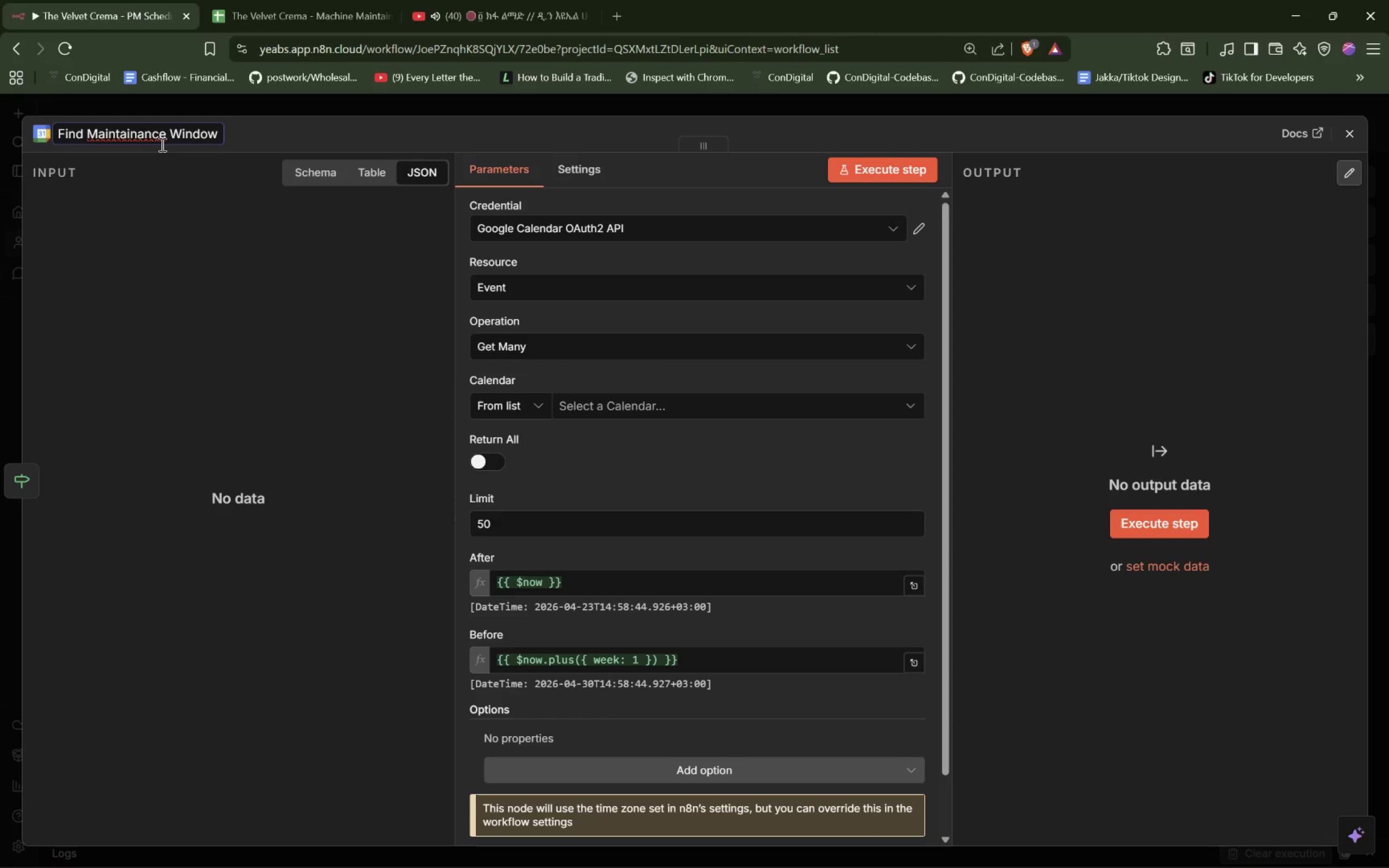 
key(Backspace)
 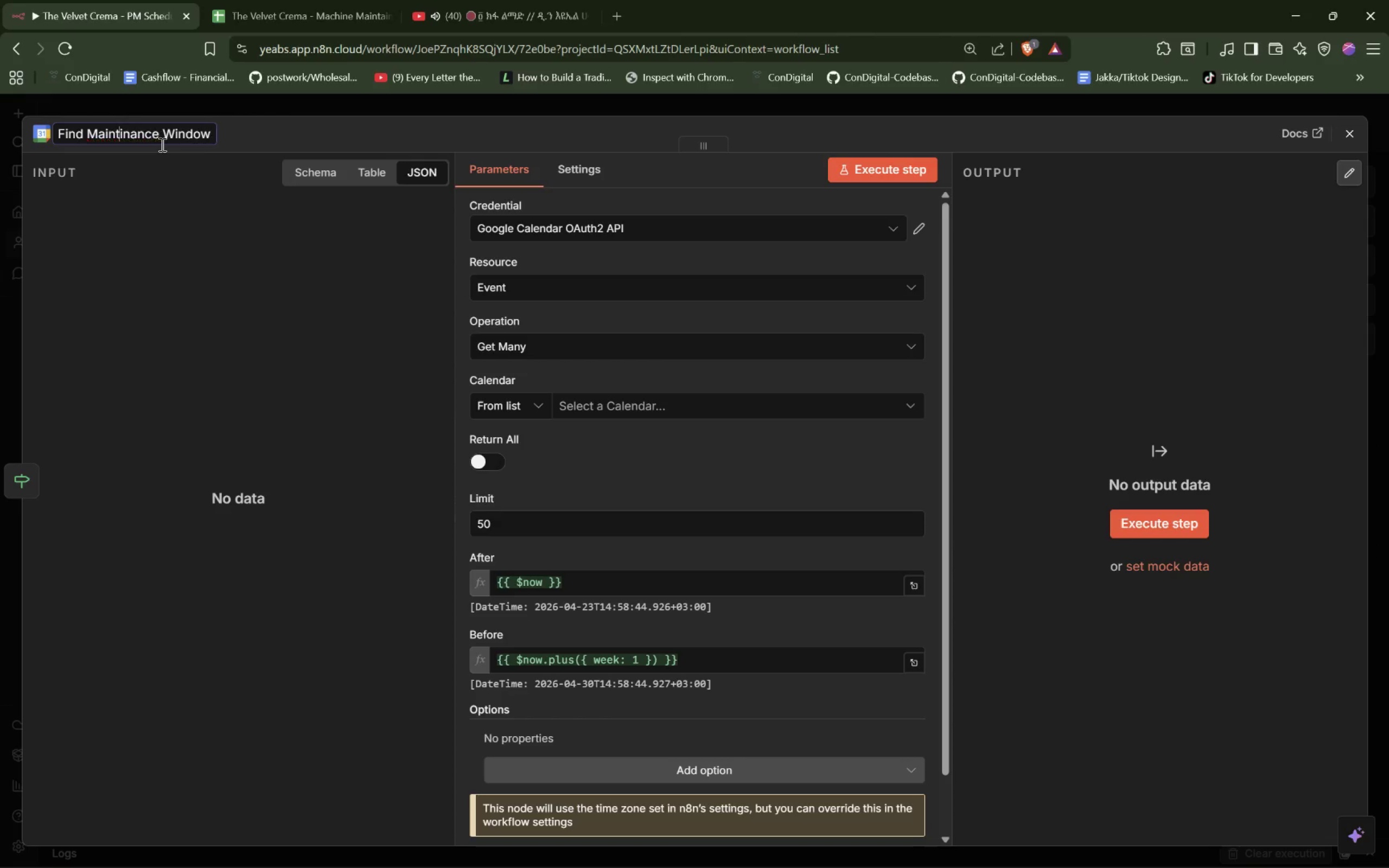 
key(E)
 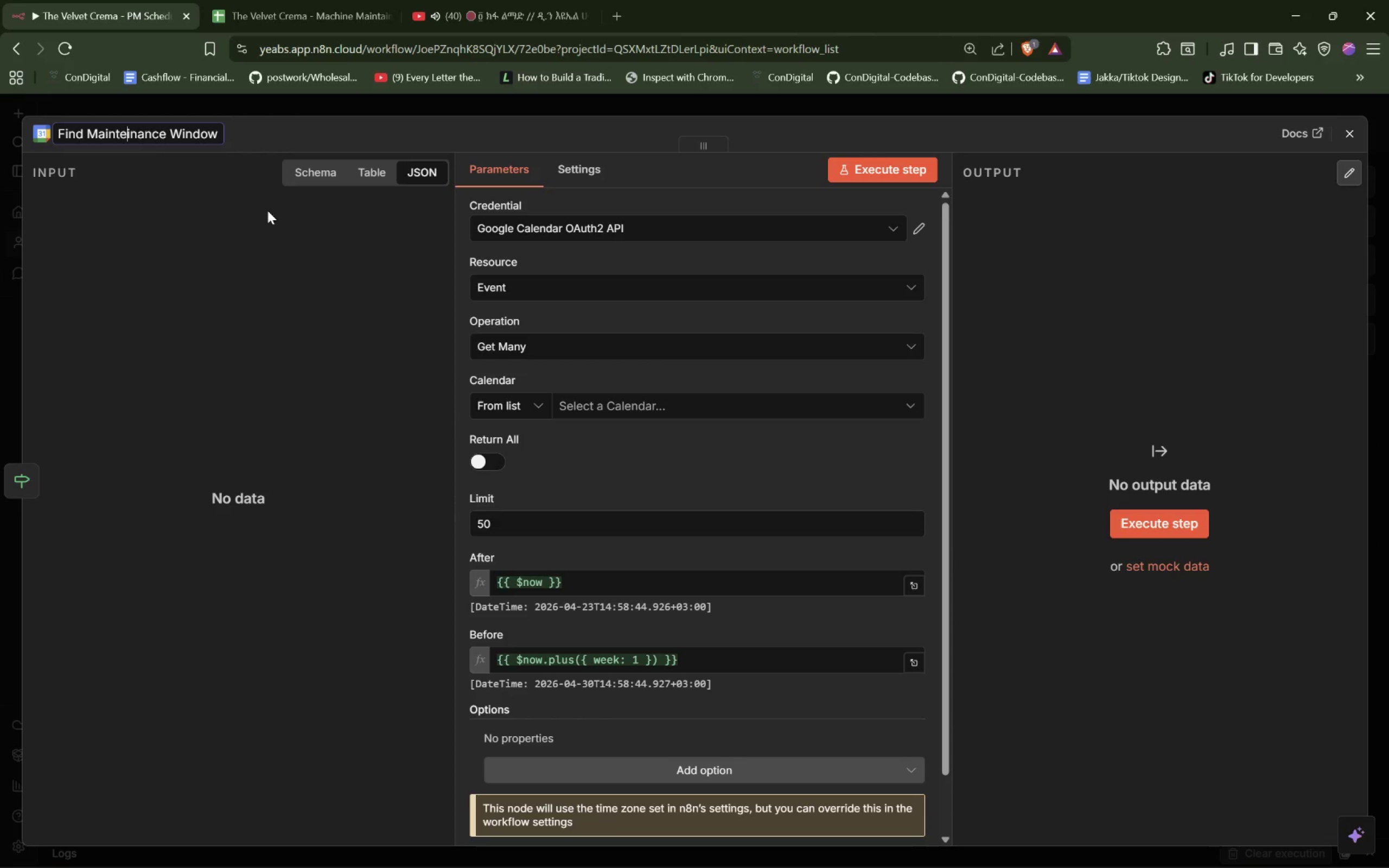 
left_click([267, 214])
 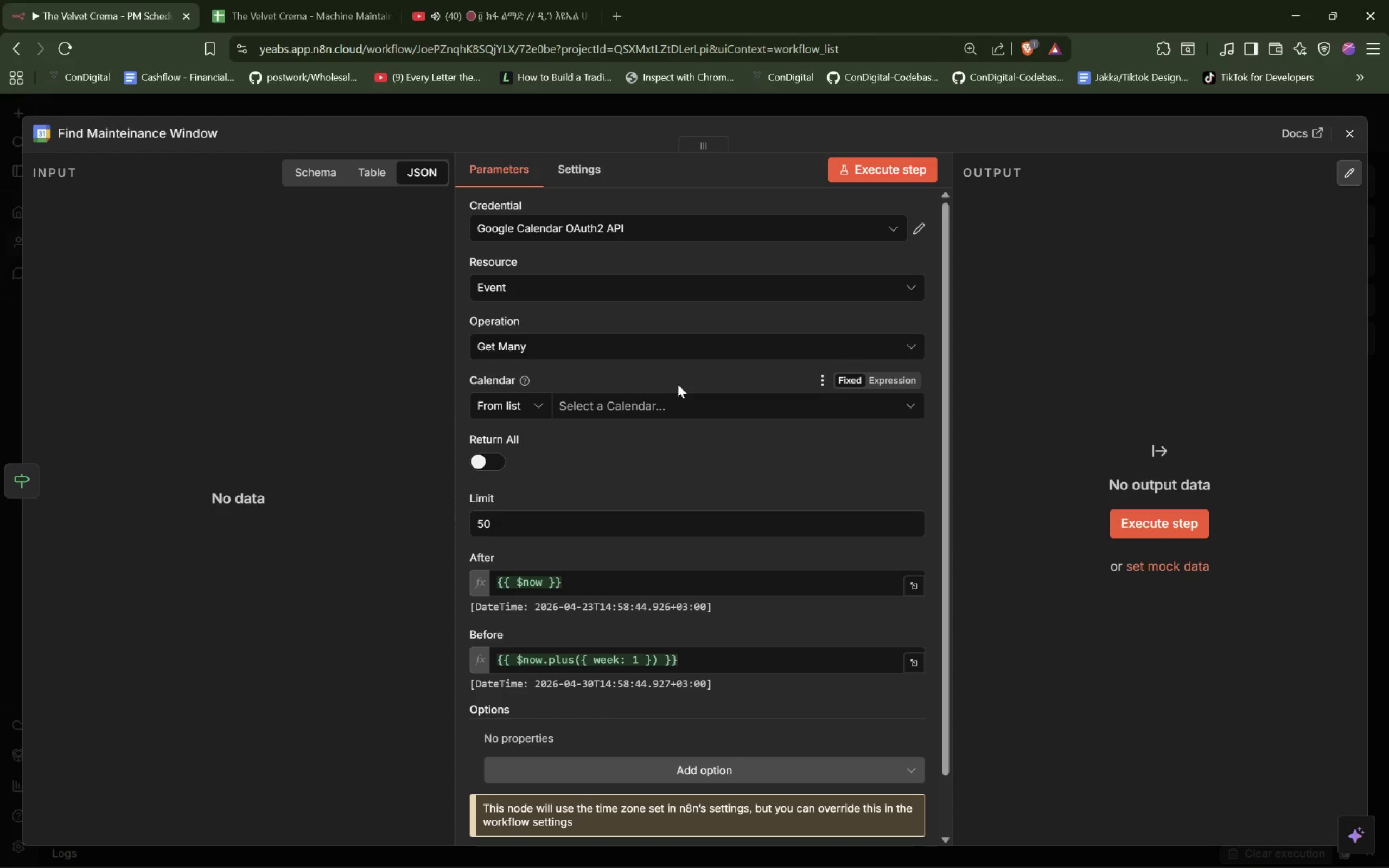 
wait(6.81)
 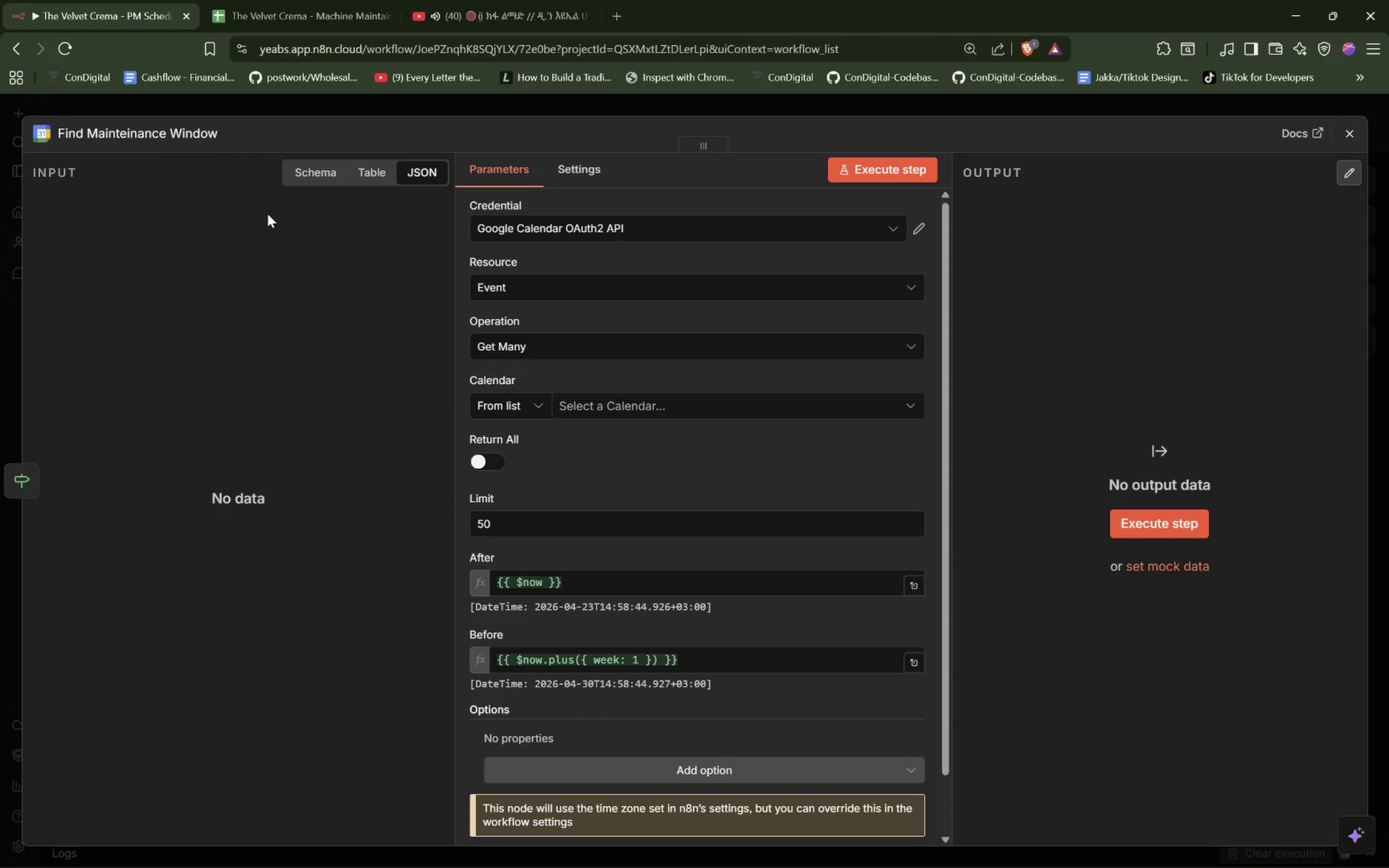 
scroll: coordinate [678, 384], scroll_direction: down, amount: 3.0
 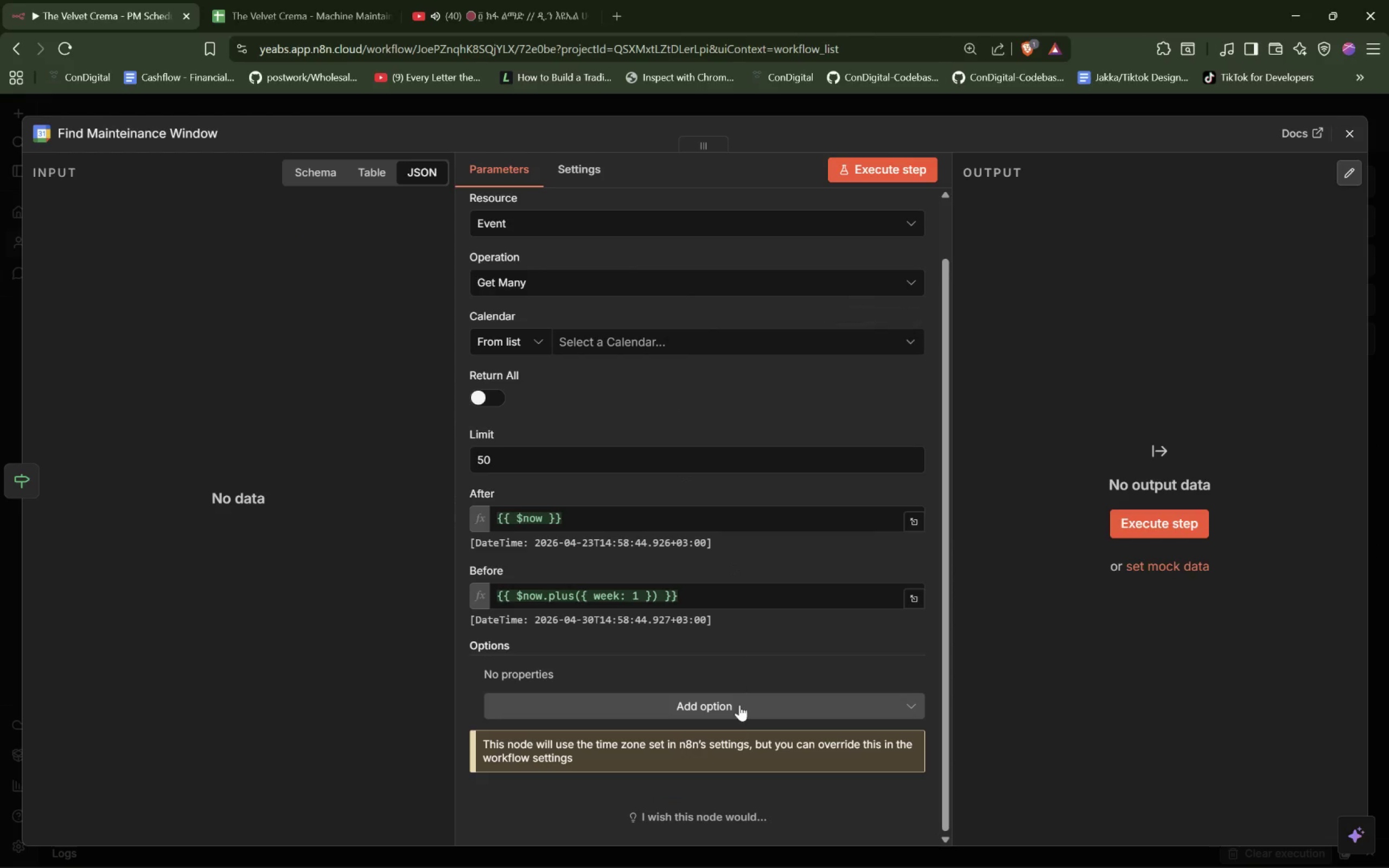 
left_click([740, 711])
 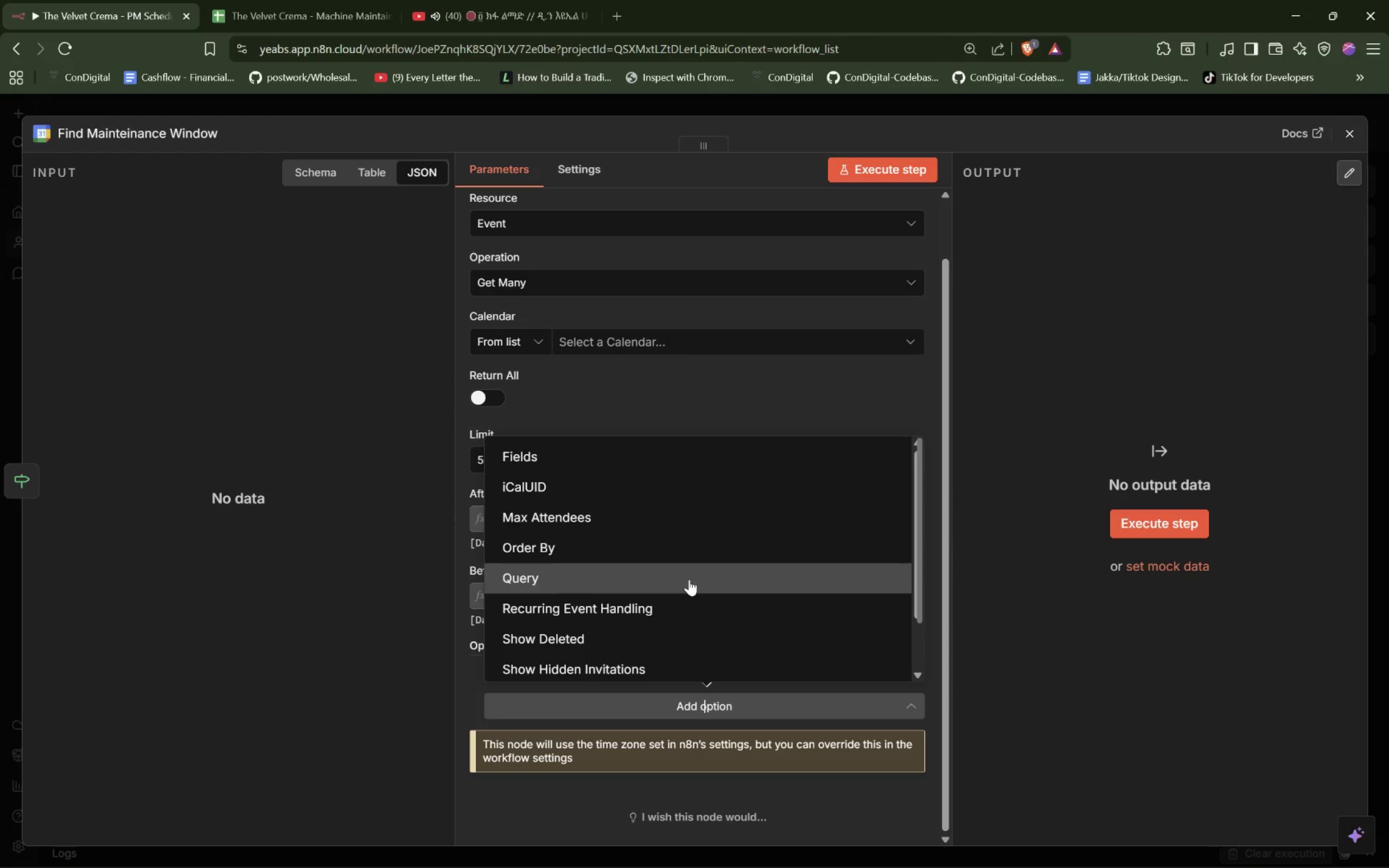 
scroll: coordinate [691, 578], scroll_direction: down, amount: 4.0
 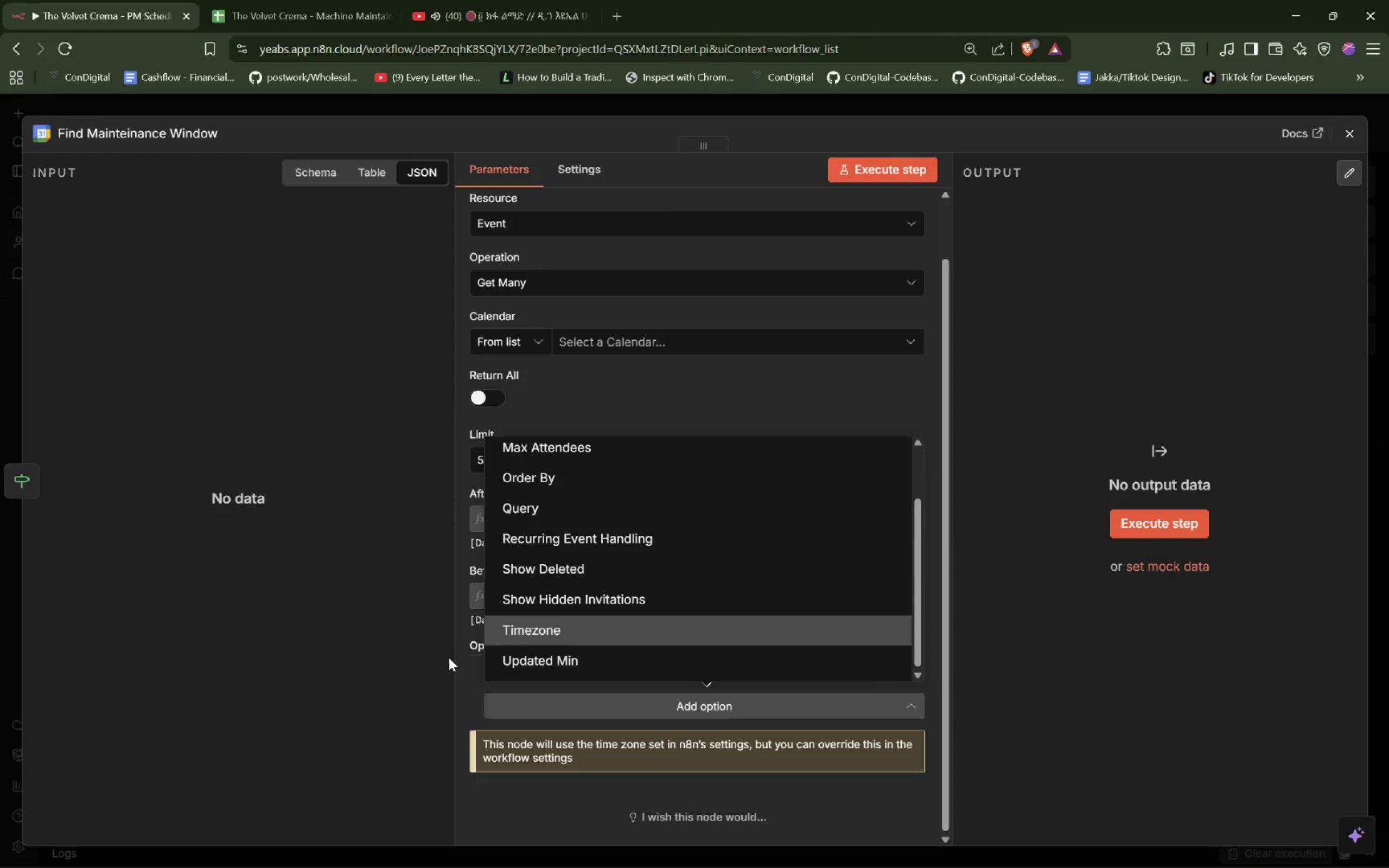 
left_click([466, 669])
 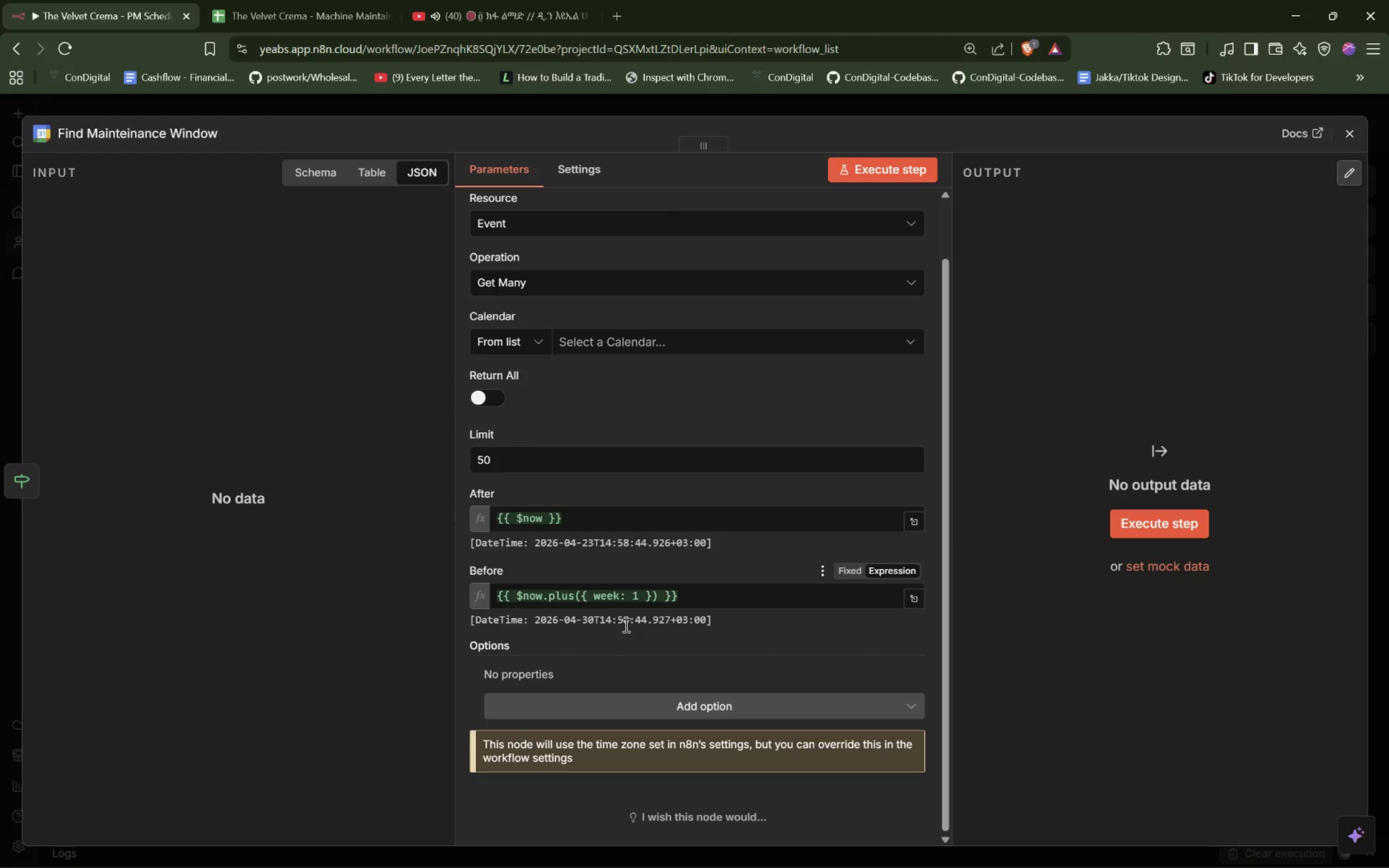 
wait(11.12)
 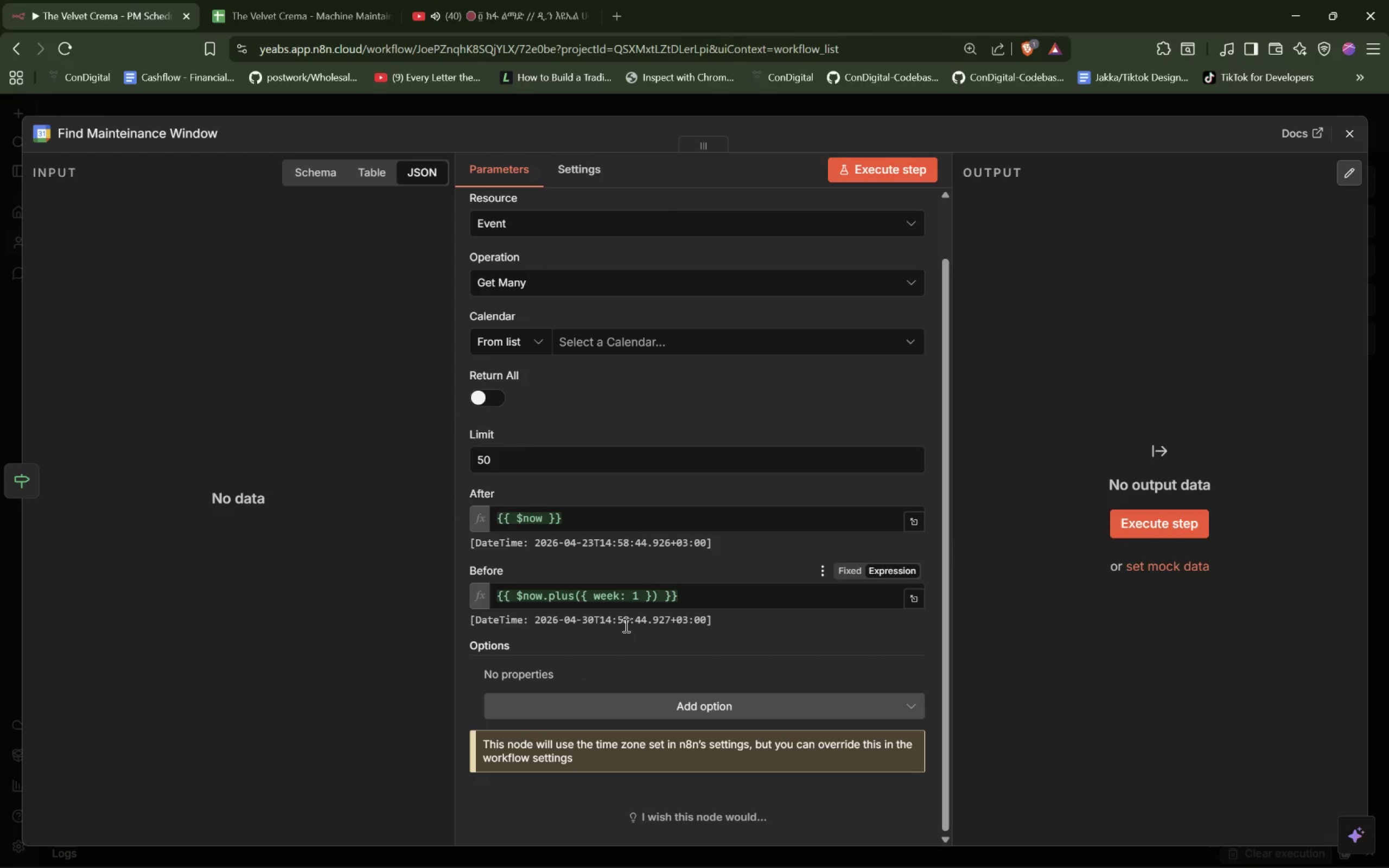 
left_click([636, 348])
 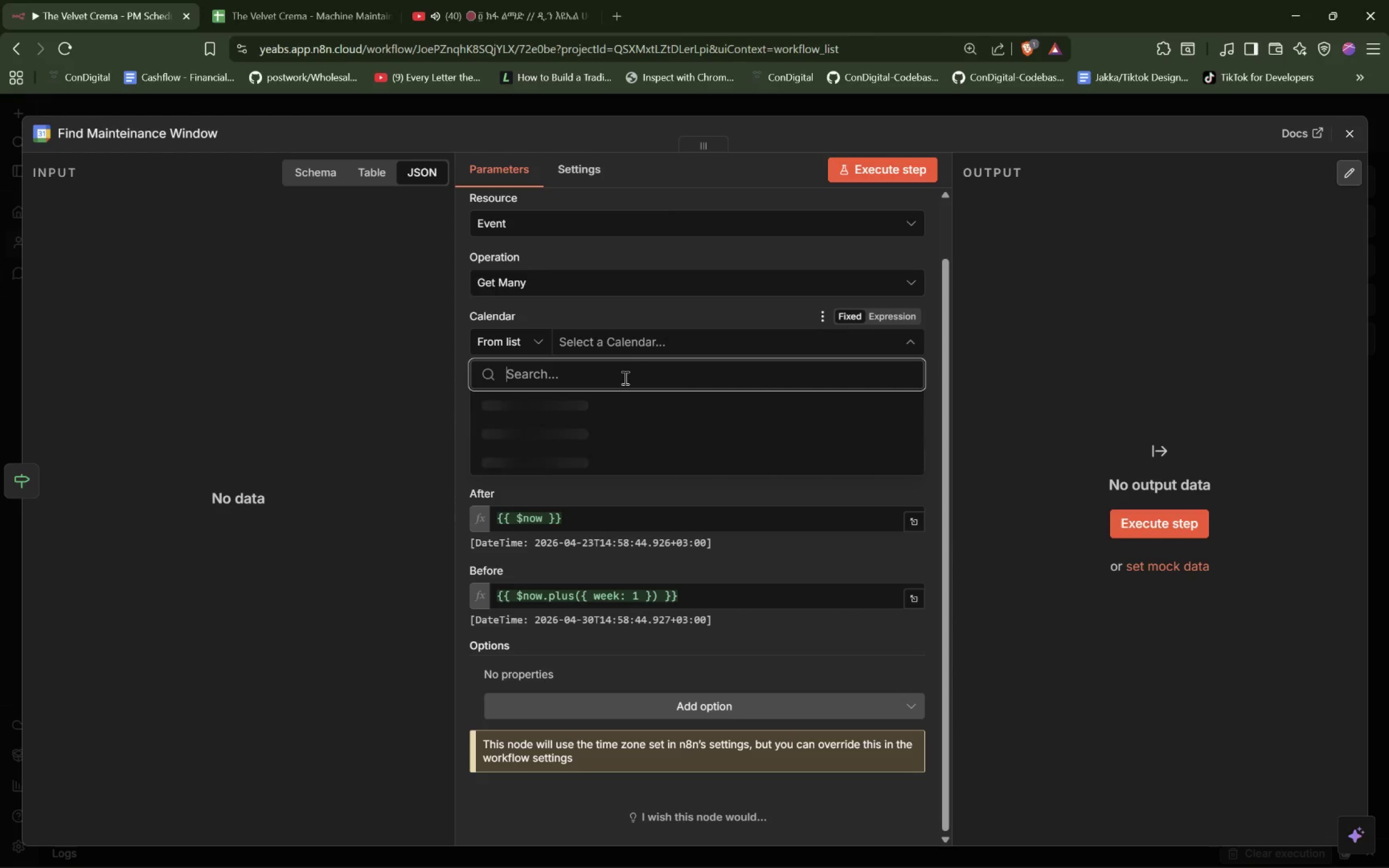 
mouse_move([630, 391])
 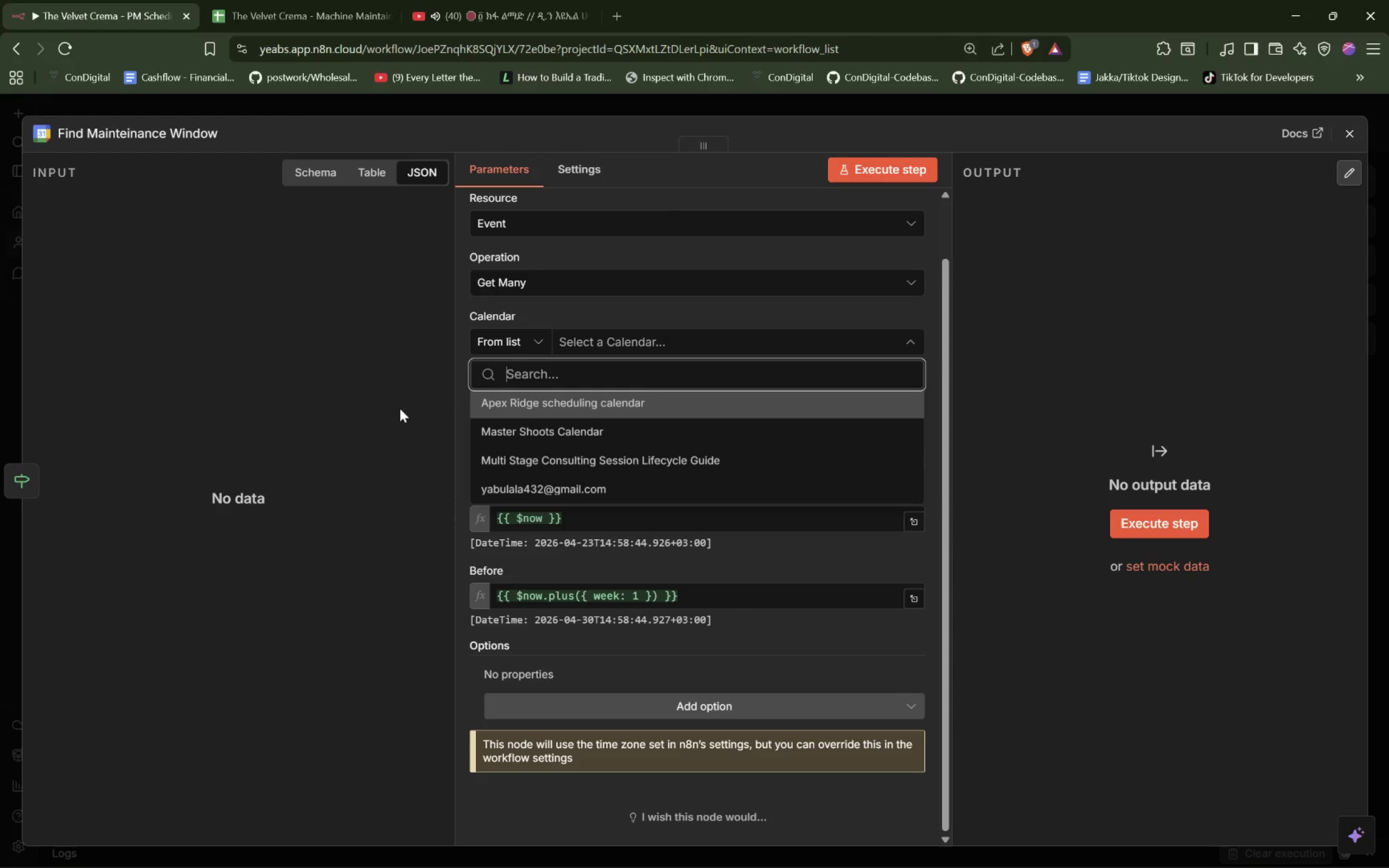 
left_click([402, 409])
 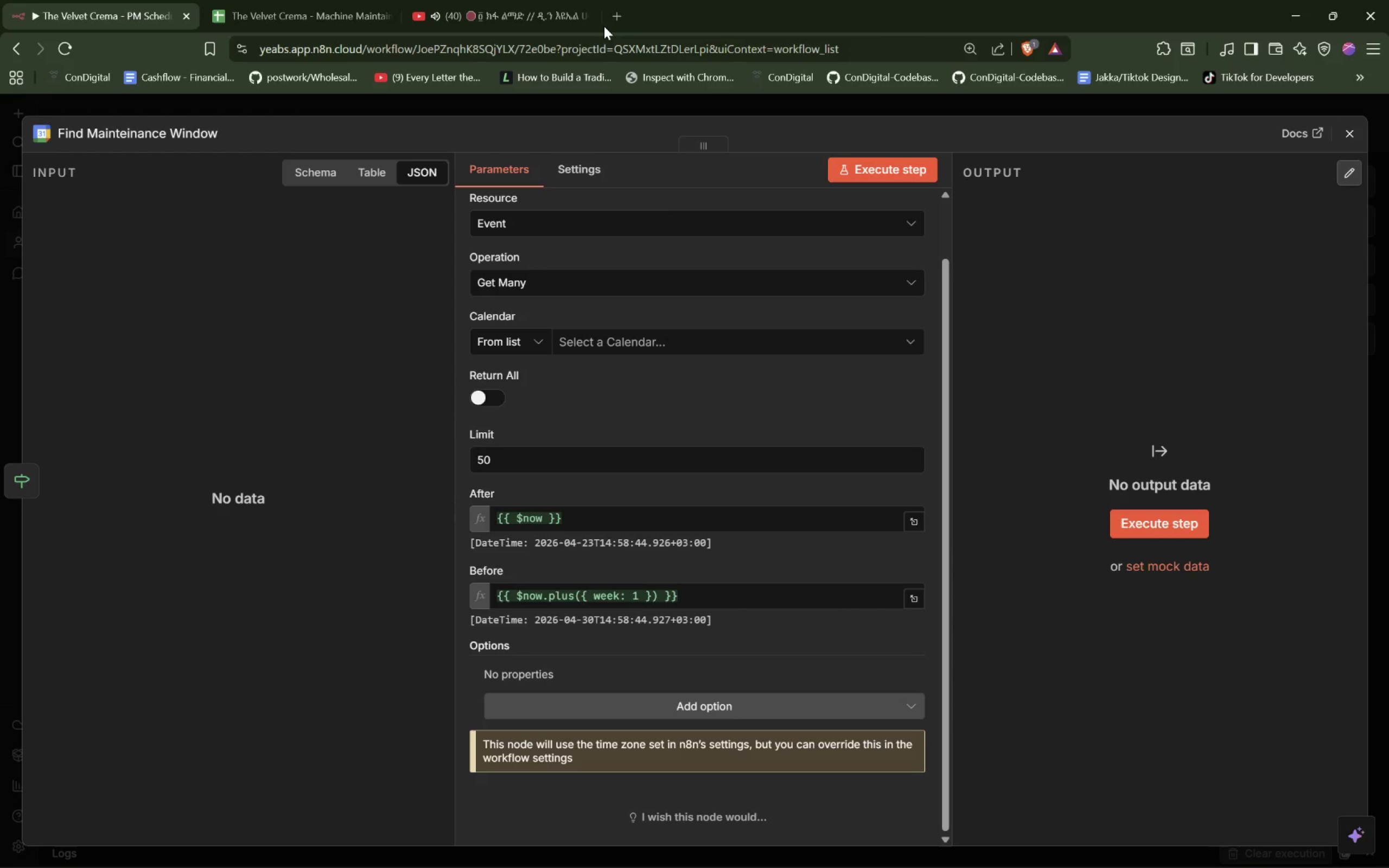 
left_click([610, 22])
 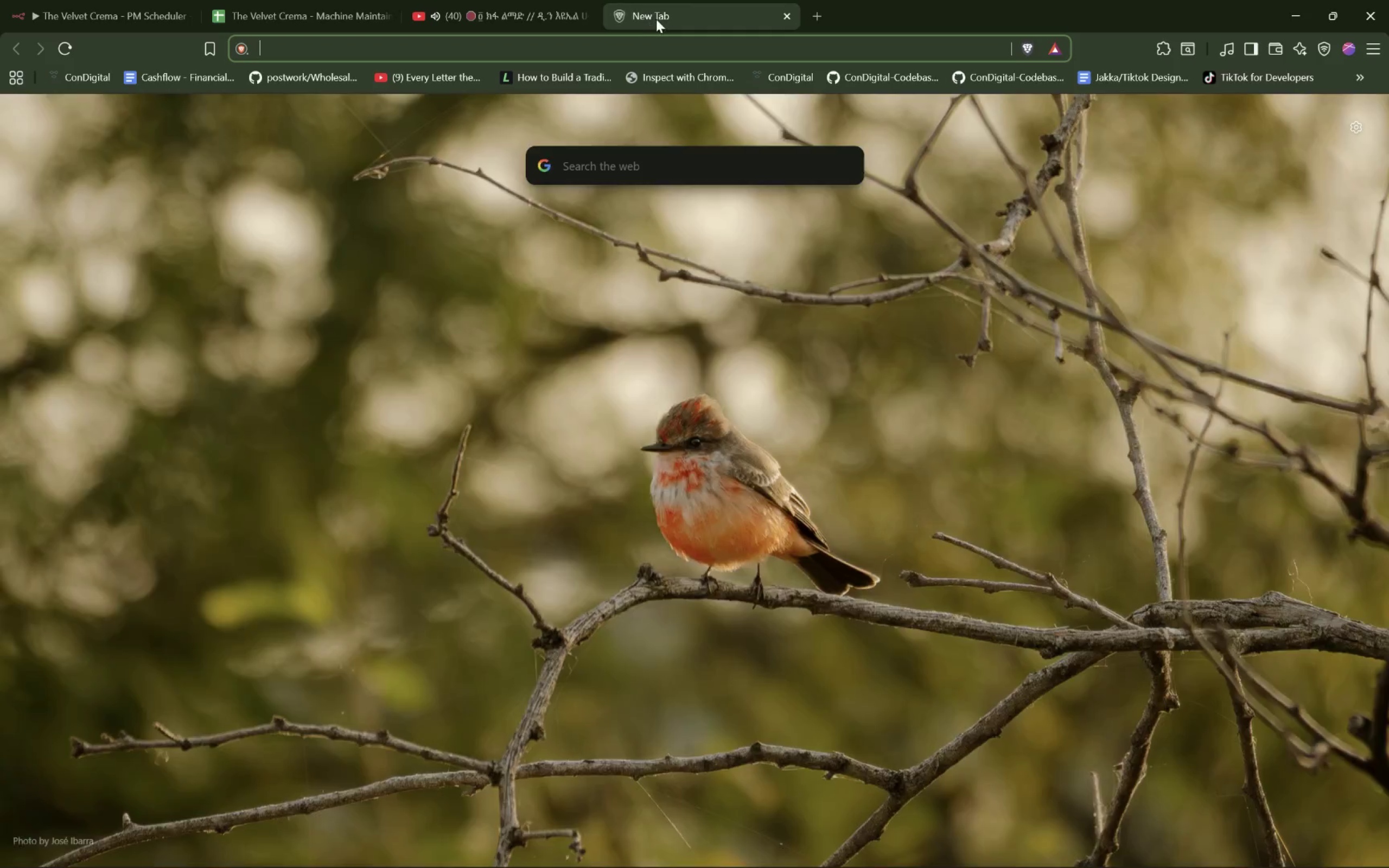 
left_click_drag(start_coordinate=[665, 18], to_coordinate=[466, 27])
 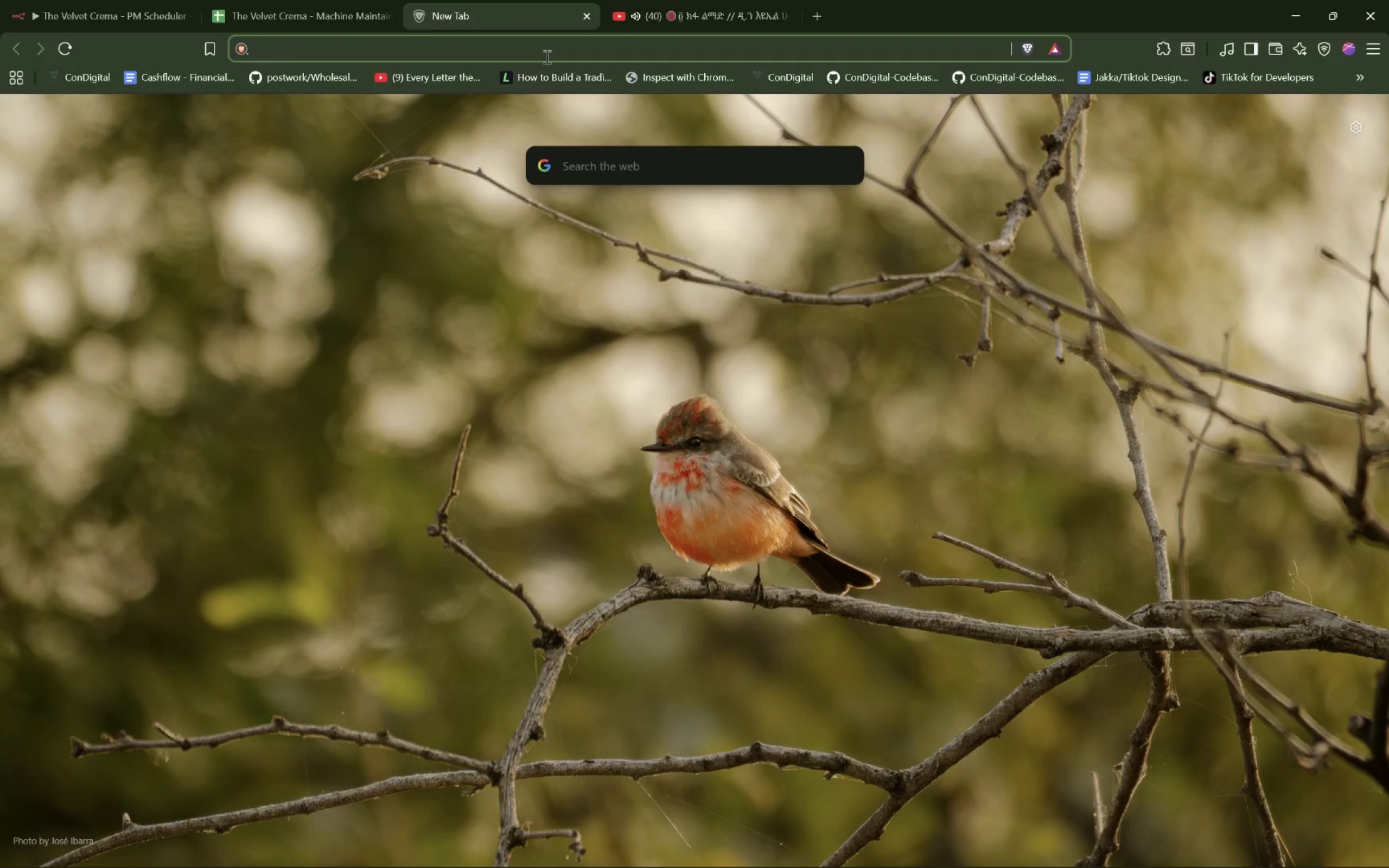 
left_click([546, 56])
 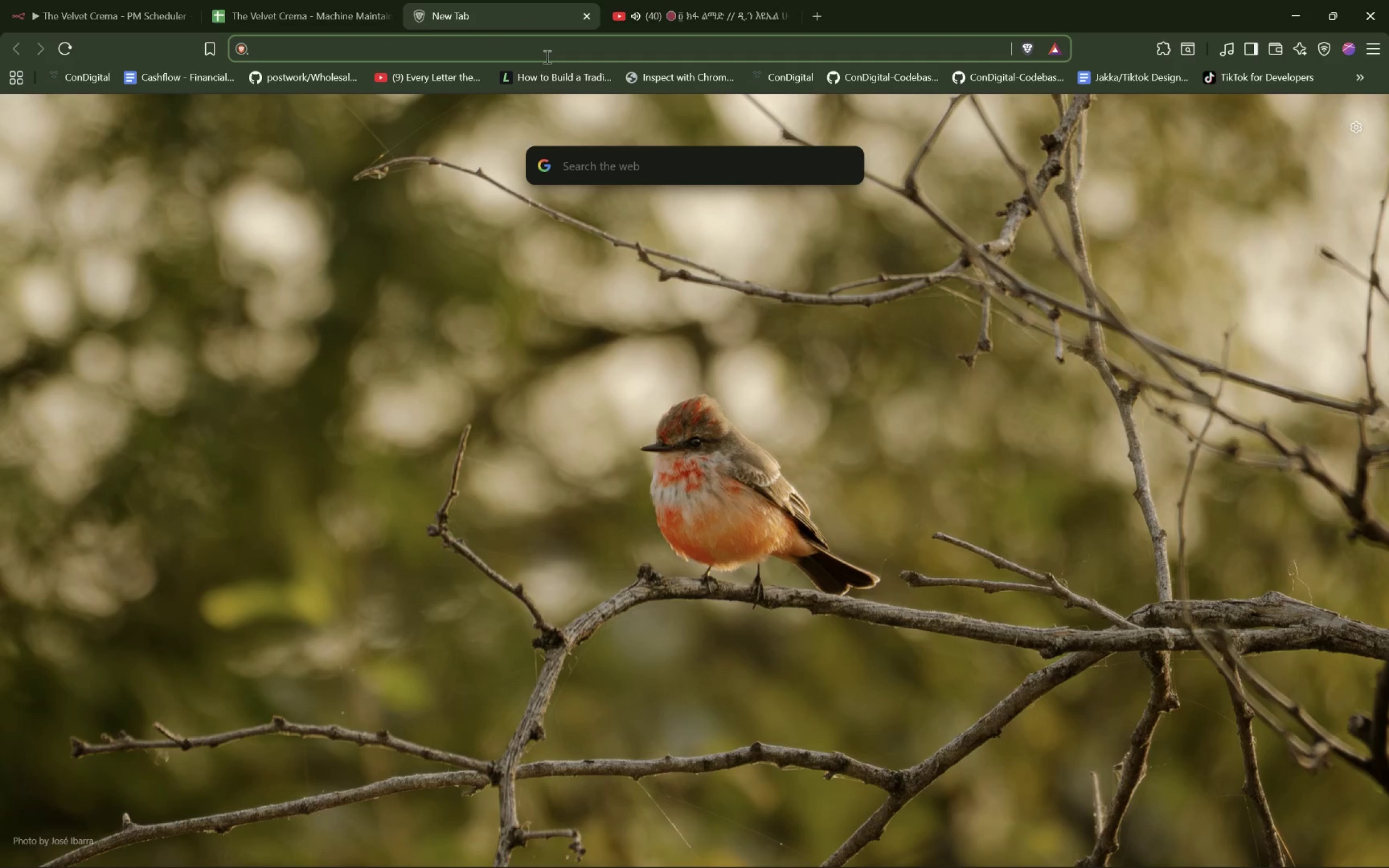 
type(Google calendary)
 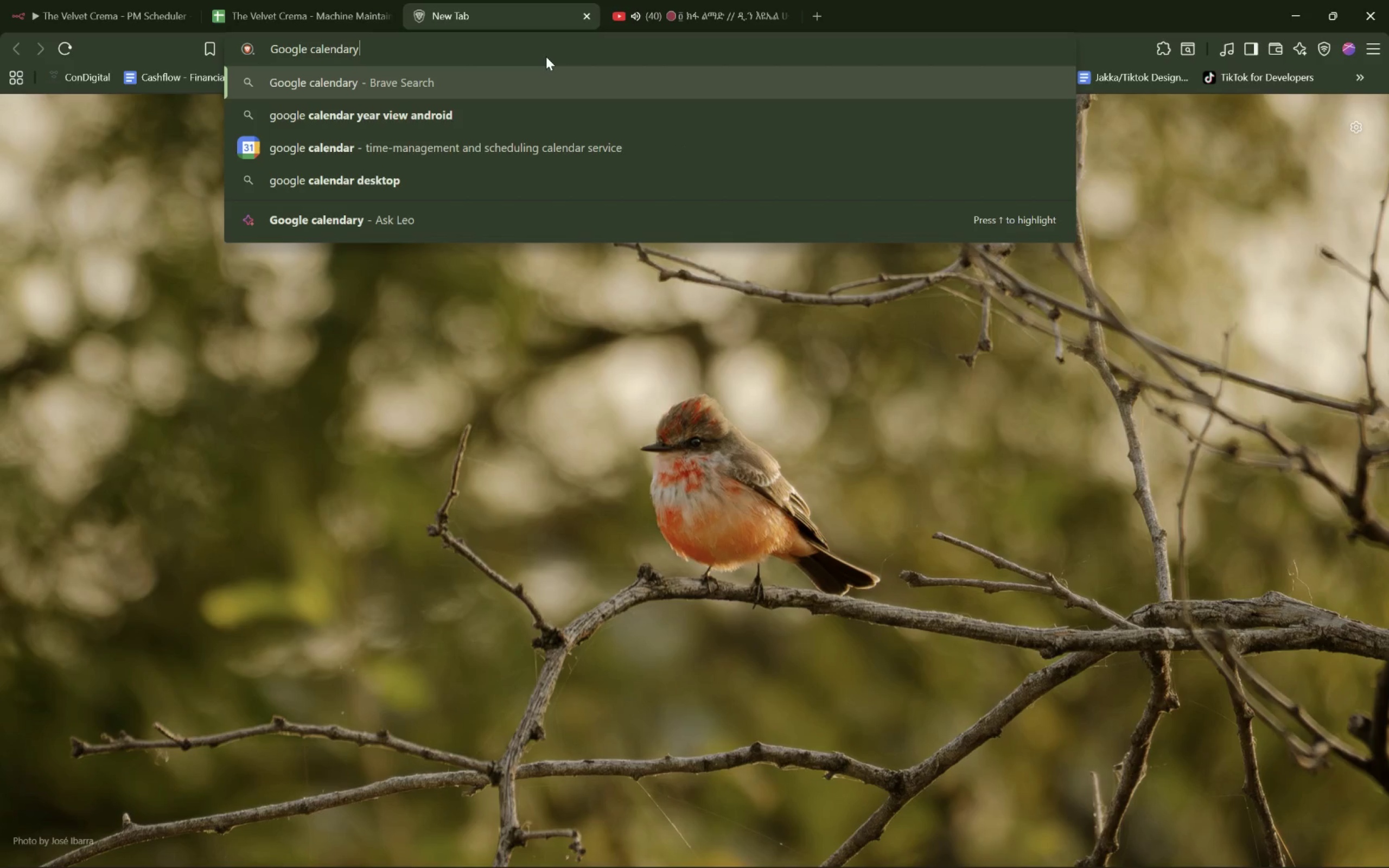 
key(ArrowDown)
 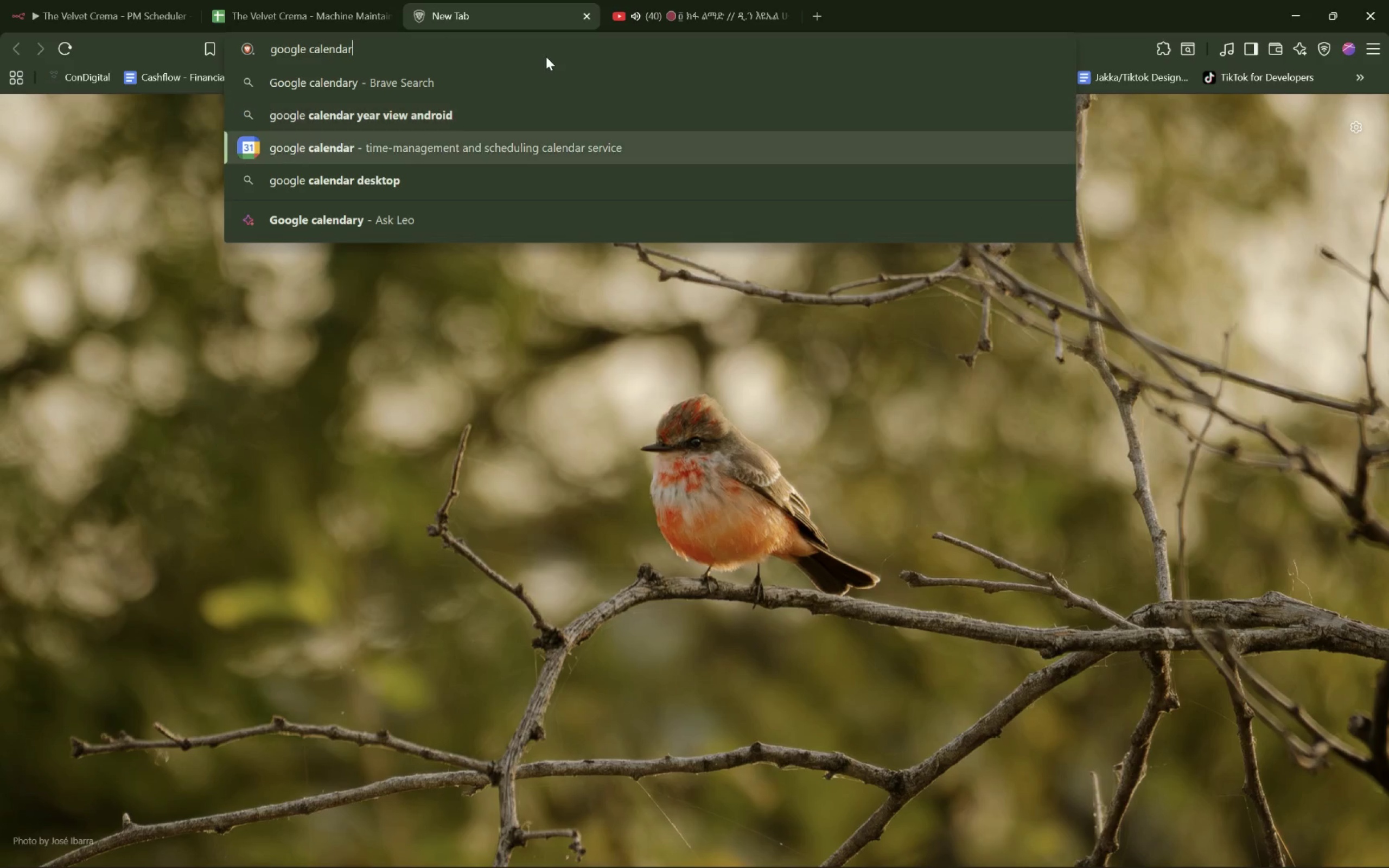 
key(ArrowDown)
 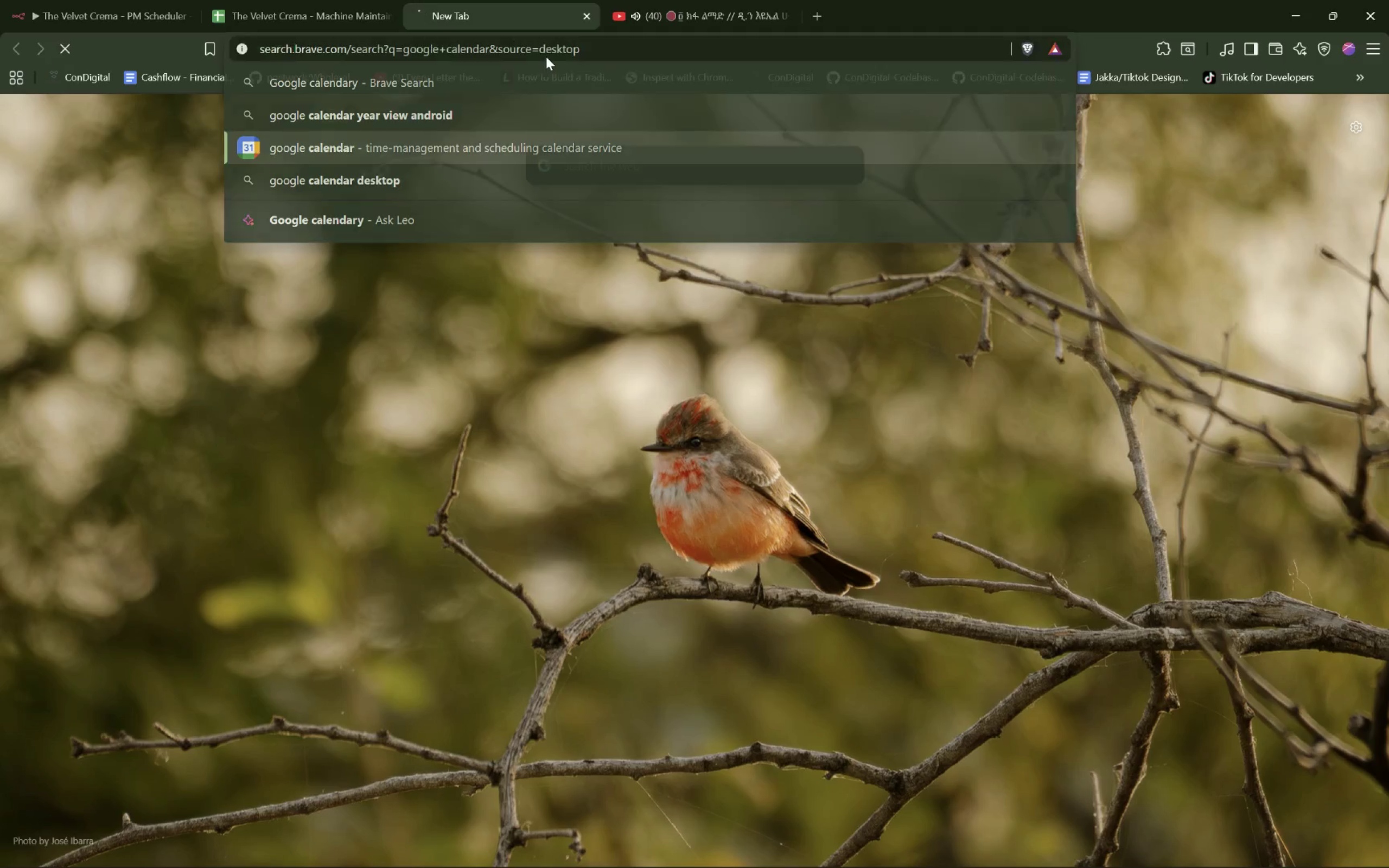 
key(Enter)
 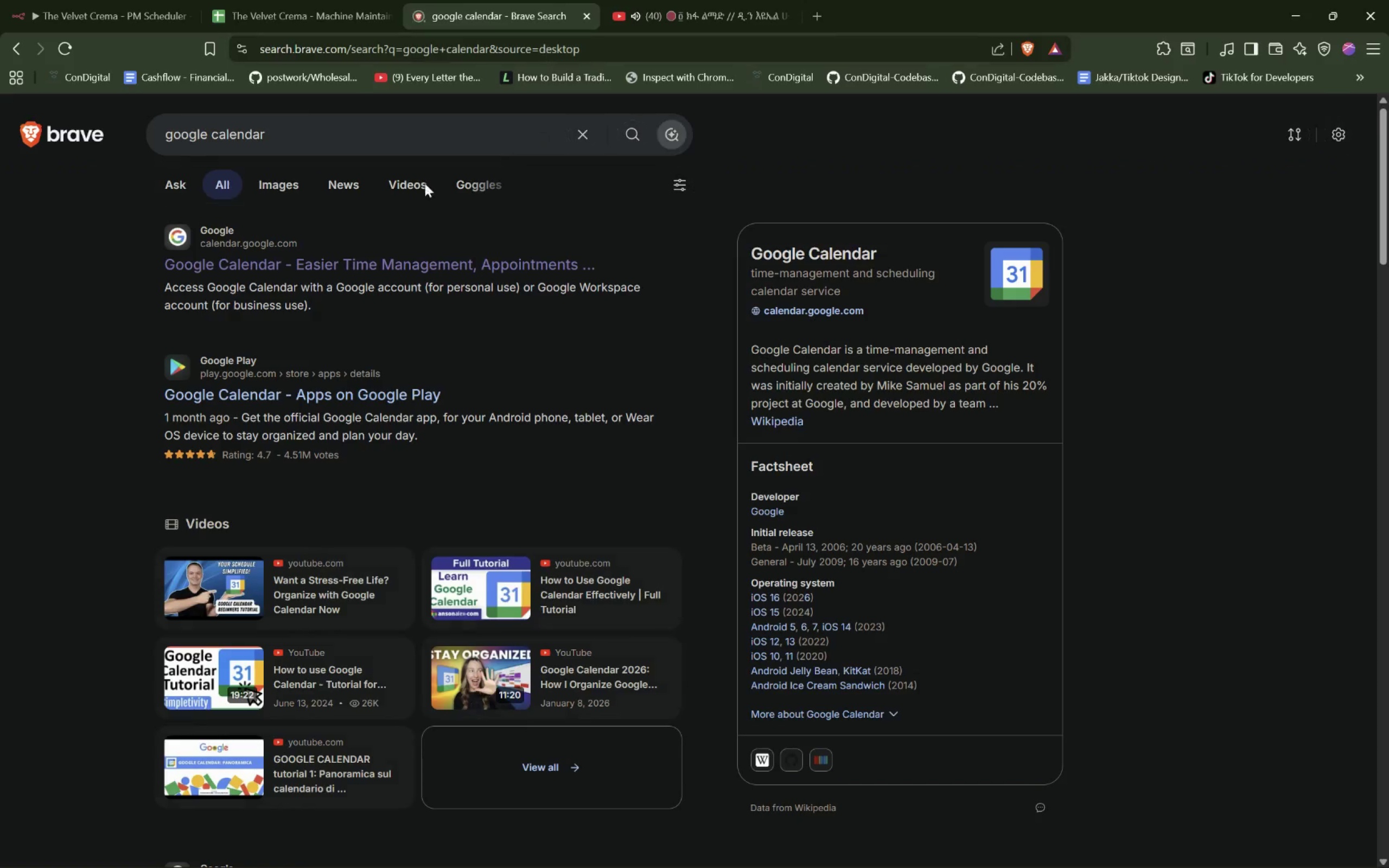 
left_click([393, 254])
 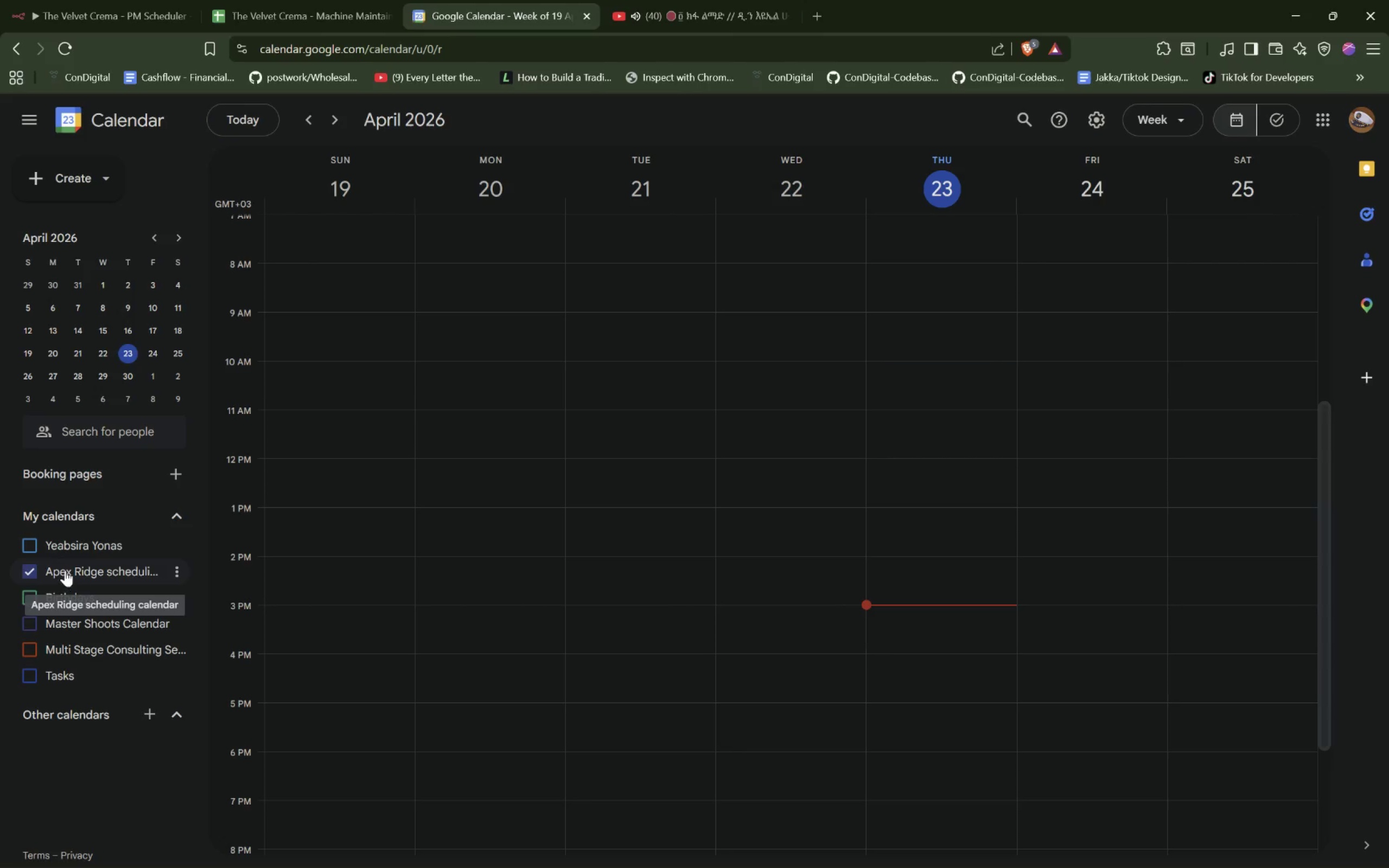 
wait(5.02)
 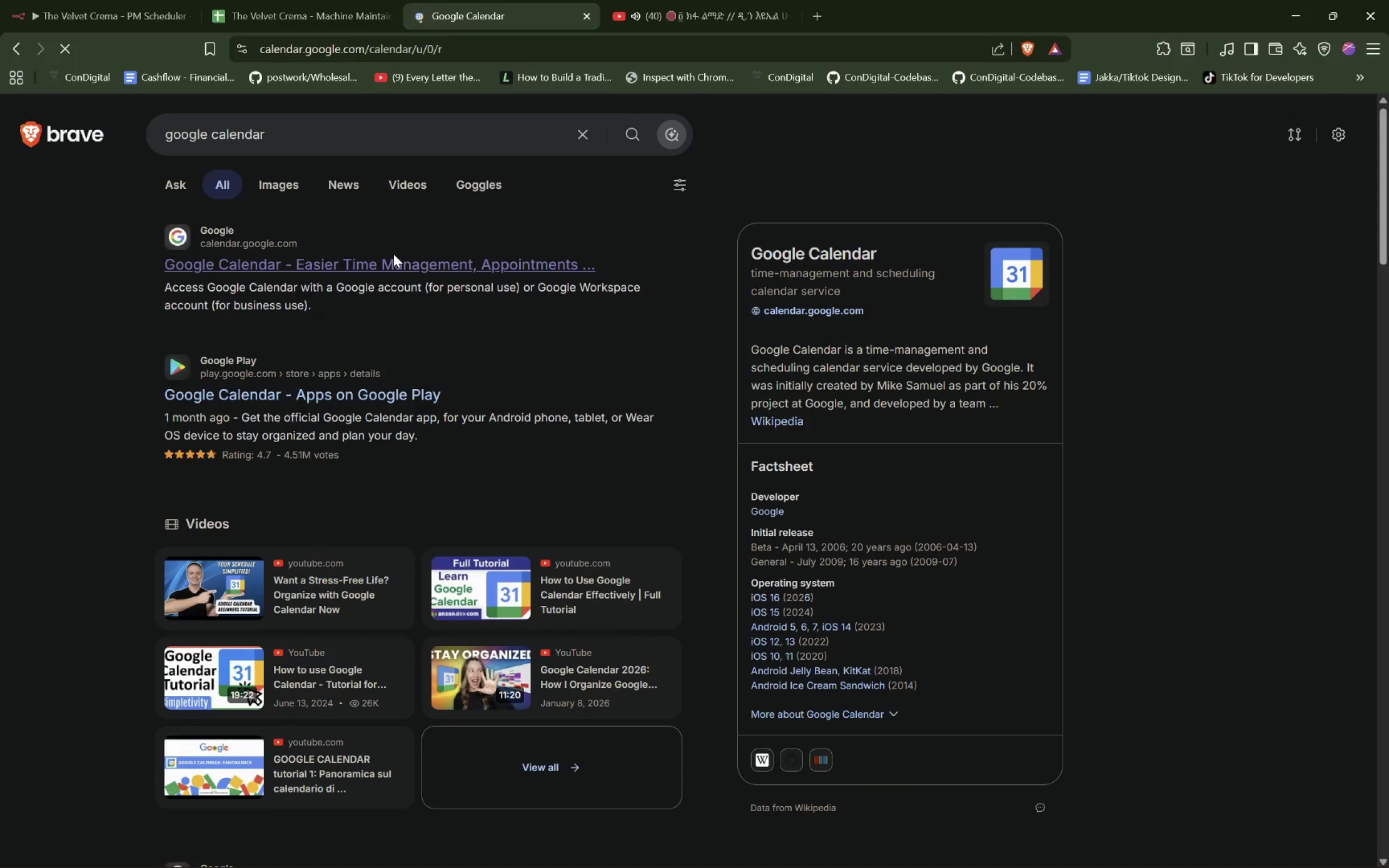 
left_click([32, 569])
 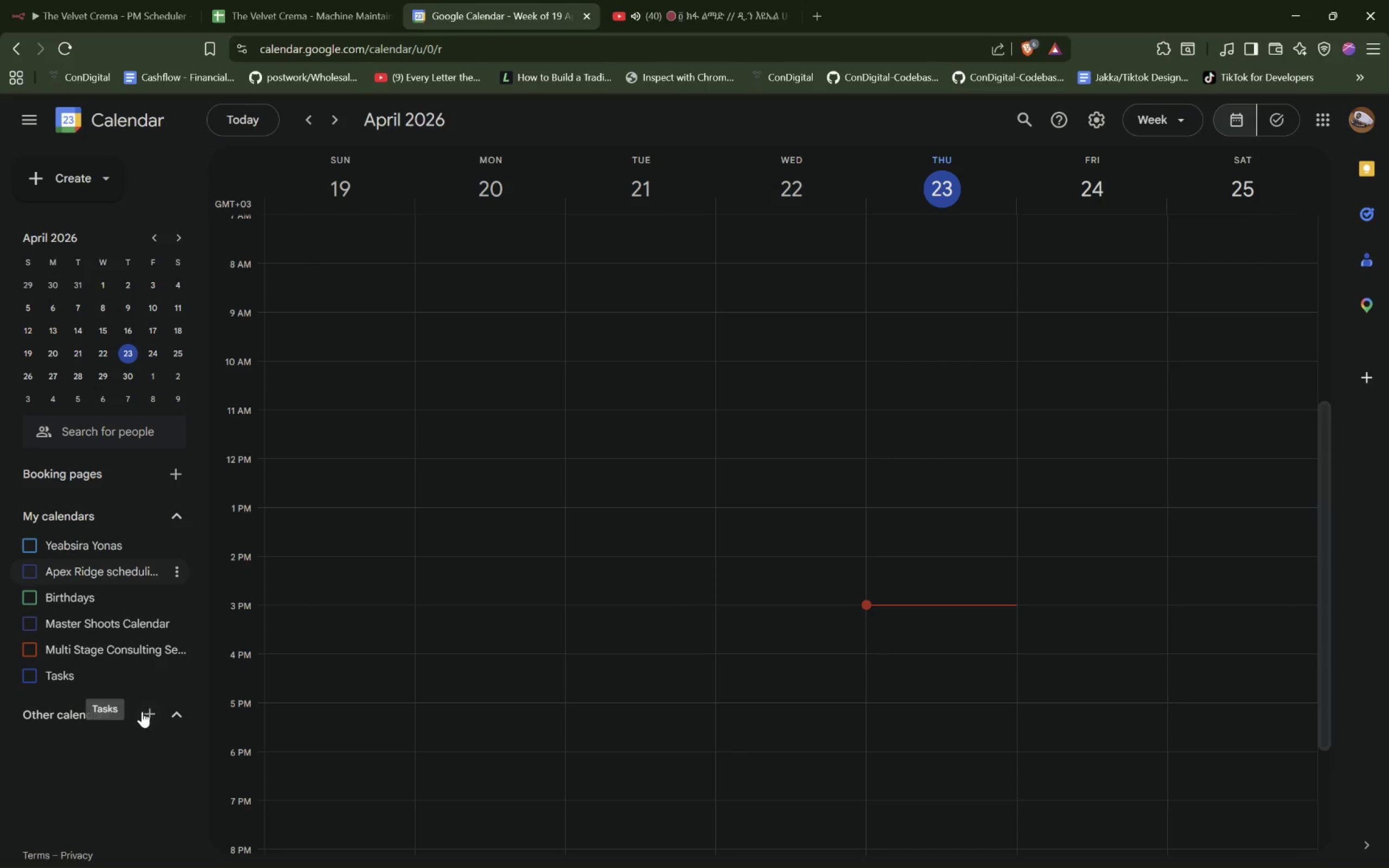 
left_click([150, 714])
 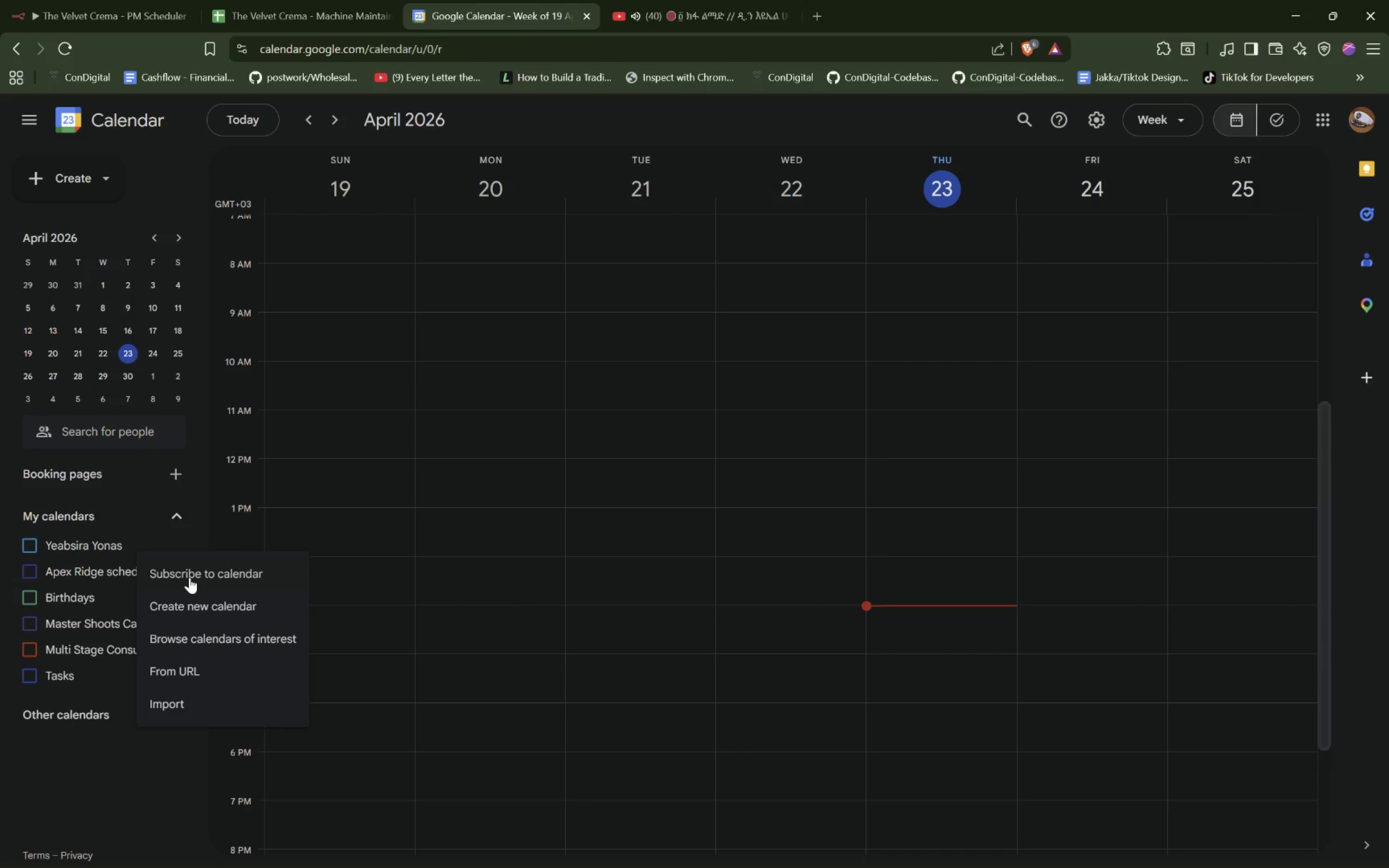 
left_click([166, 605])
 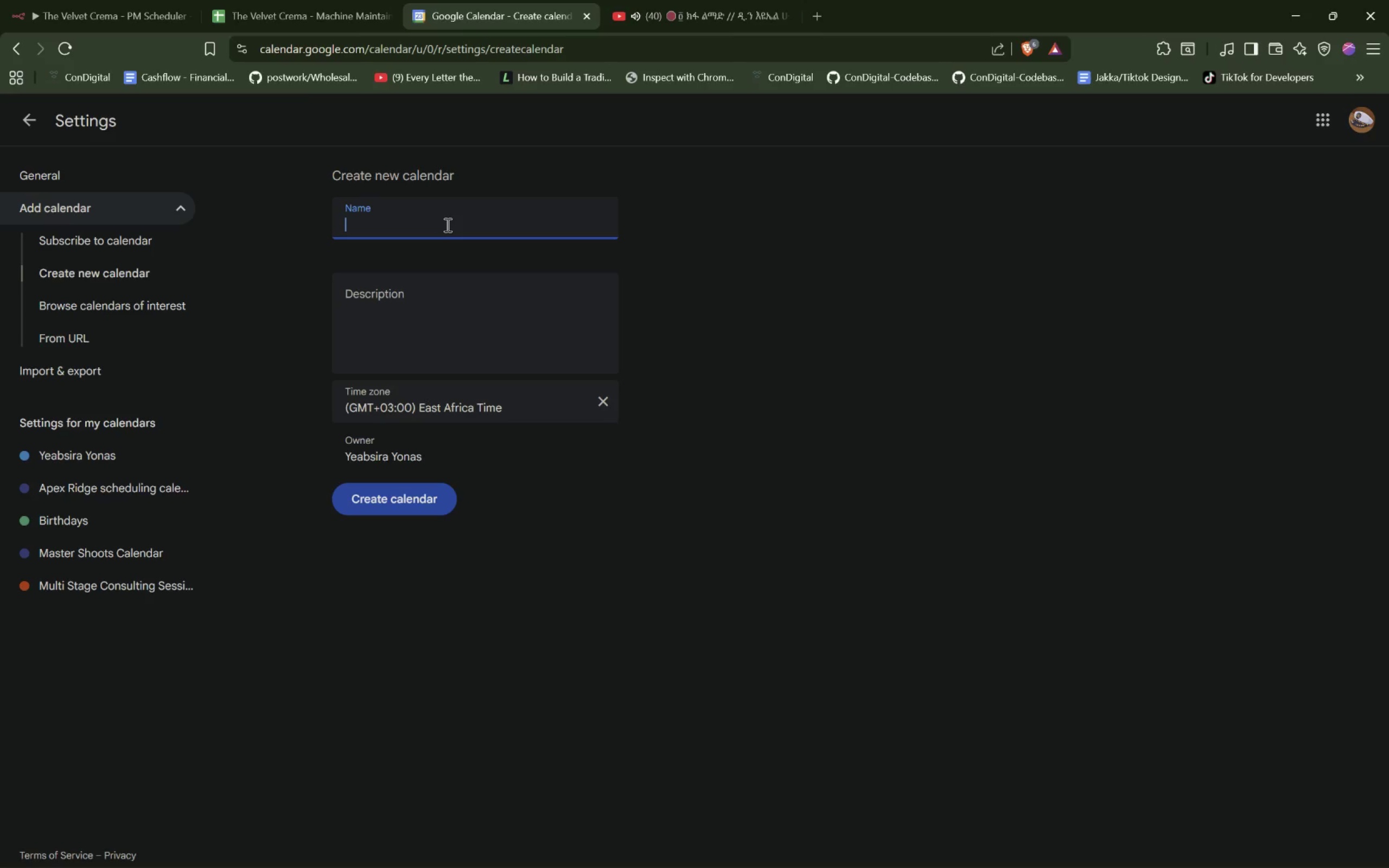 
type(Maintenance calendary)
key(Backspace)
 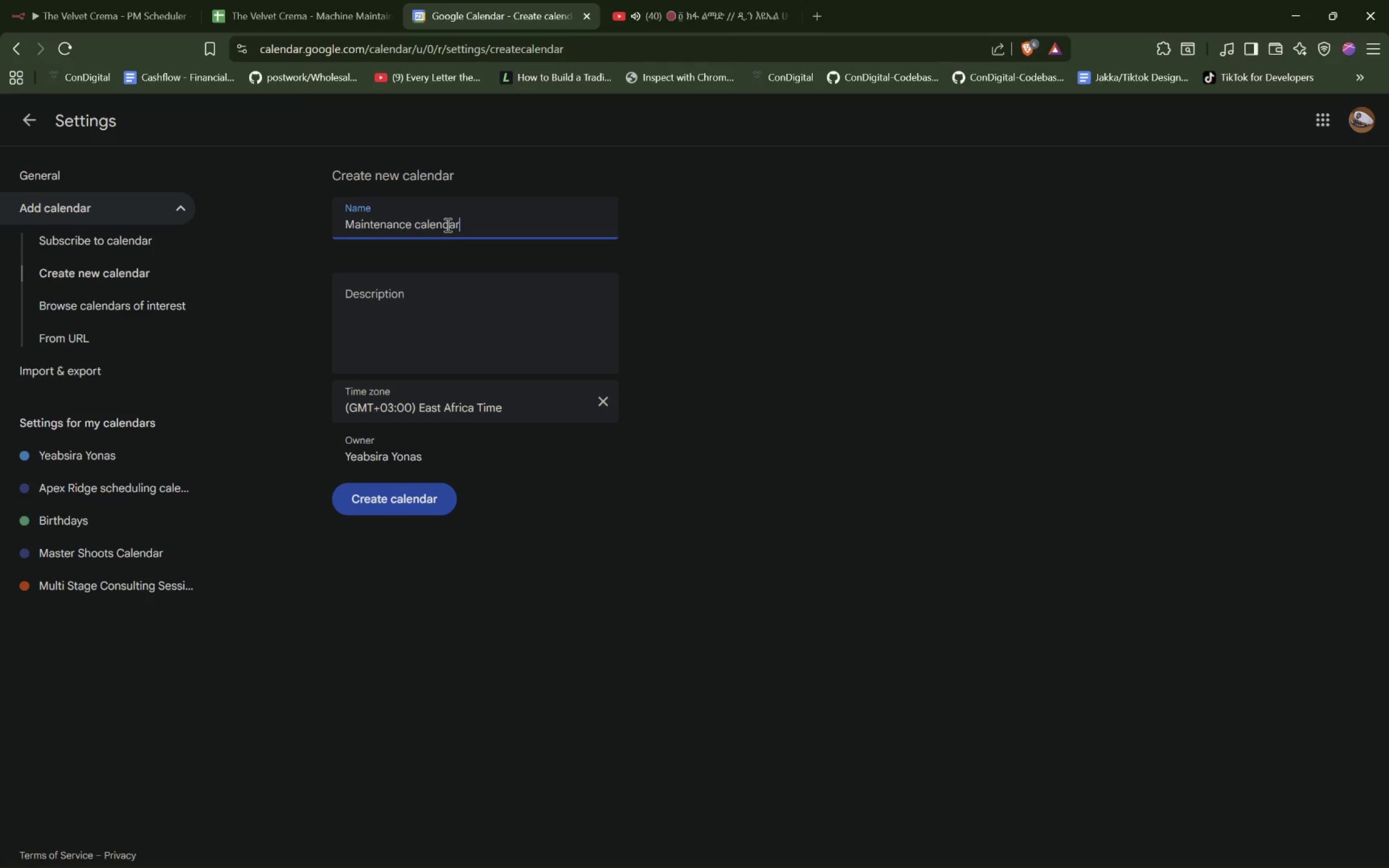 
key(ArrowLeft)
 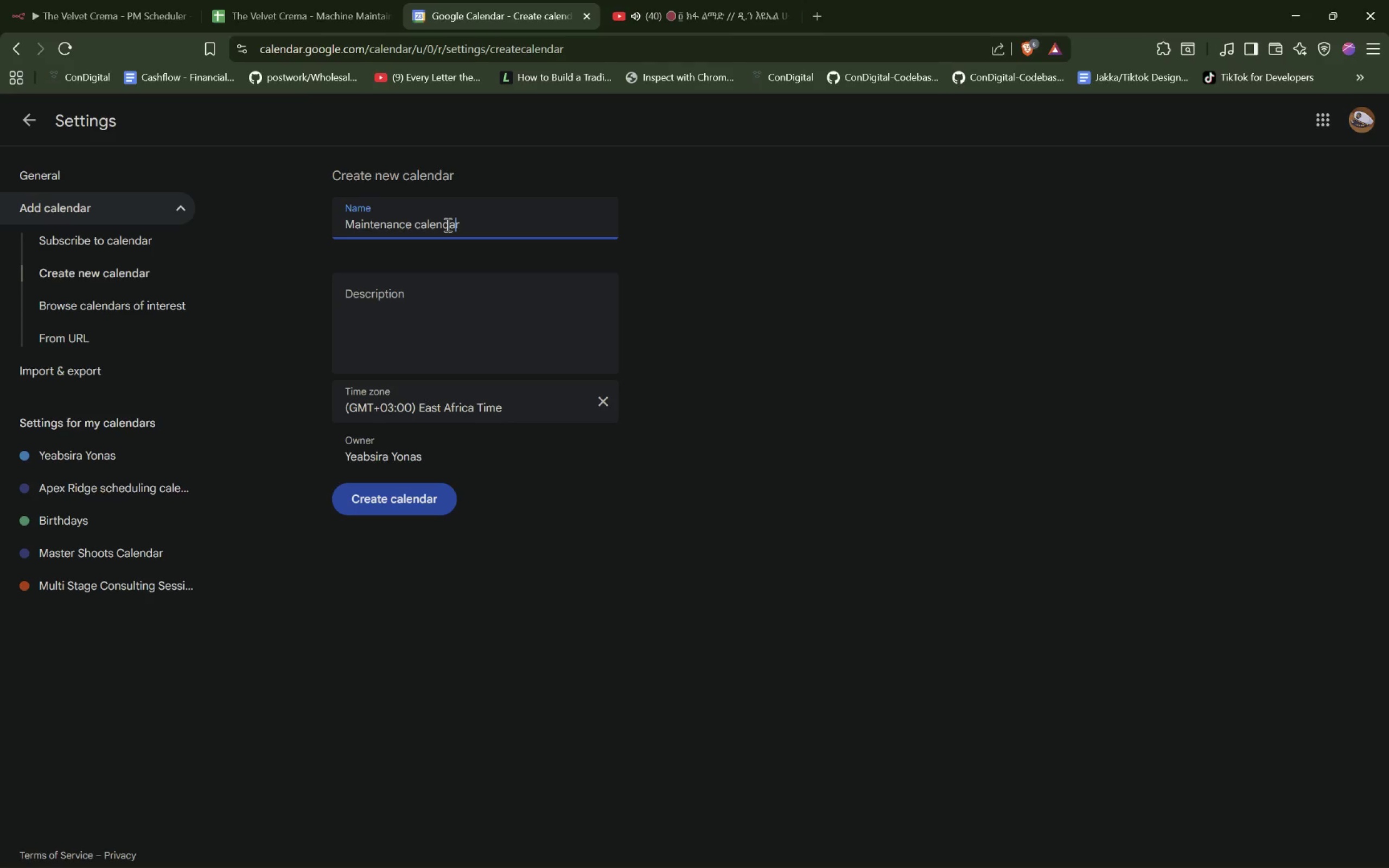 
key(Meta+Shift+ShiftLeft)
 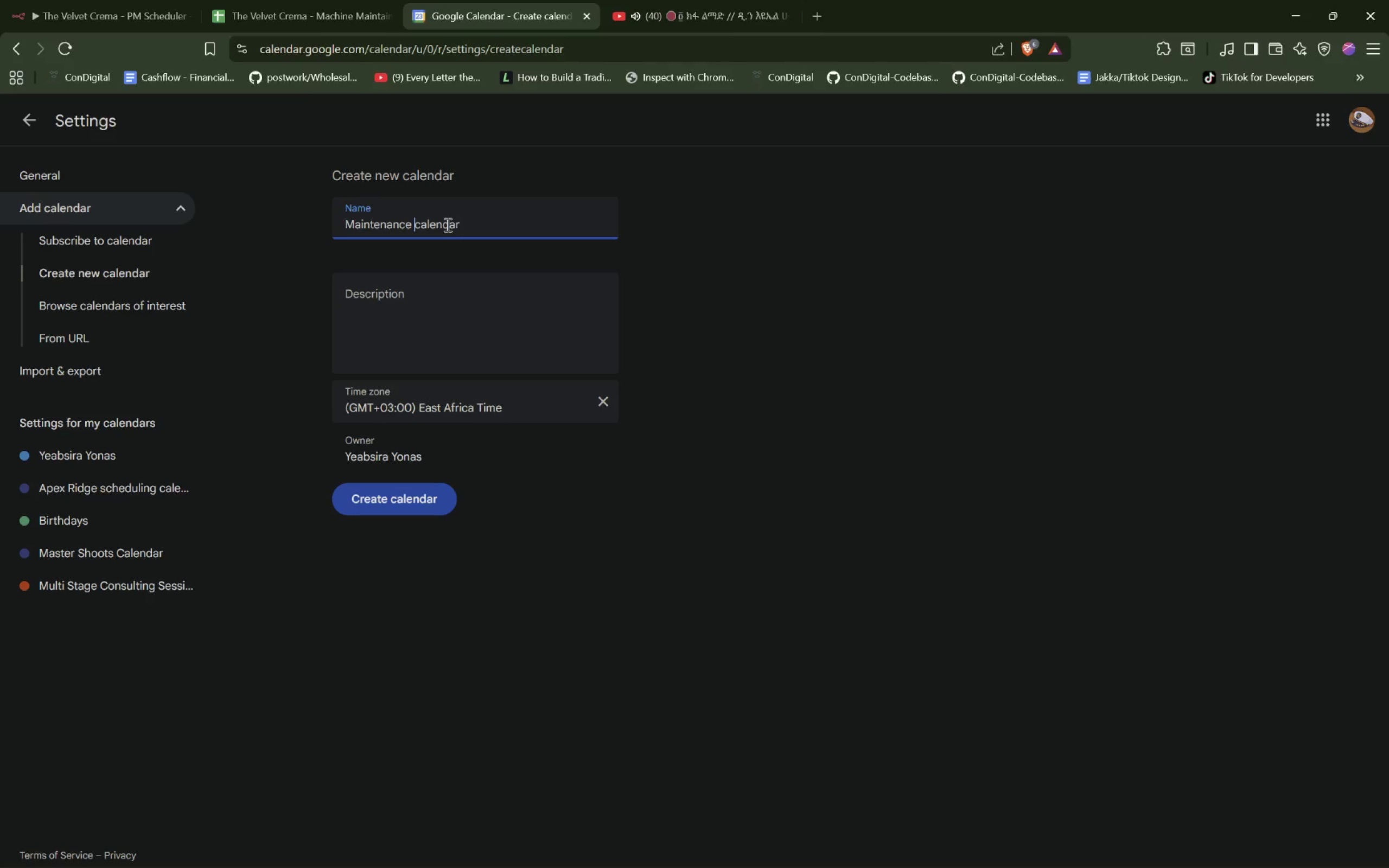 
hold_key(key=F23, duration=1.09)
 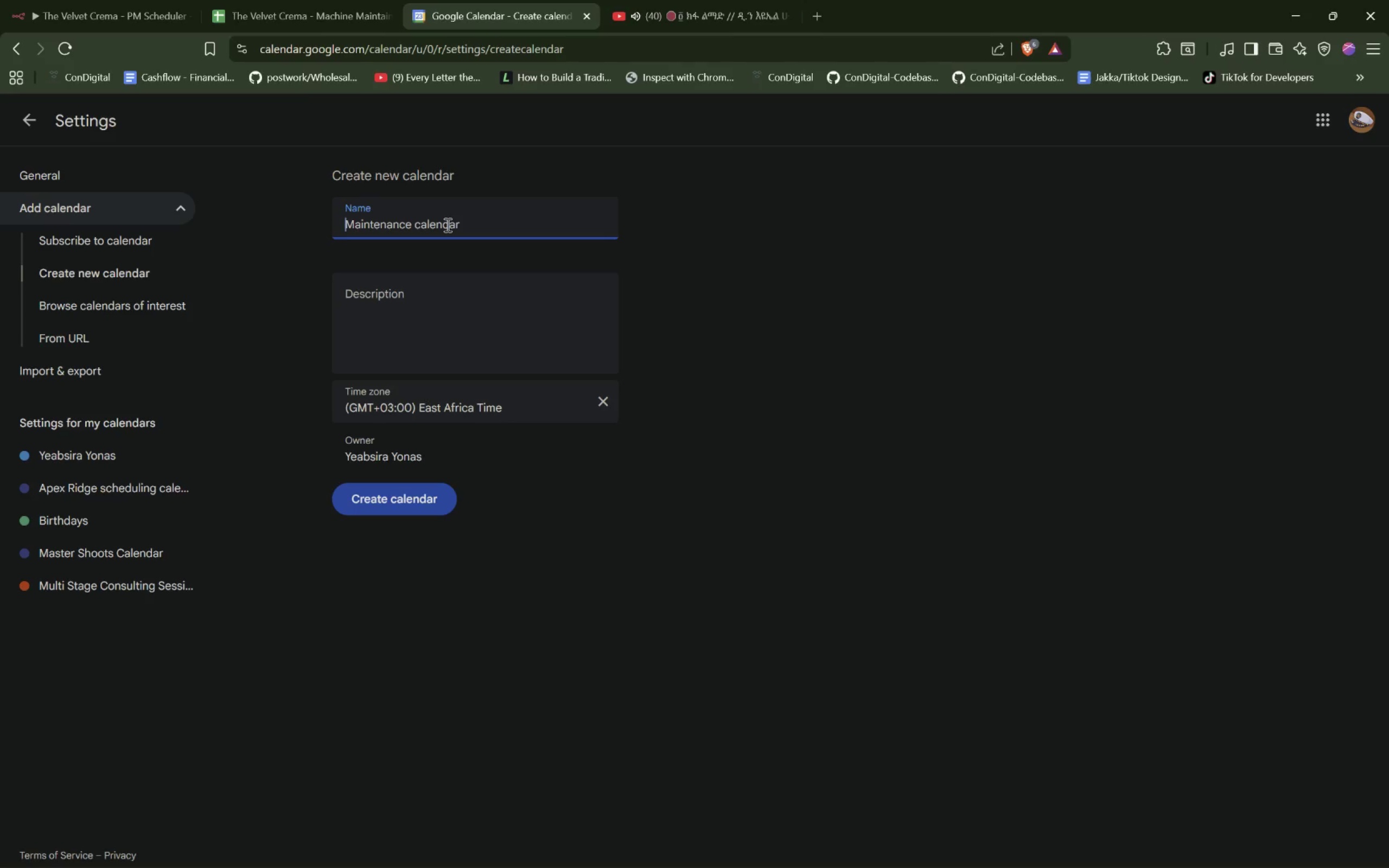 
key(Meta+MetaLeft)
 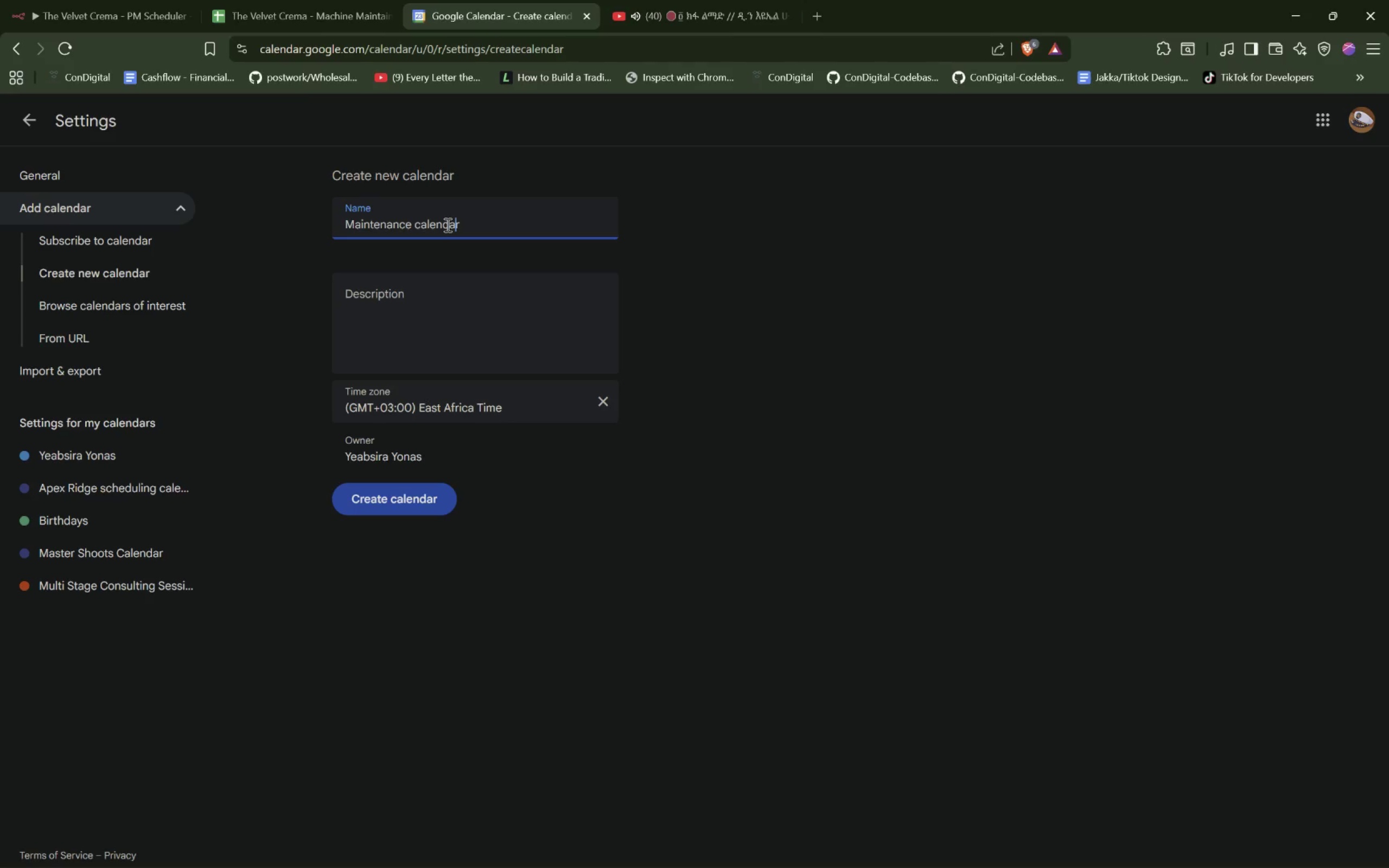 
key(Meta+Shift+Unknown)
 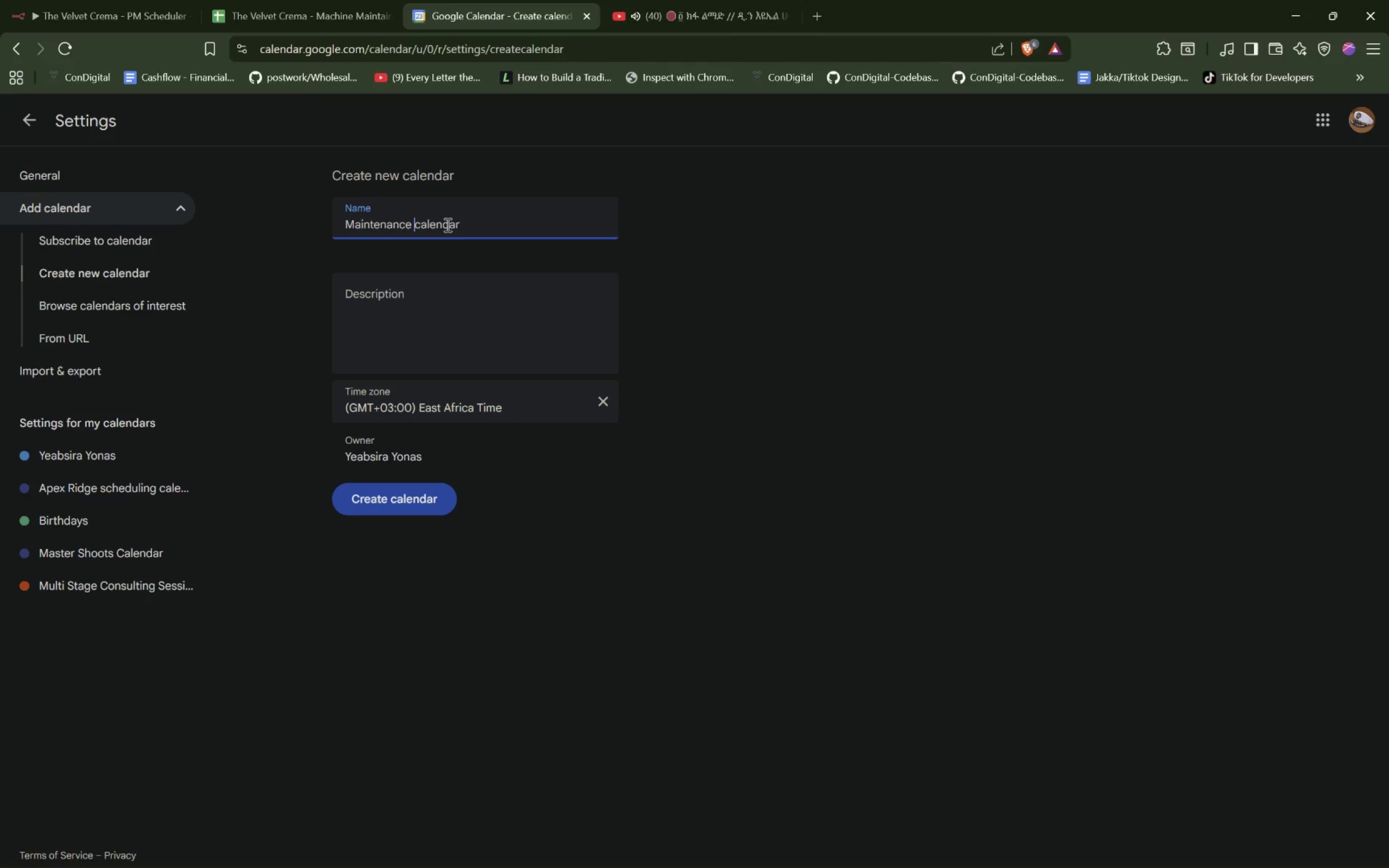 
key(Control+ArrowLeft)
 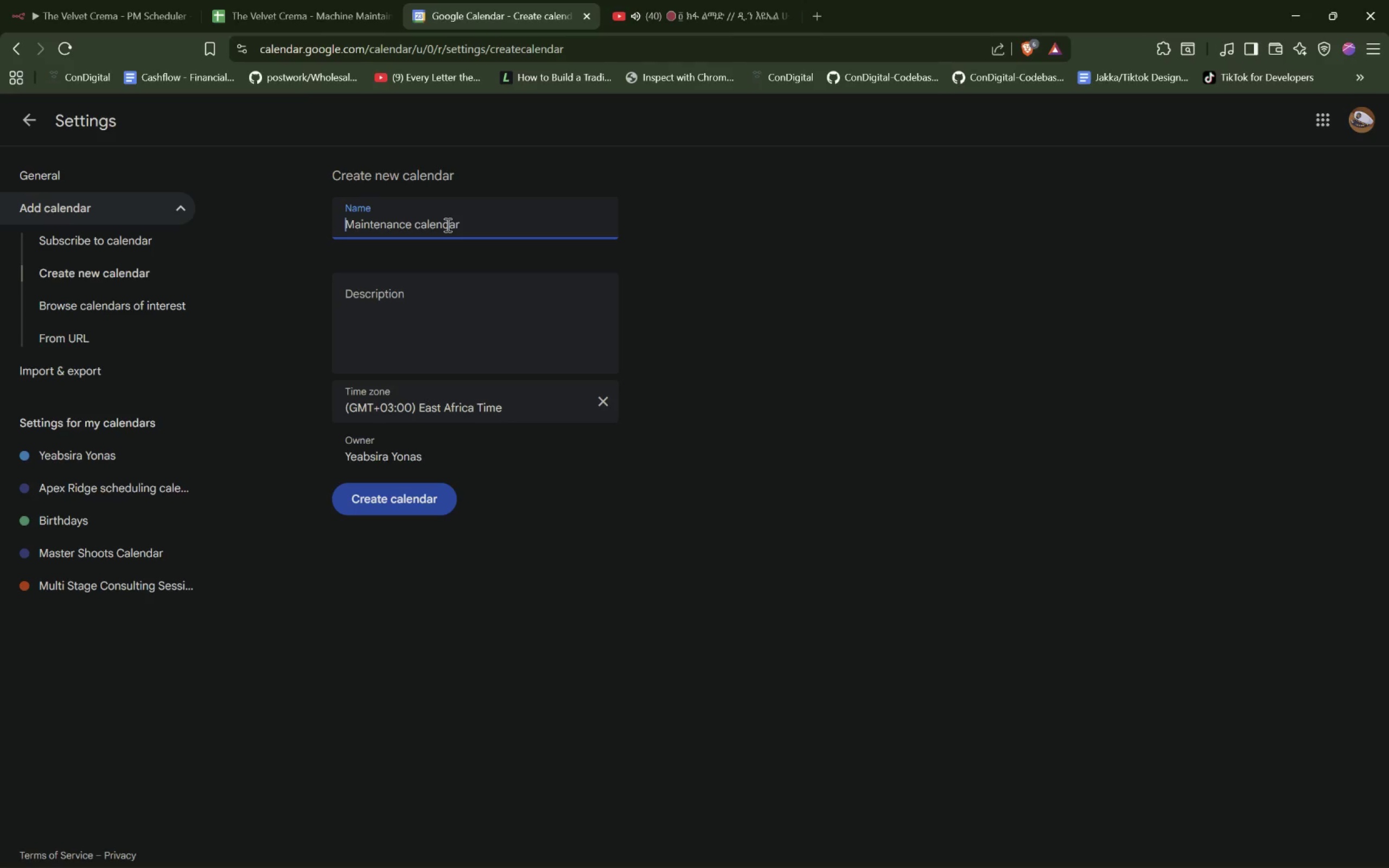 
key(Control+ArrowLeft)
 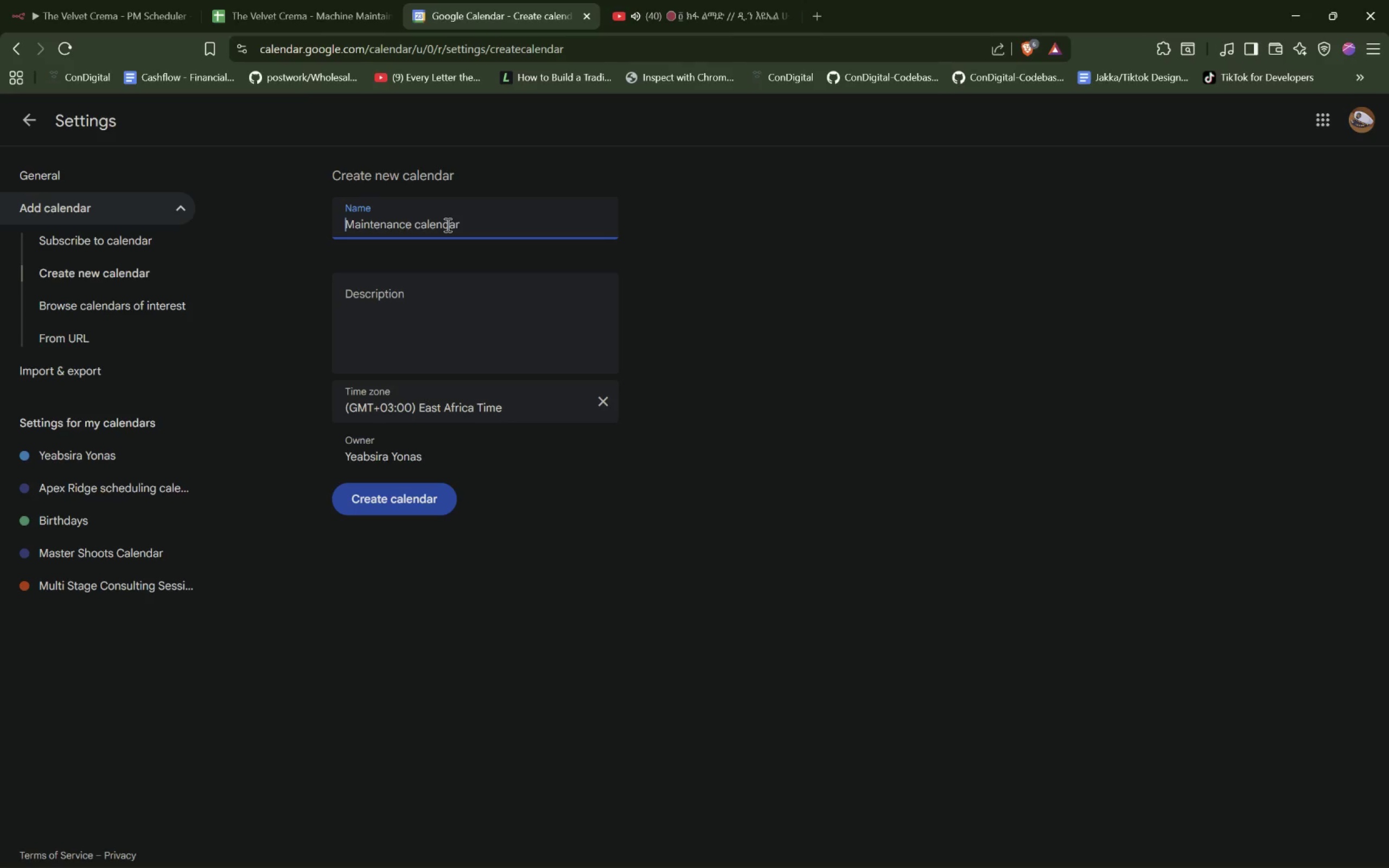 
key(Meta+MetaLeft)
 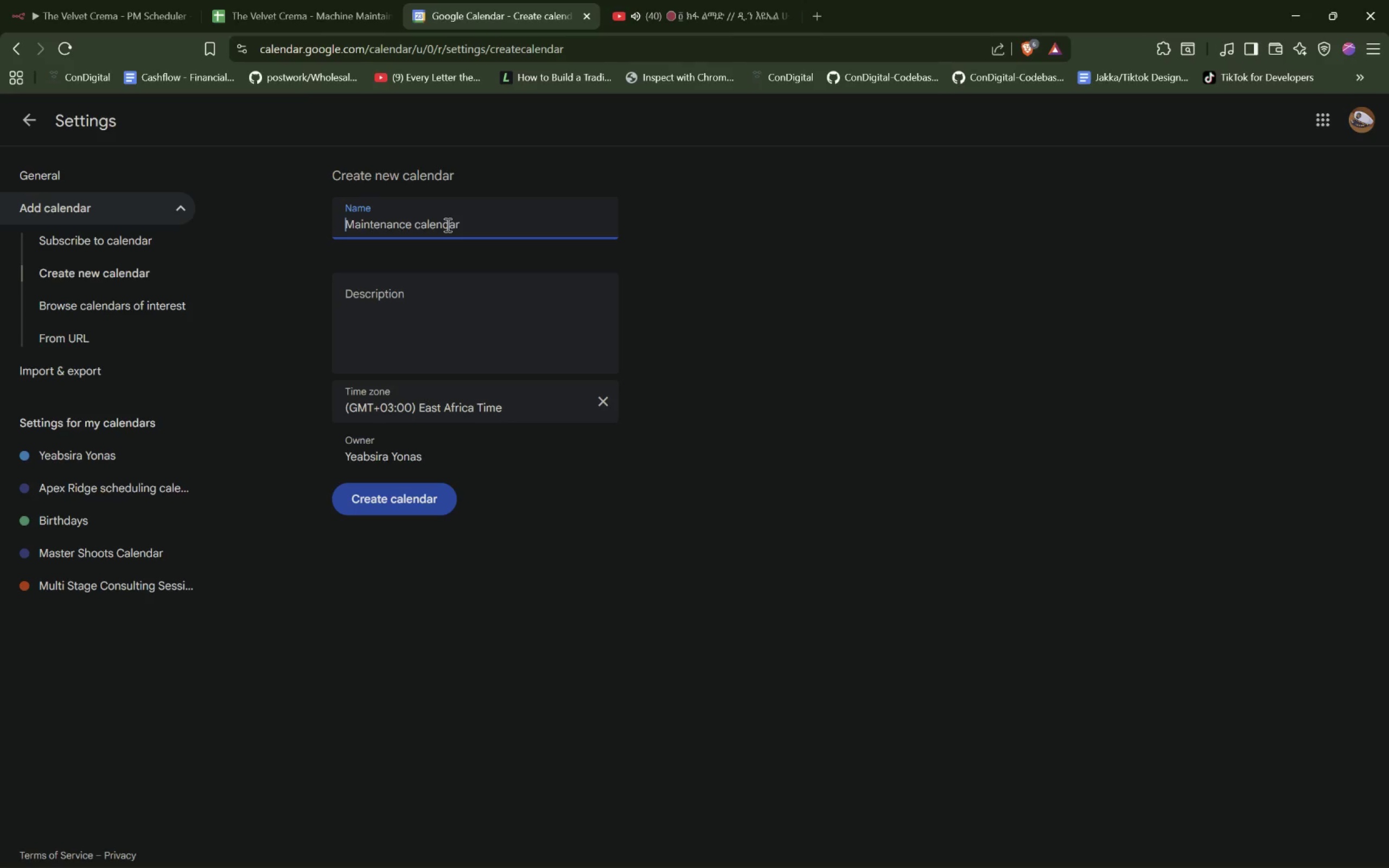 
key(Meta+Unknown)
 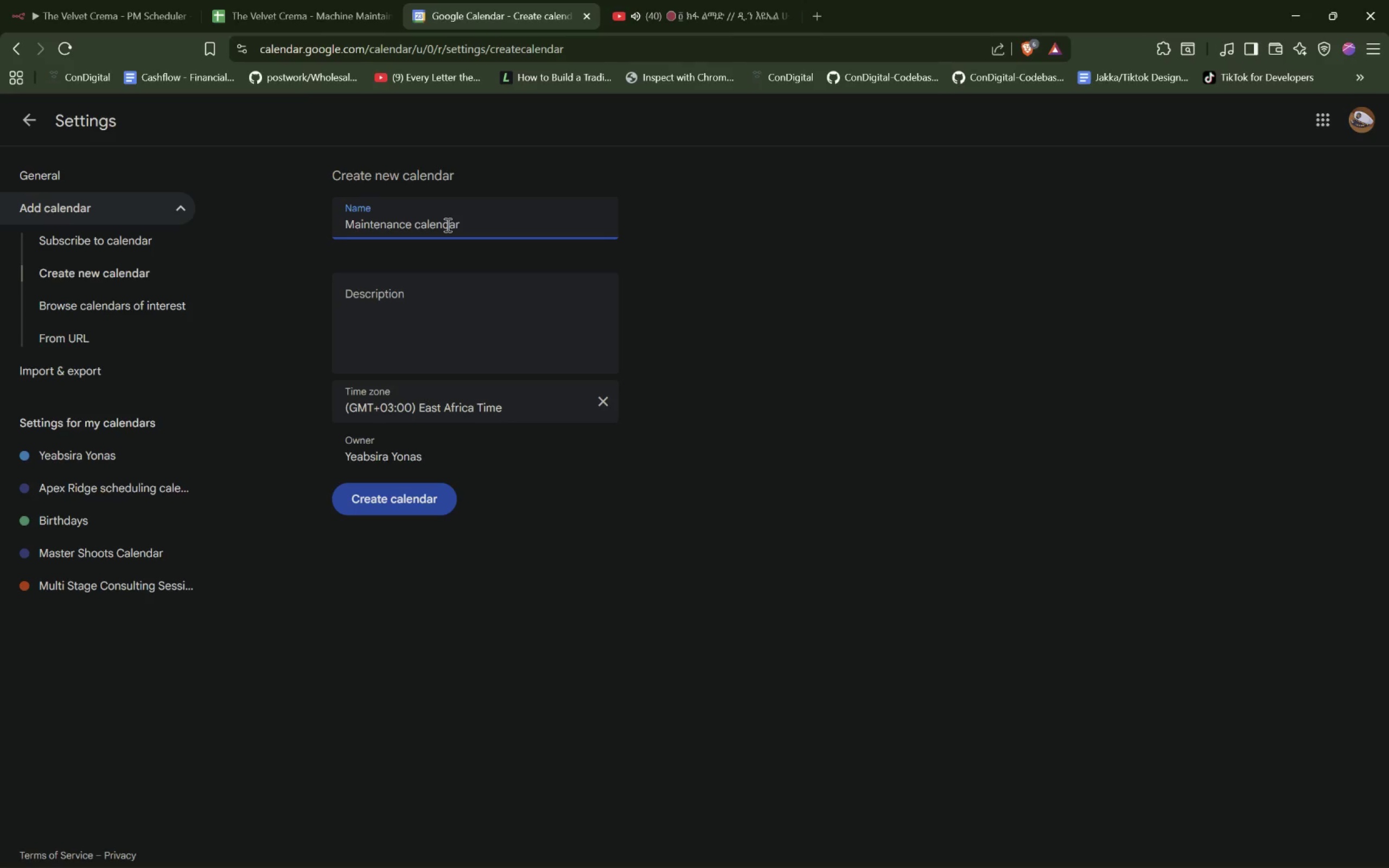 
type(The Velvet Crema )
 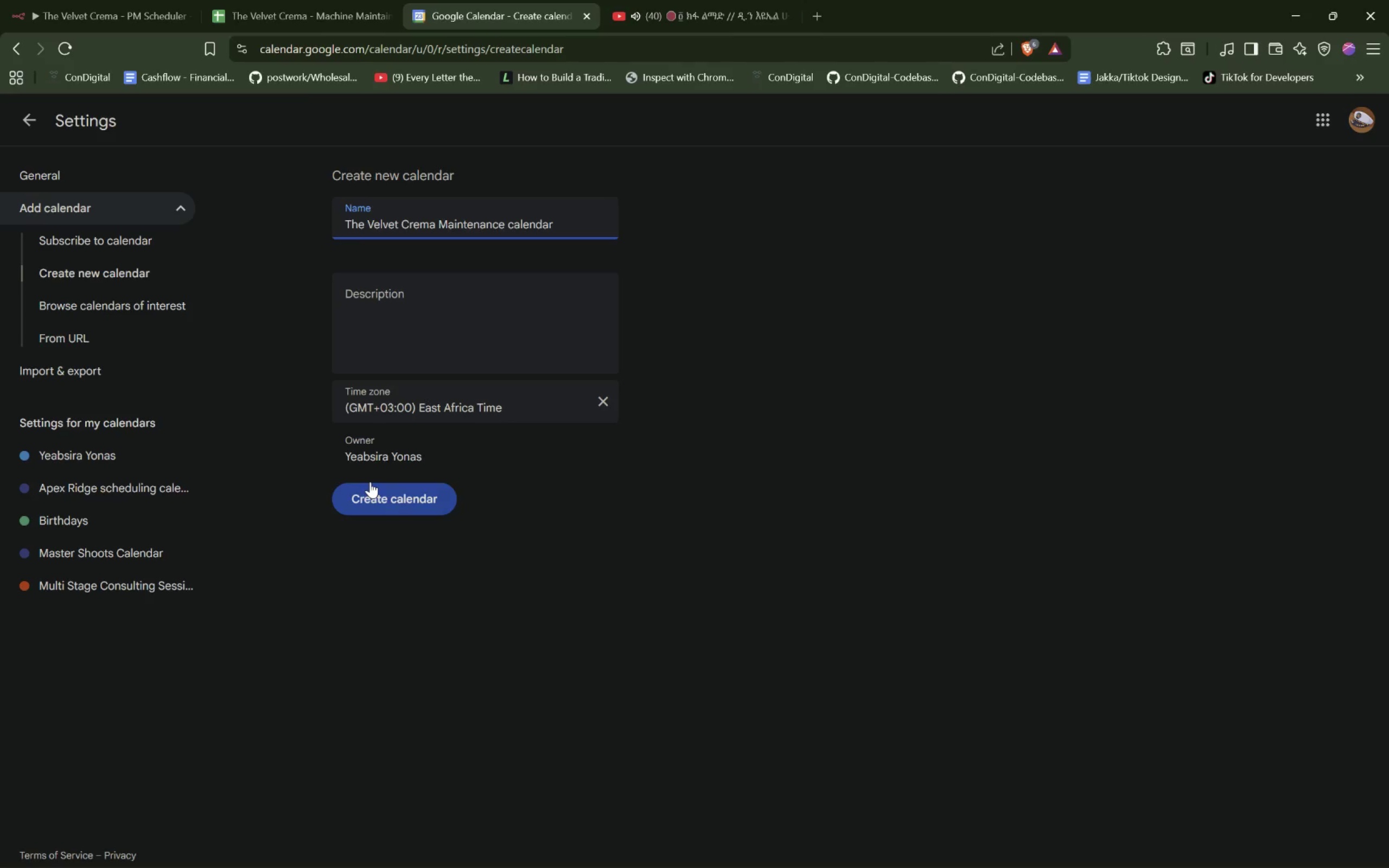 
left_click([371, 483])
 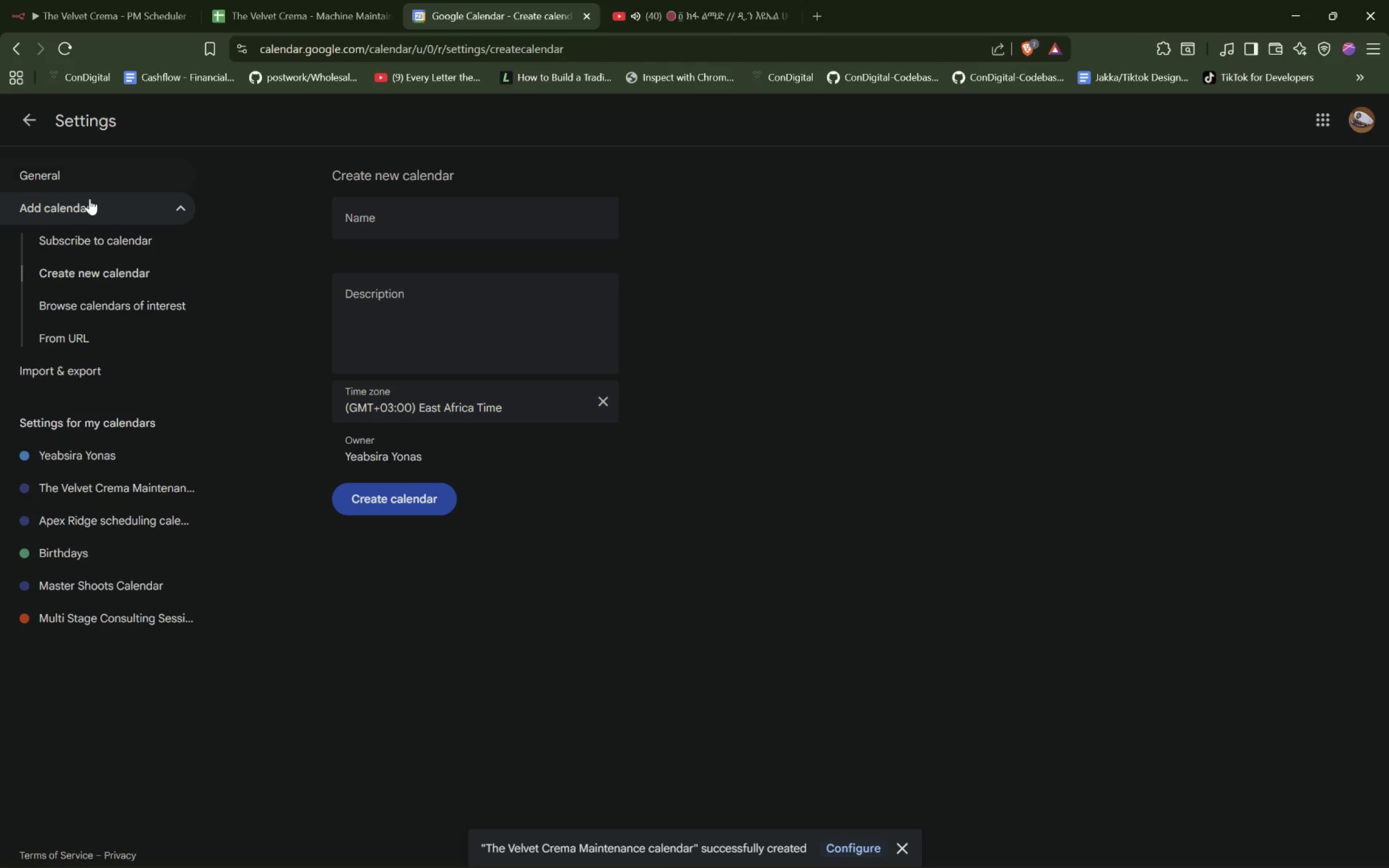 
wait(16.22)
 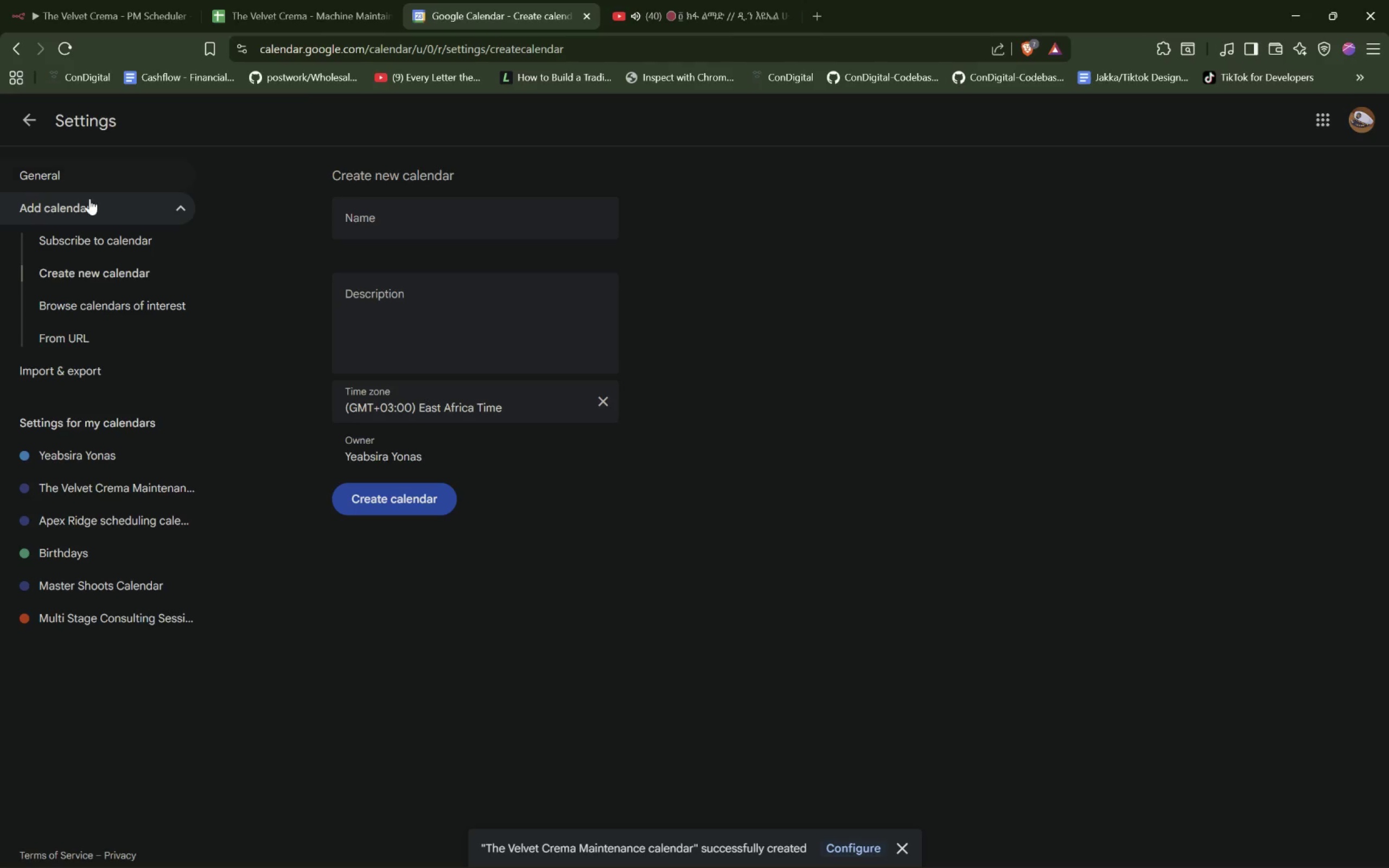 
left_click([79, 8])
 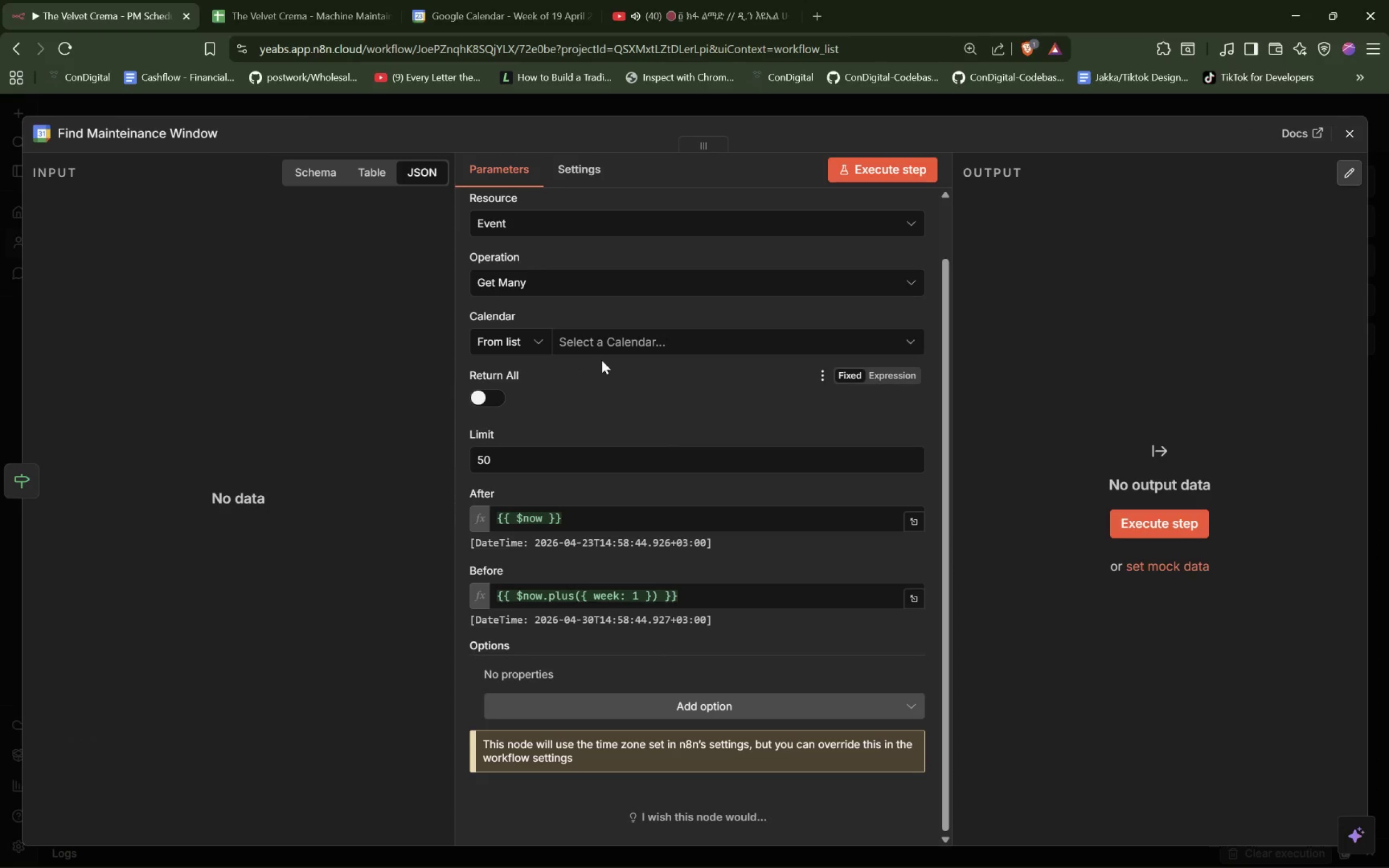 
left_click([610, 345])
 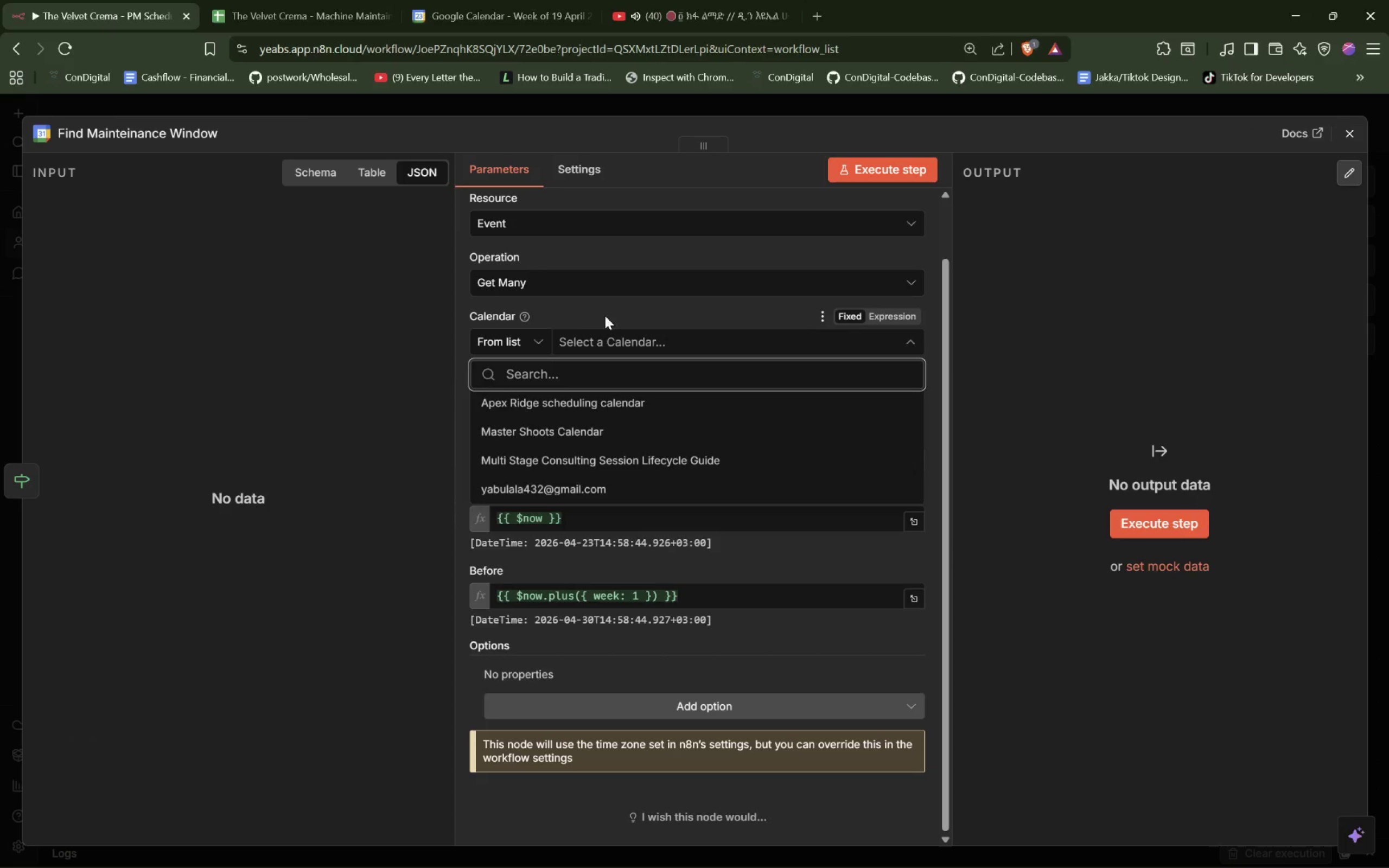 
left_click([610, 310])
 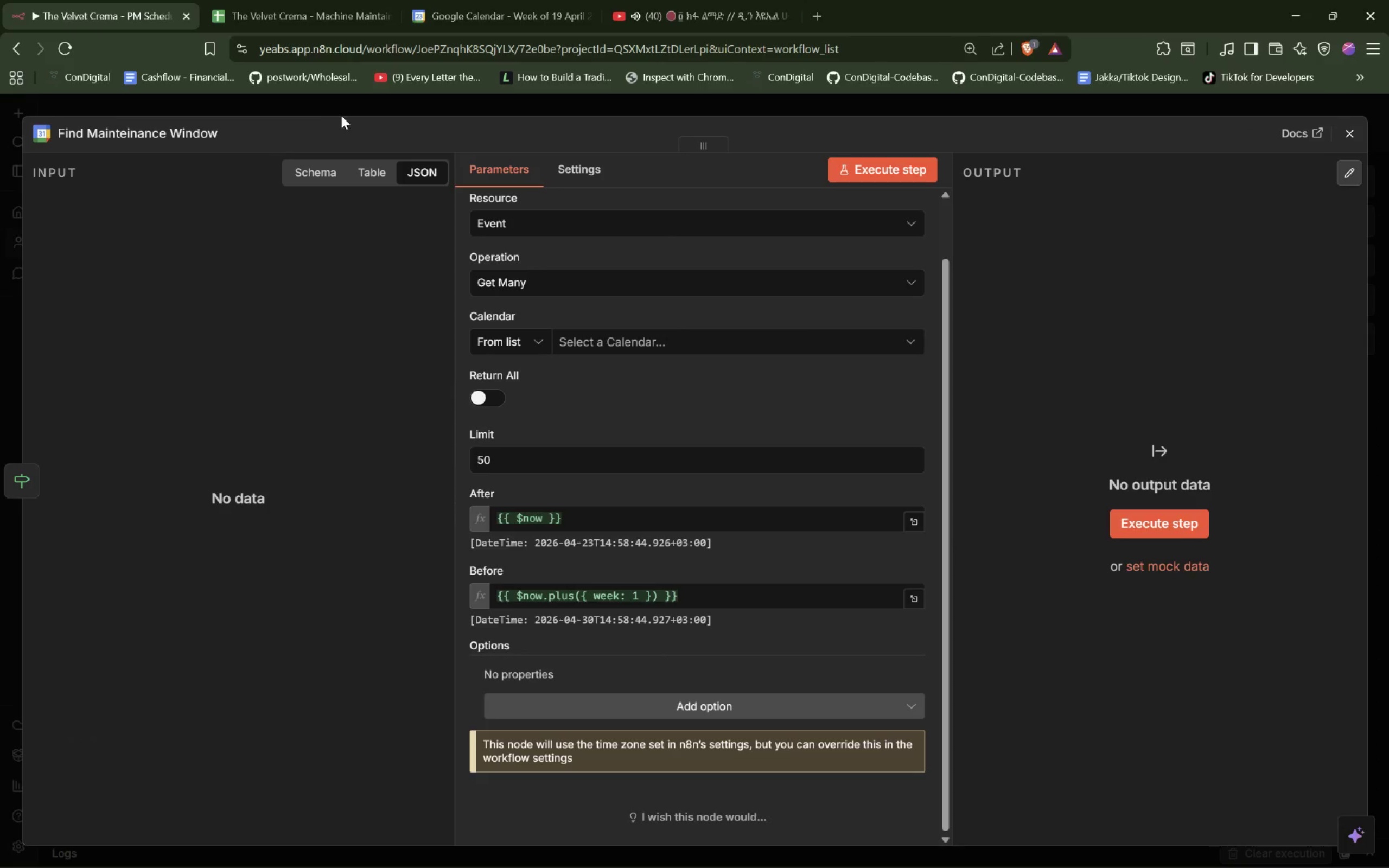 
left_click([347, 107])
 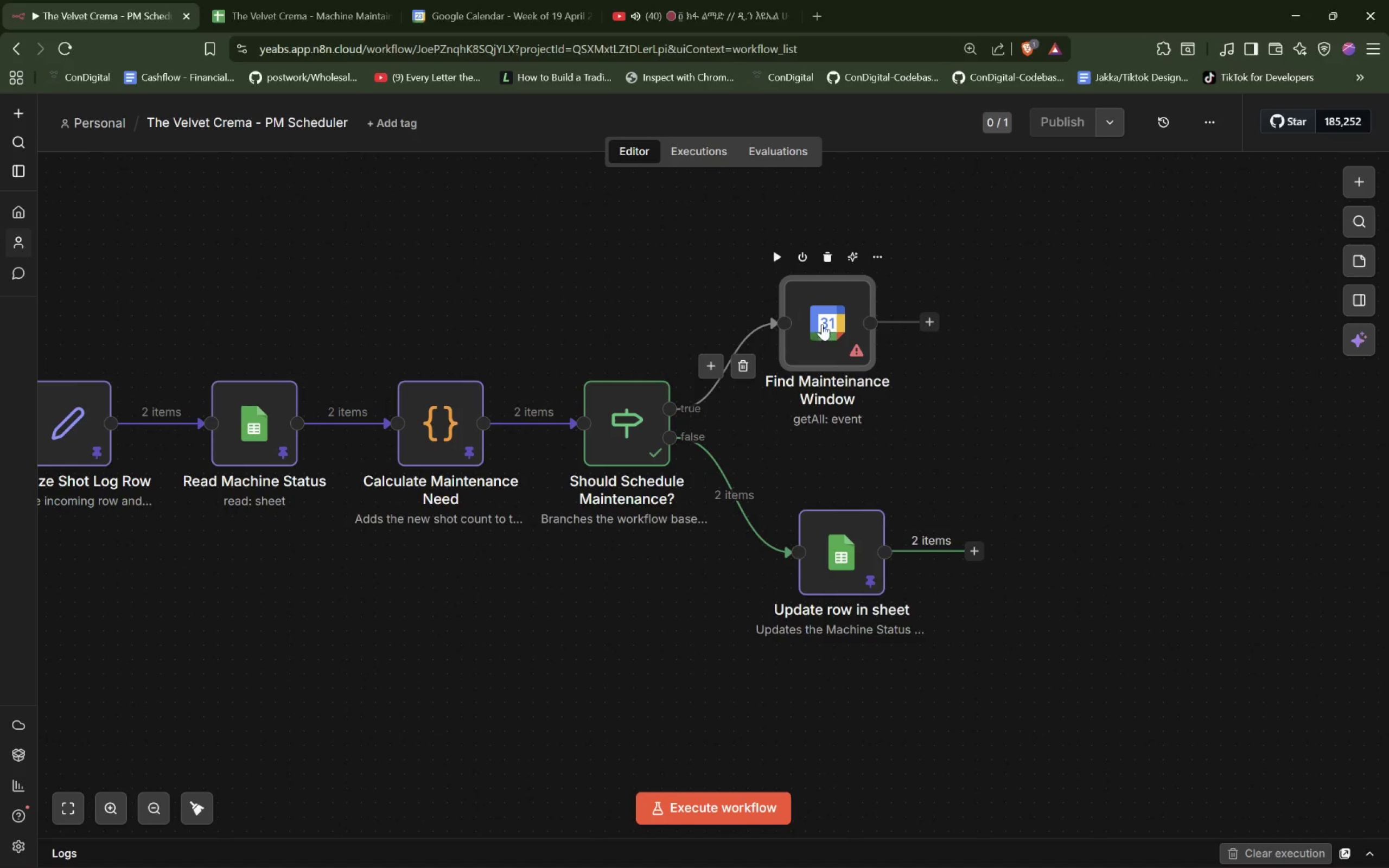 
double_click([822, 324])
 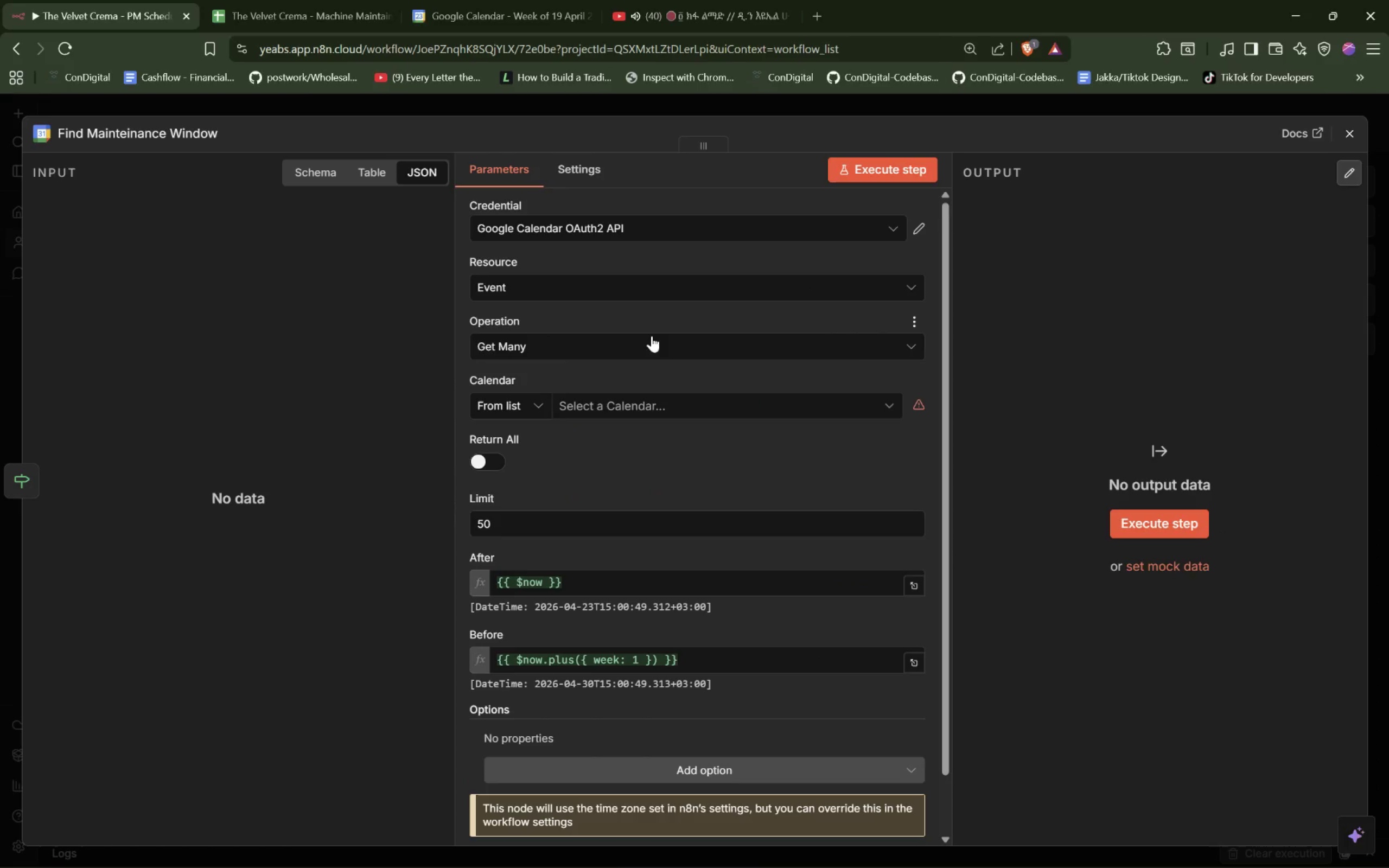 
left_click([660, 406])
 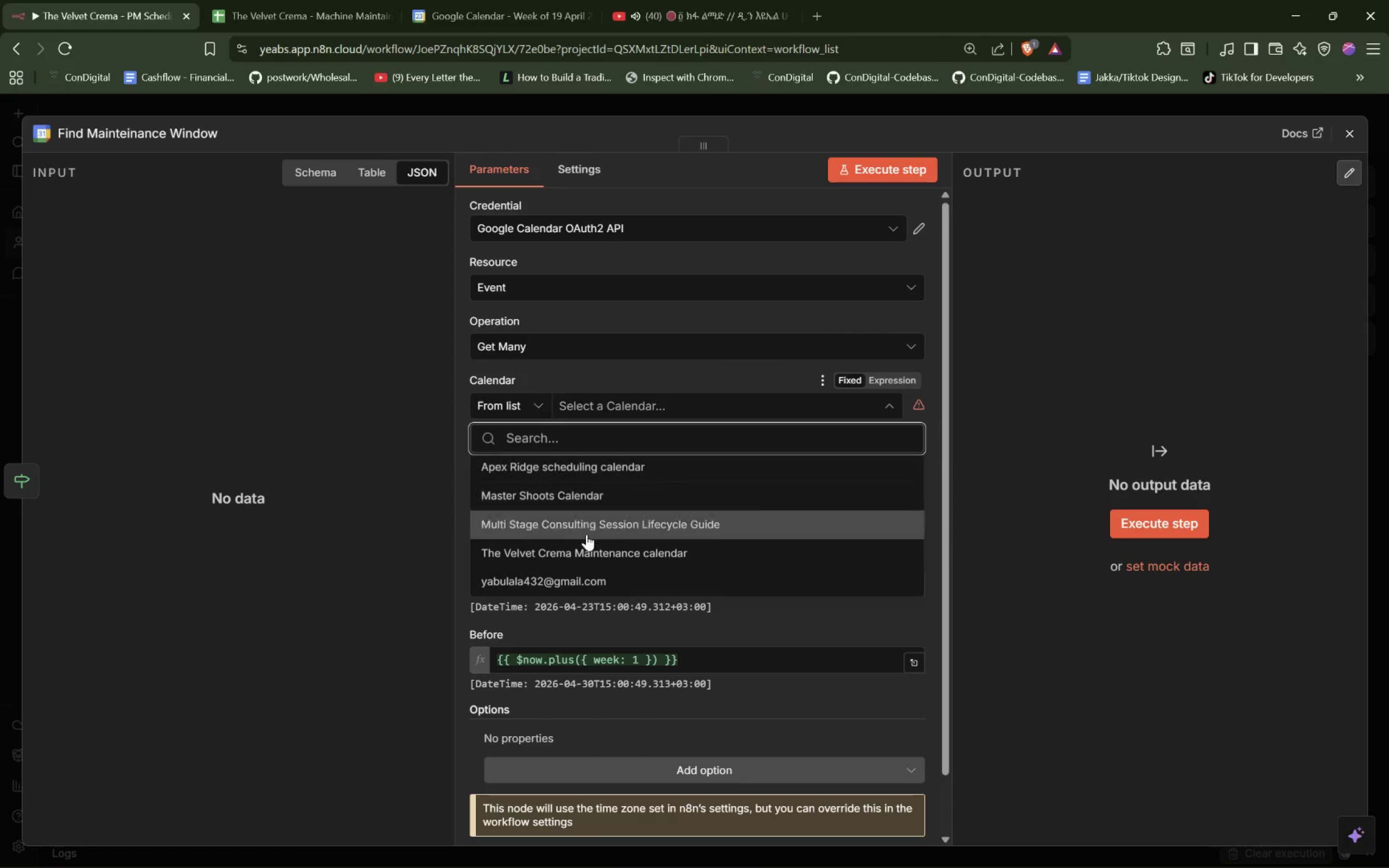 
left_click([607, 558])
 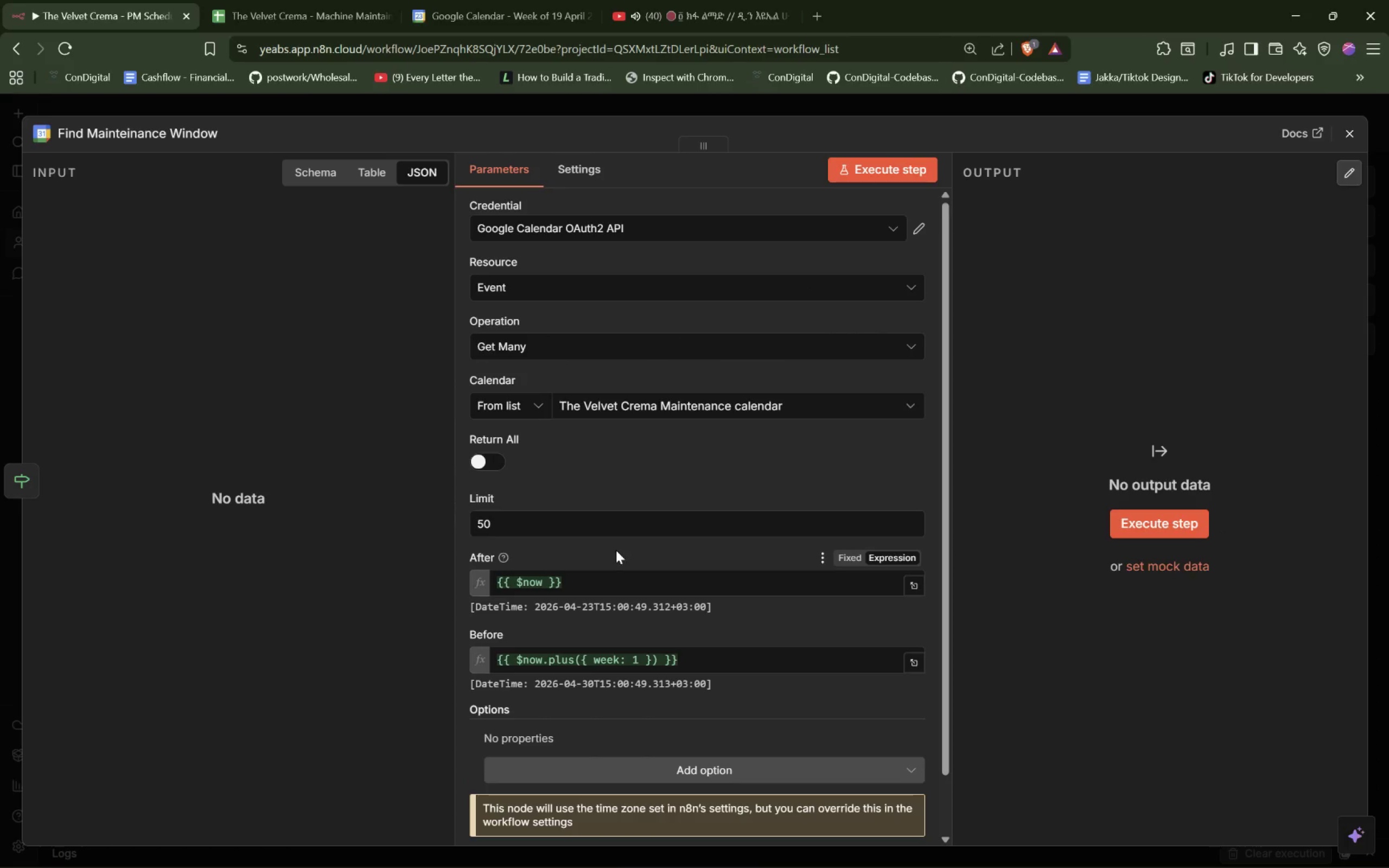 
left_click([520, 519])
 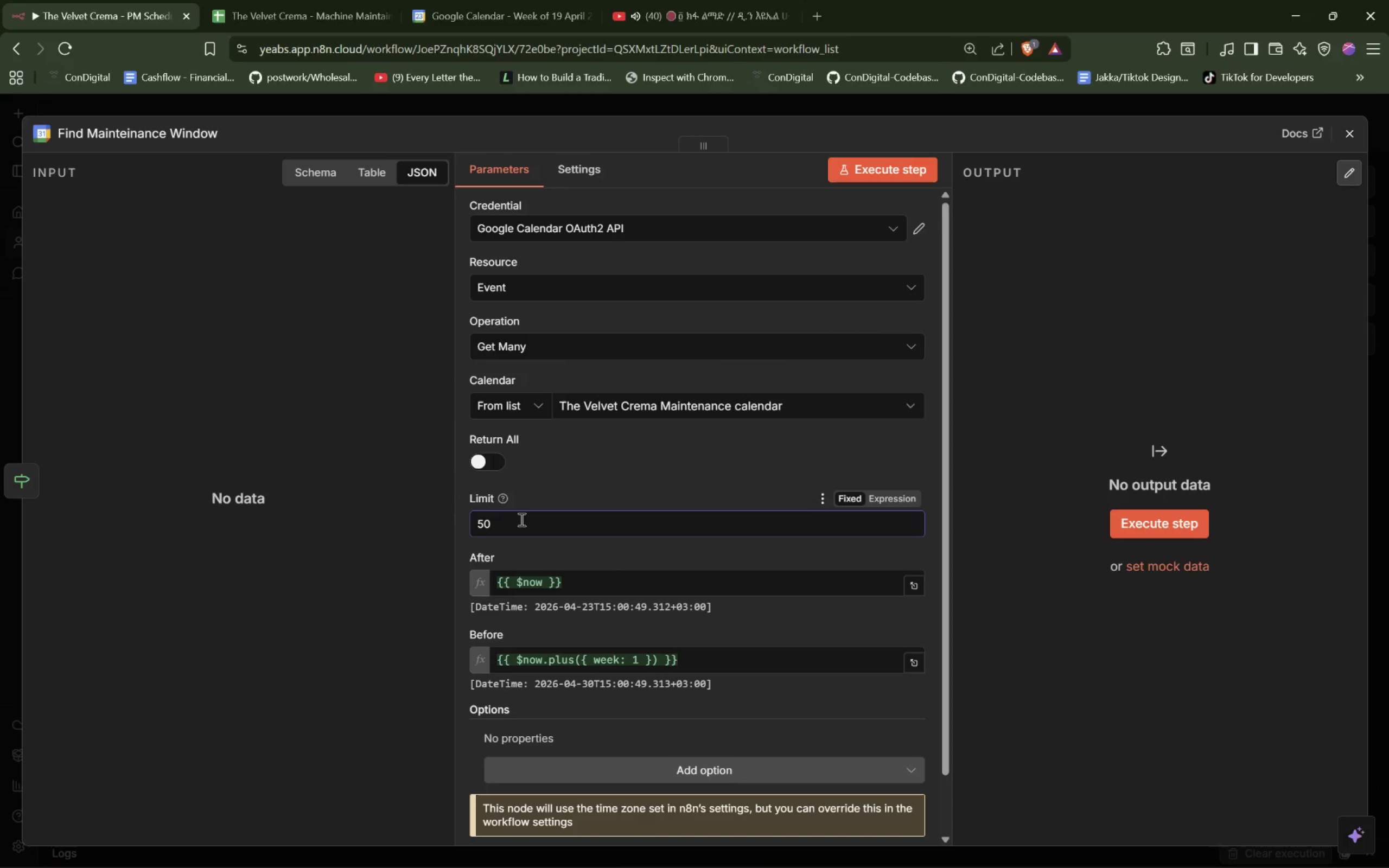 
hold_key(key=ArrowDown, duration=1.5)
 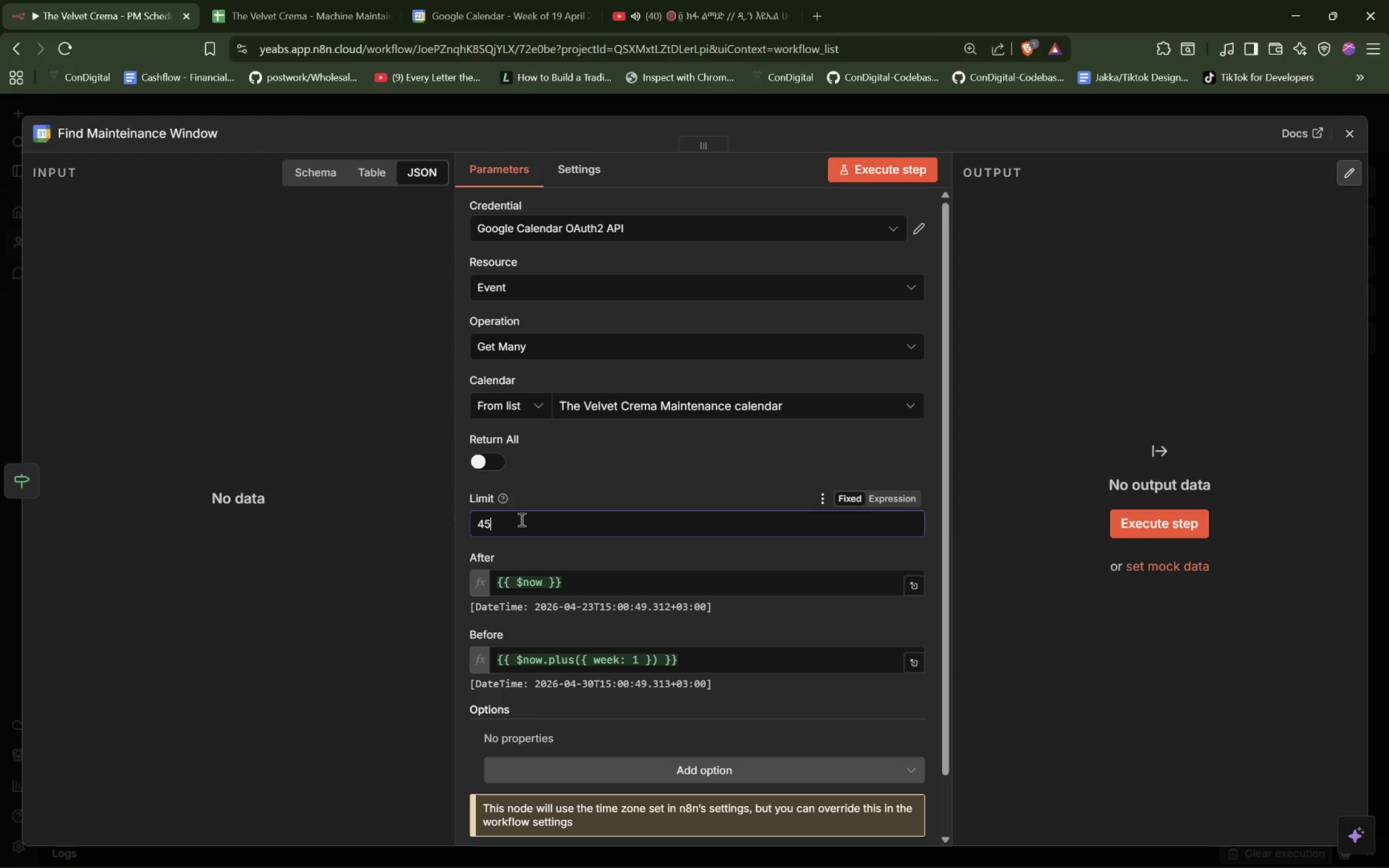 
key(ArrowDown)
 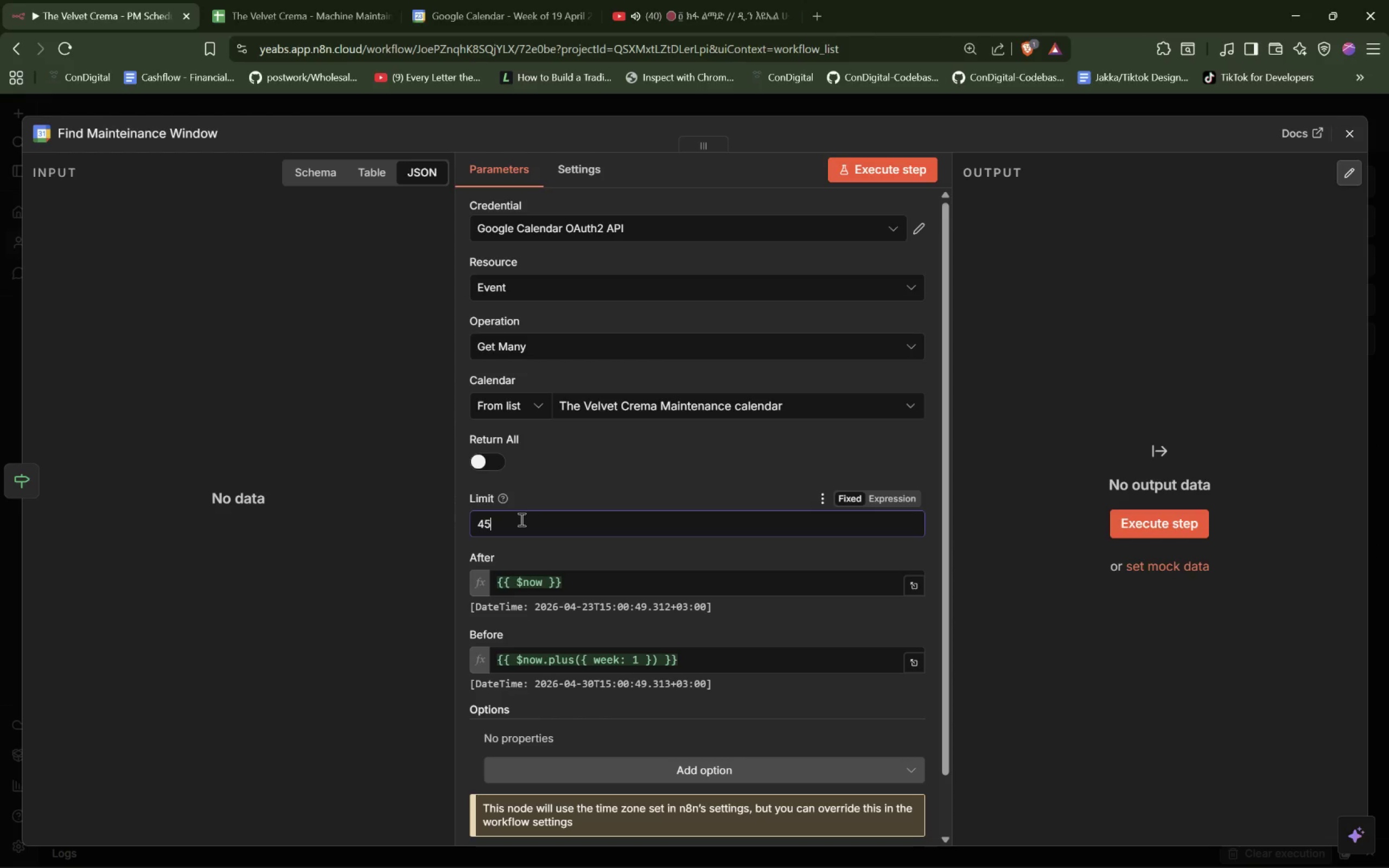 
key(ArrowDown)
 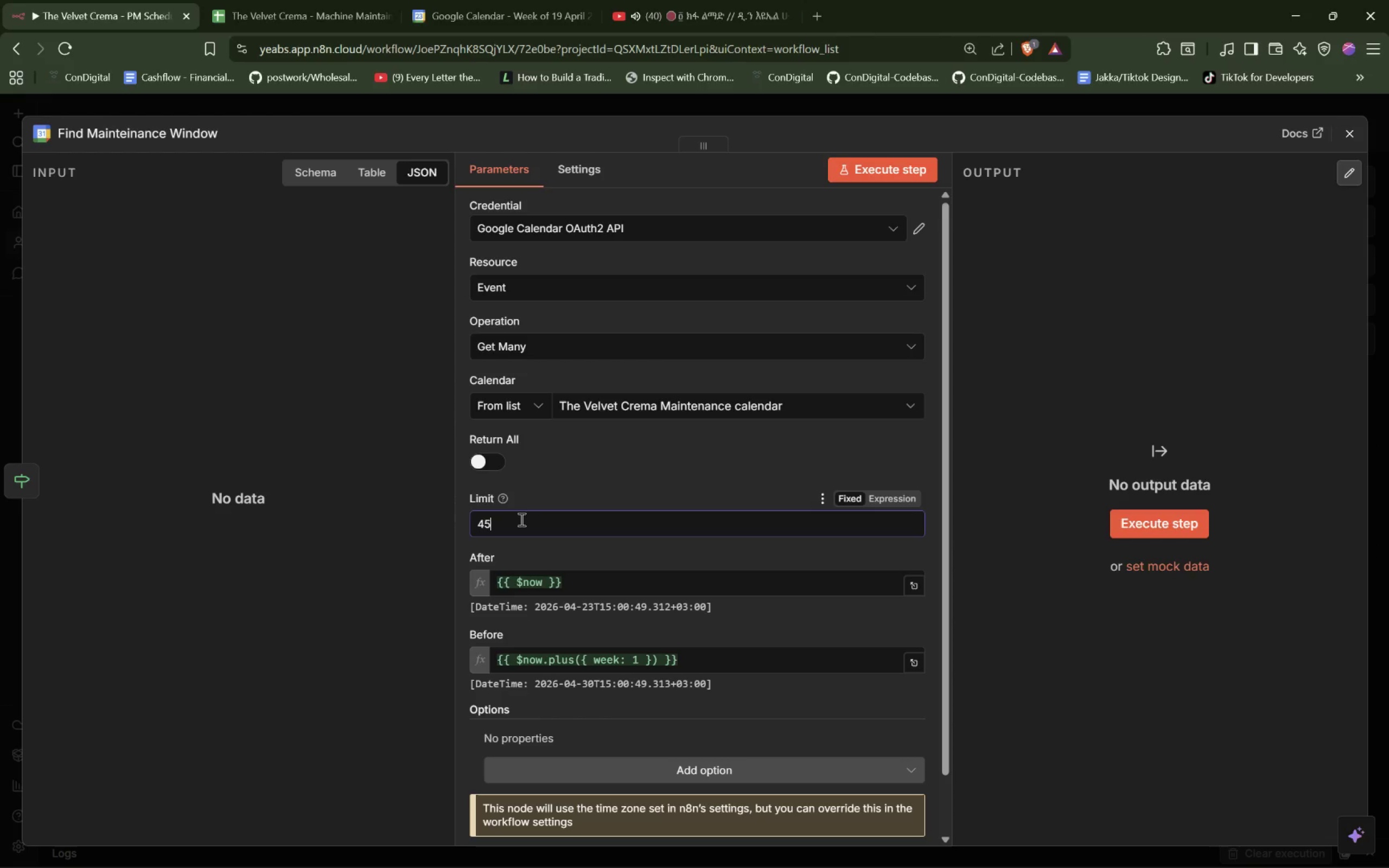 
key(ArrowDown)
 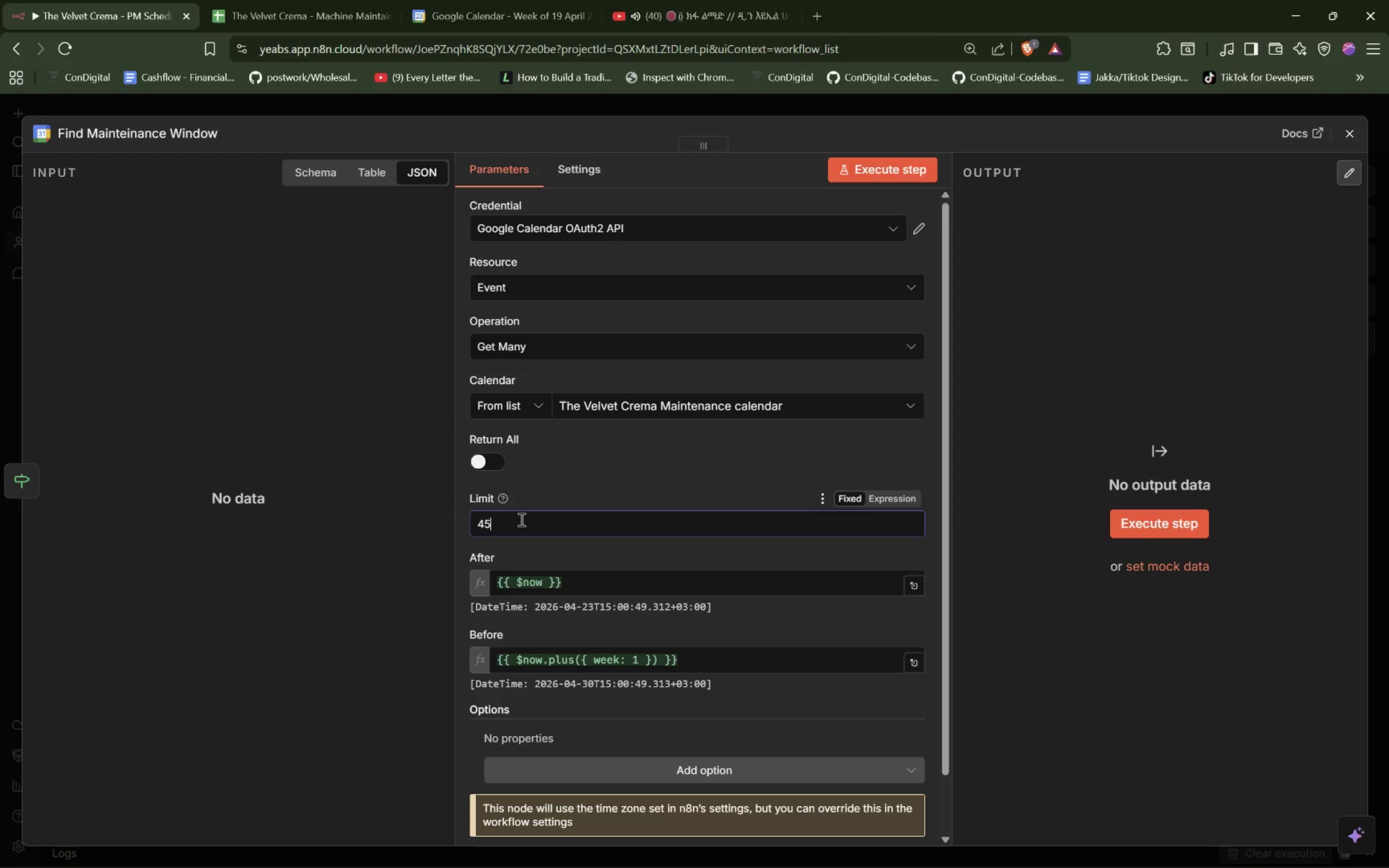 
key(ArrowDown)
 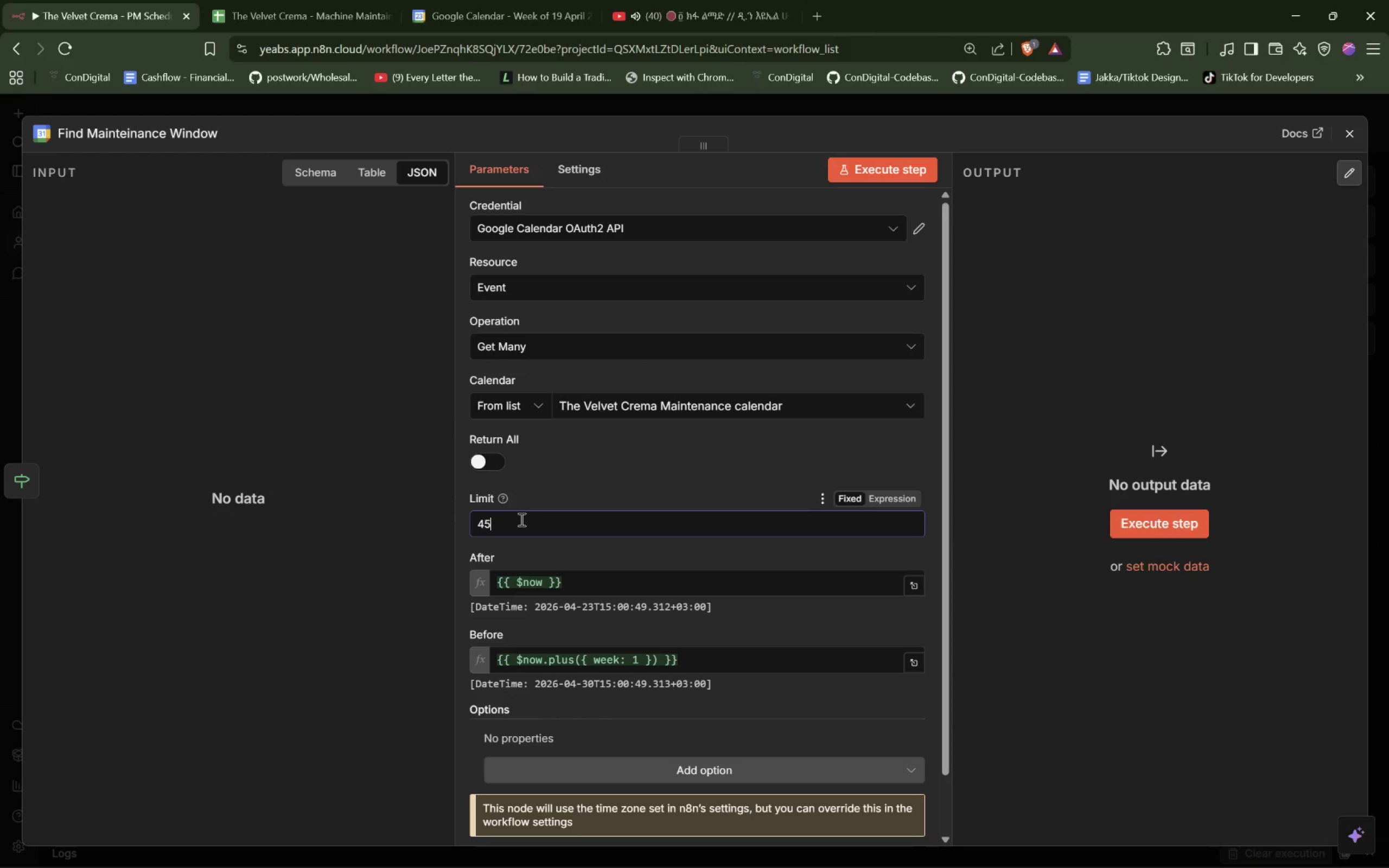 
key(ArrowDown)
 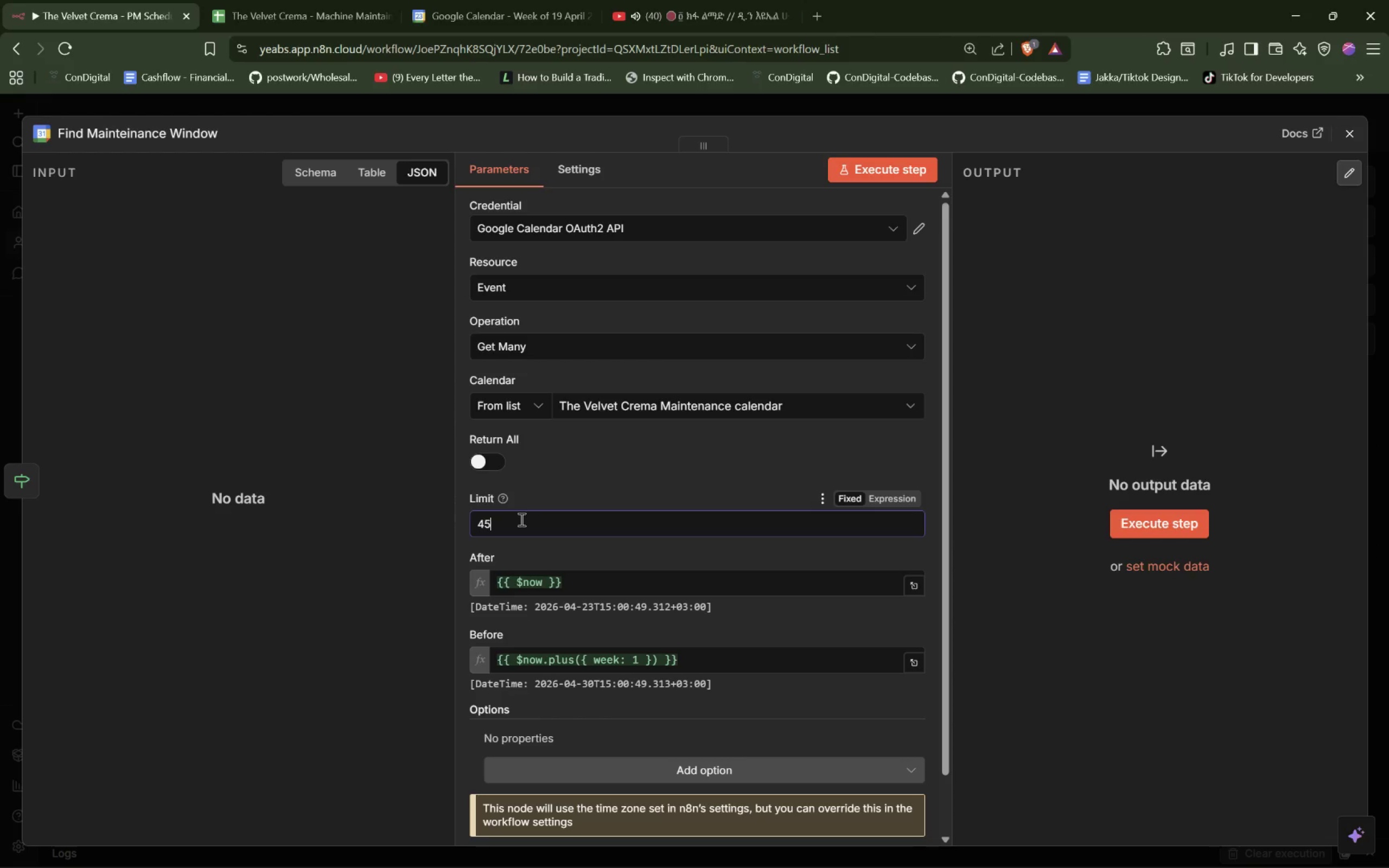 
key(ArrowDown)
 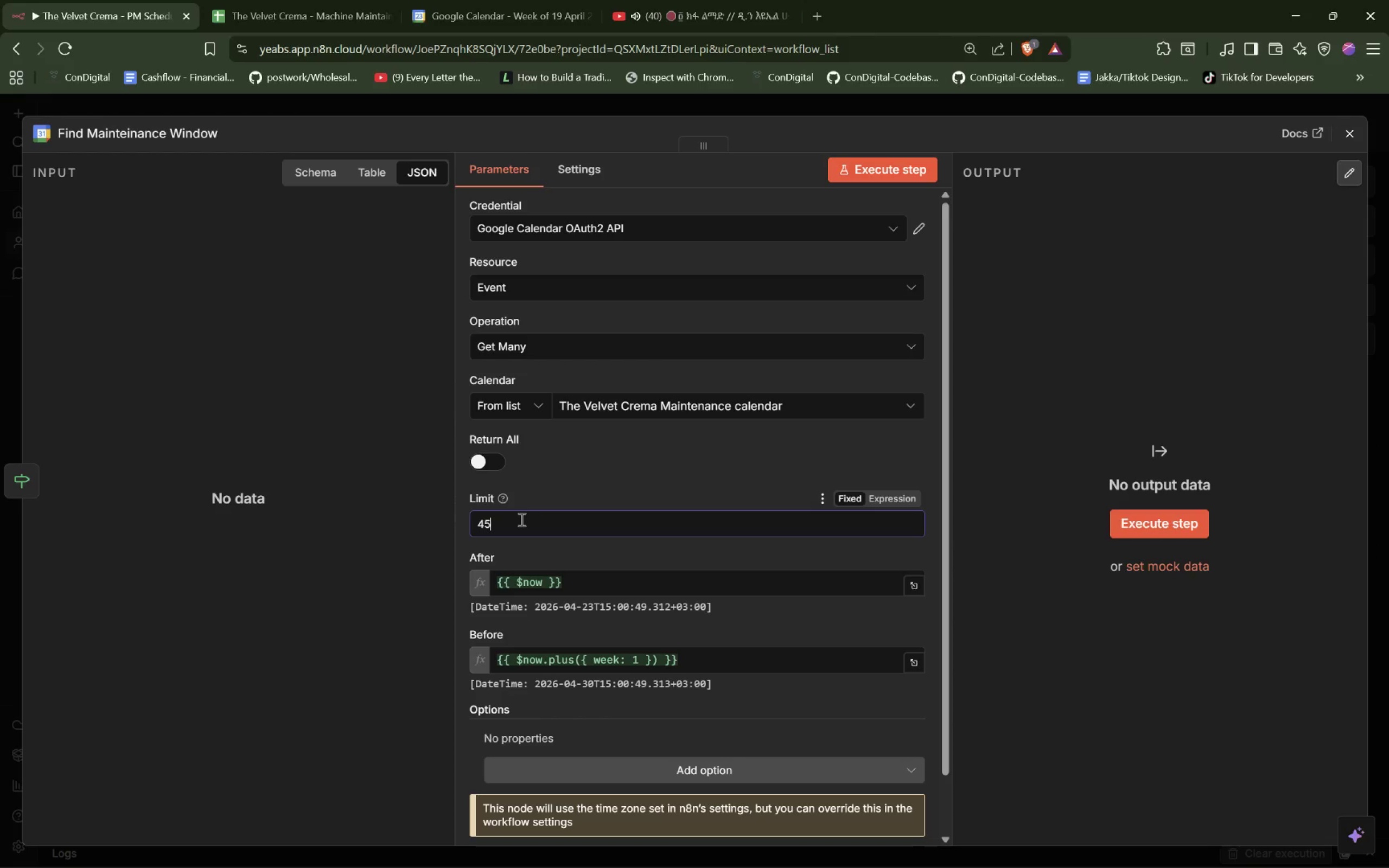 
key(ArrowDown)
 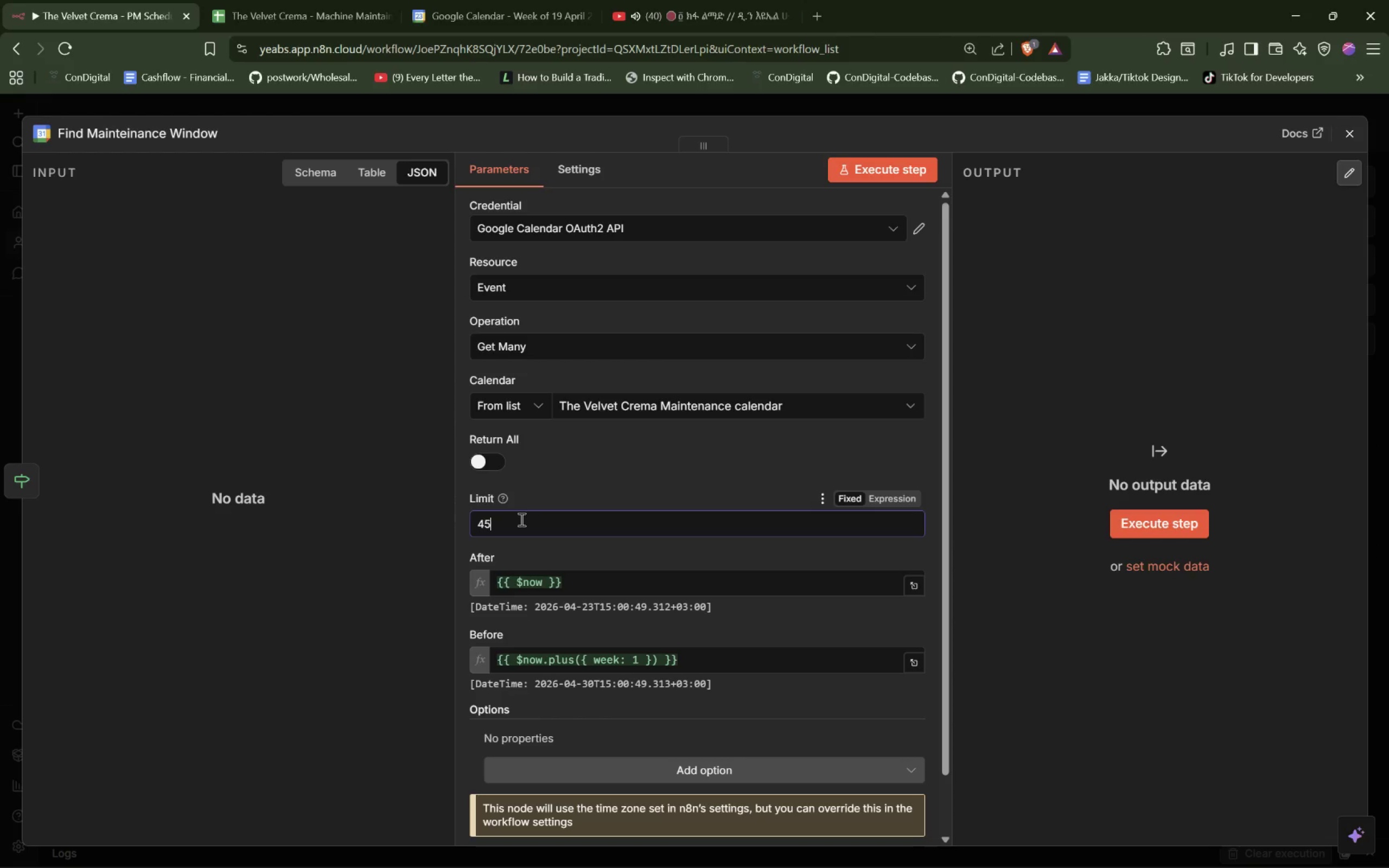 
key(ArrowDown)
 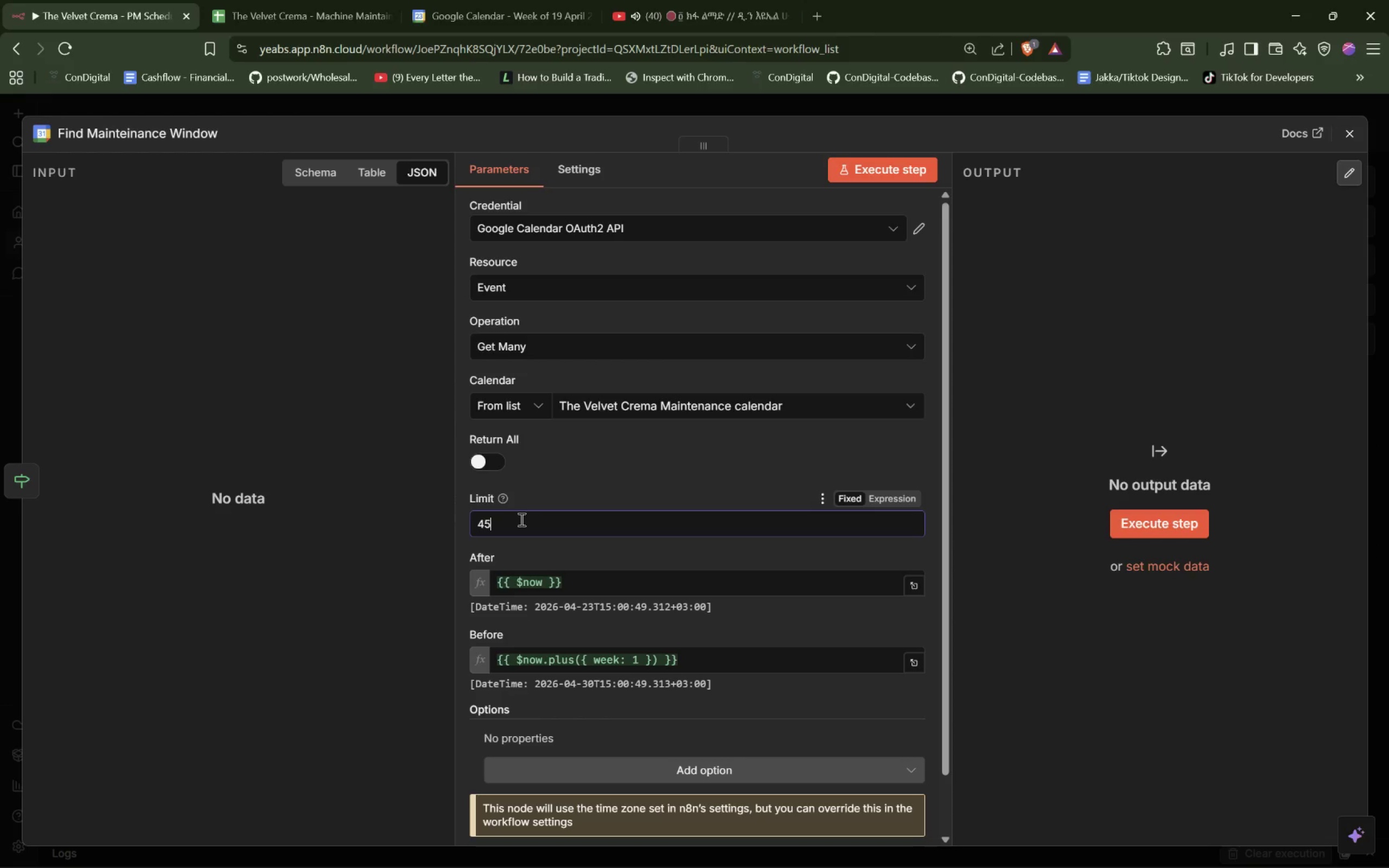 
key(ArrowDown)
 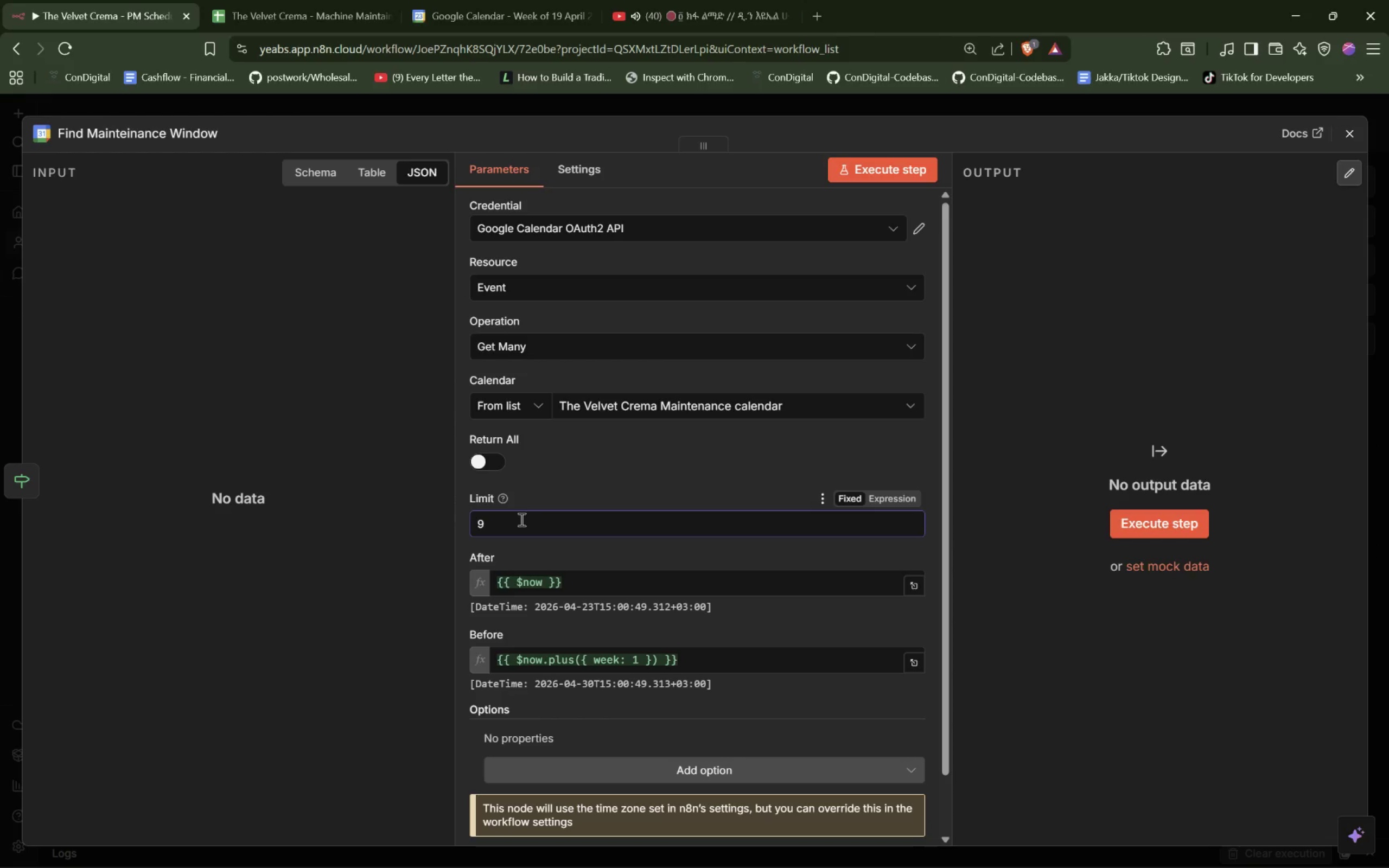 
key(ArrowDown)
 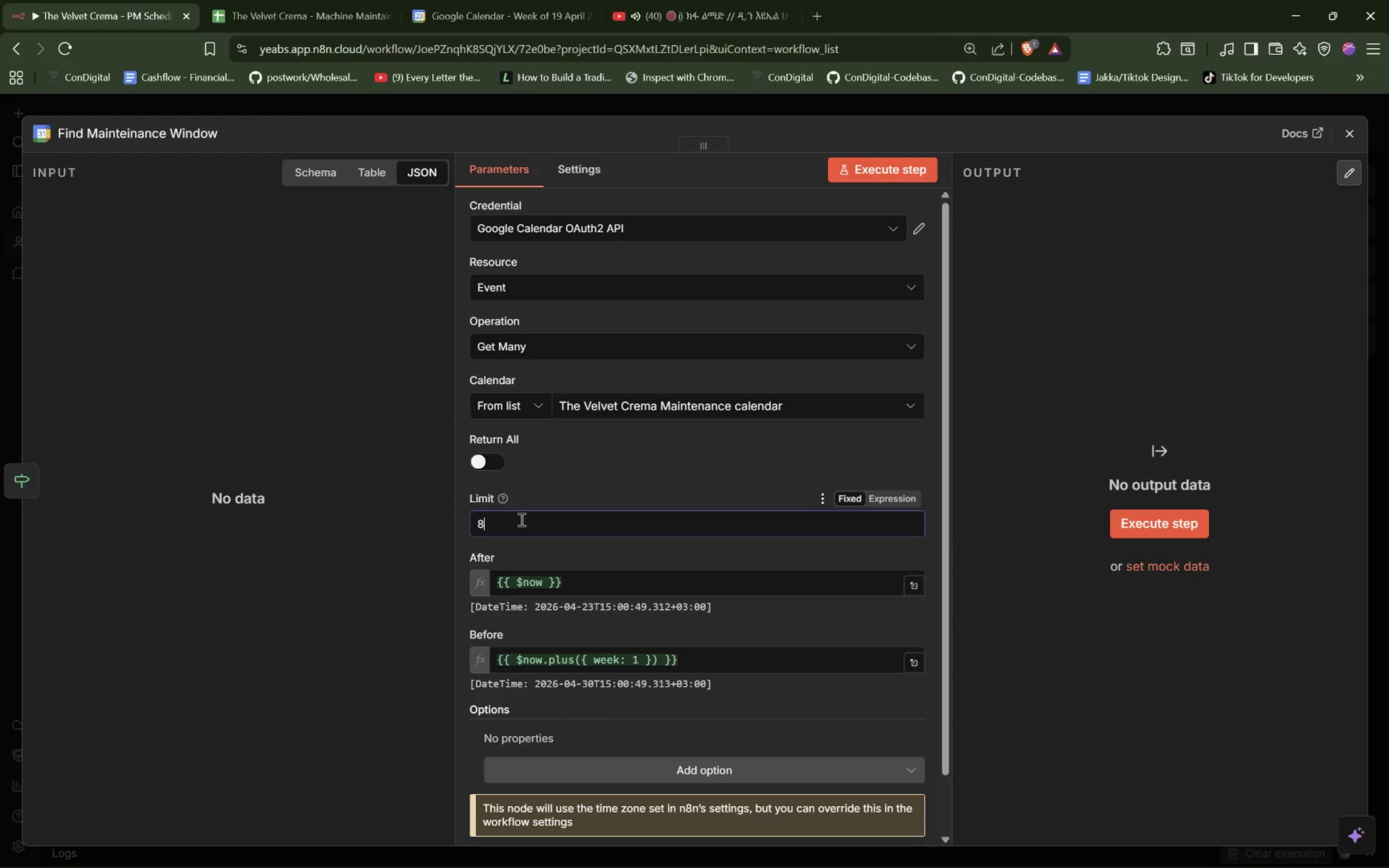 
key(ArrowDown)
 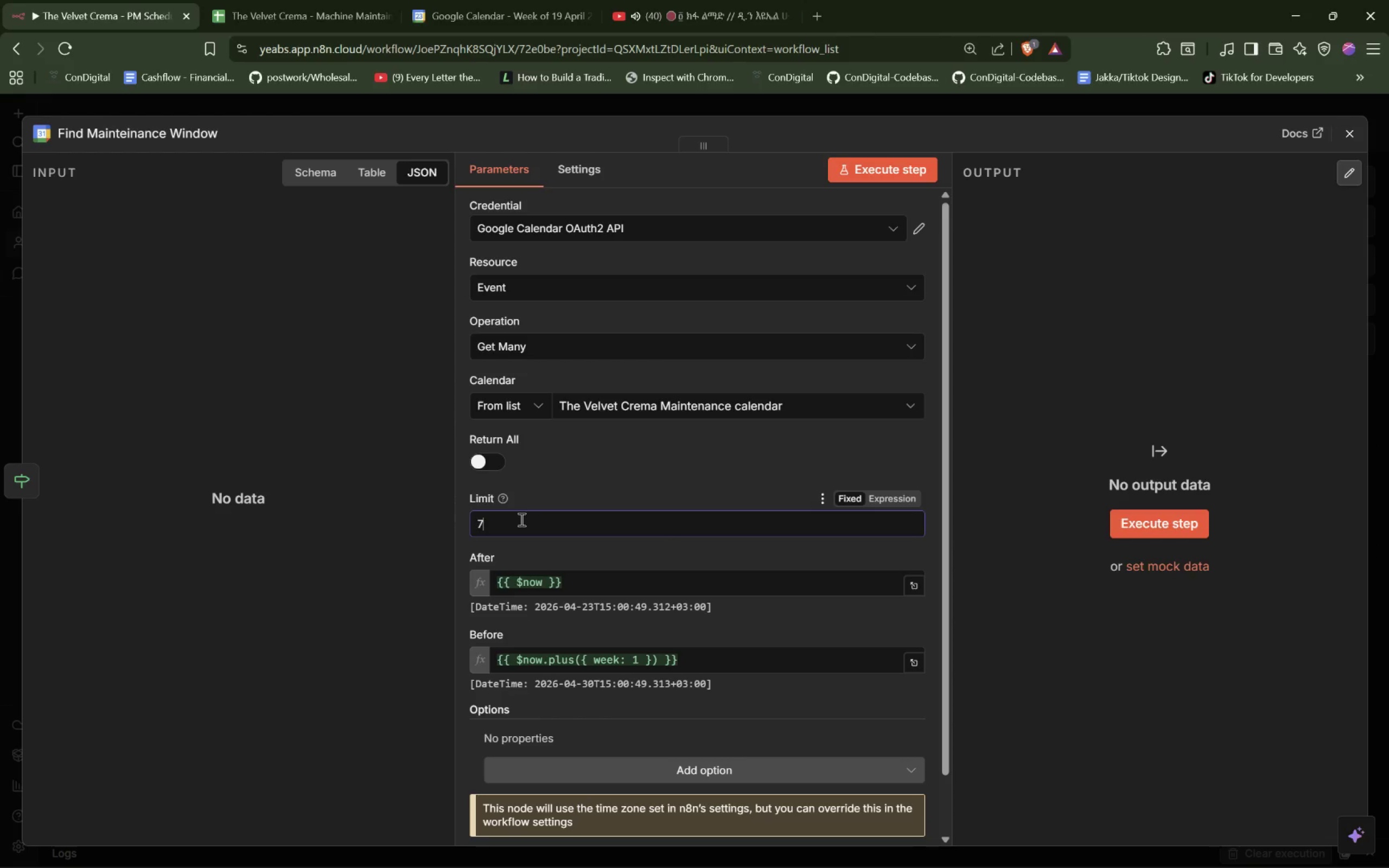 
key(ArrowDown)
 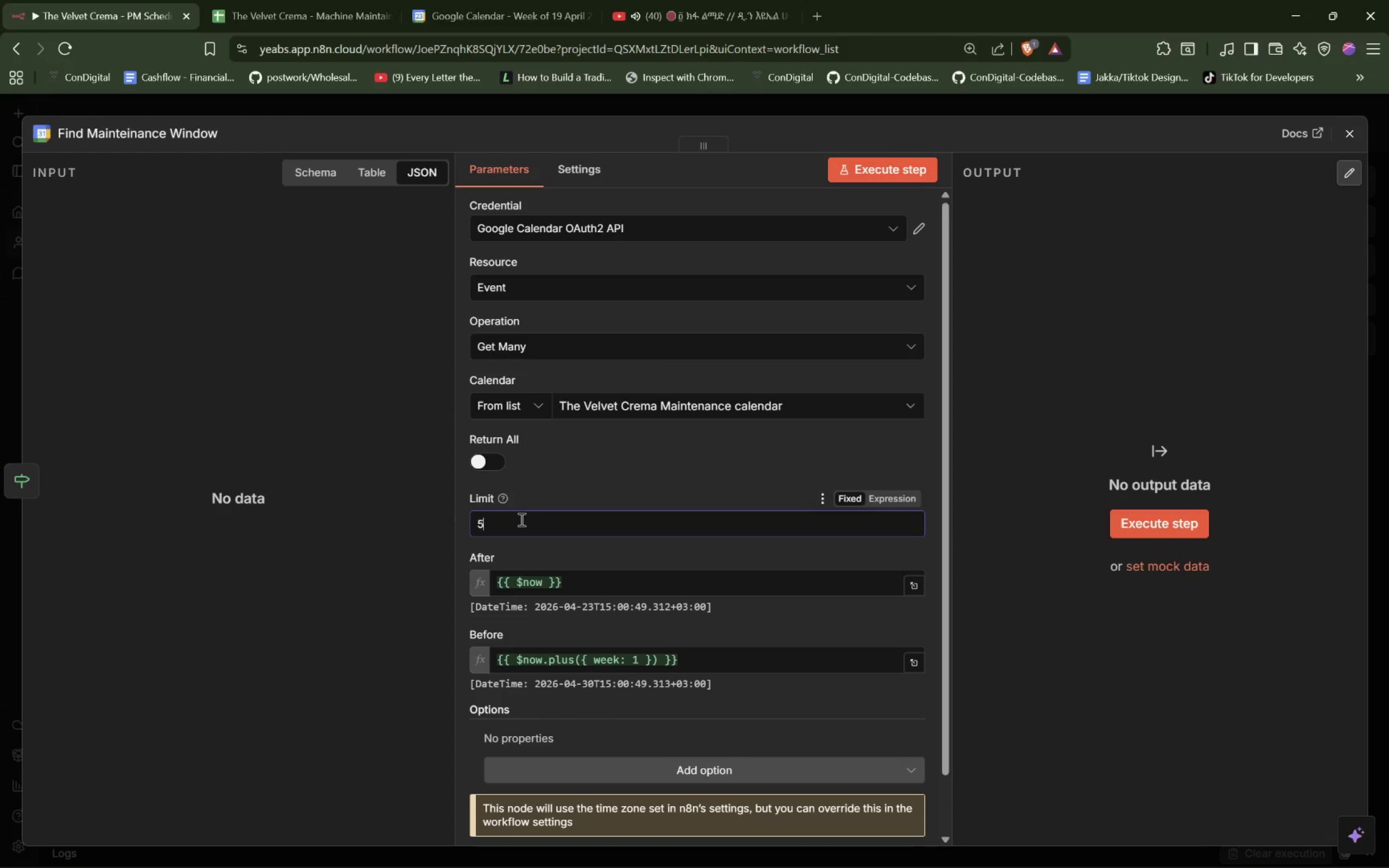 
key(ArrowDown)
 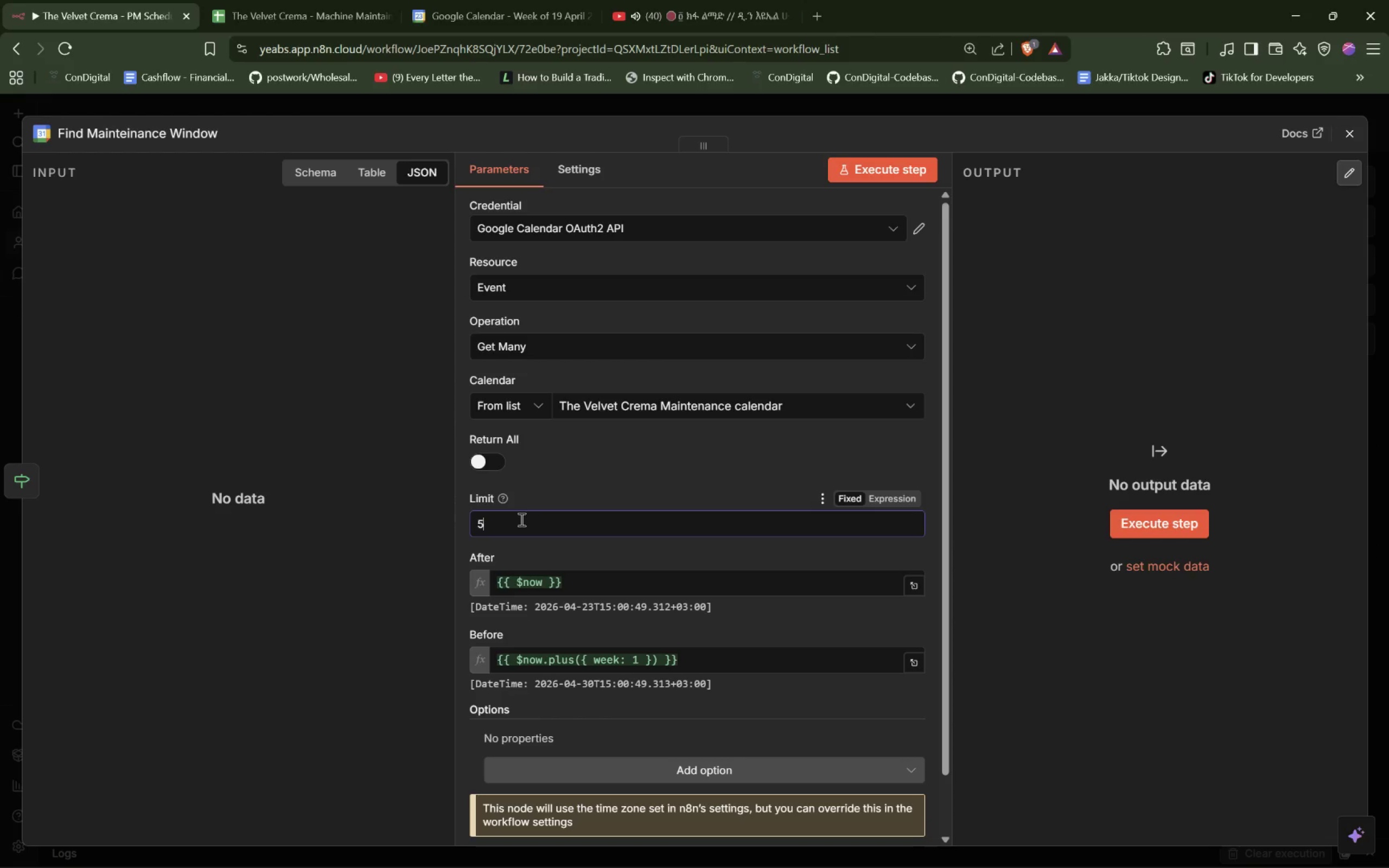 
key(ArrowDown)
 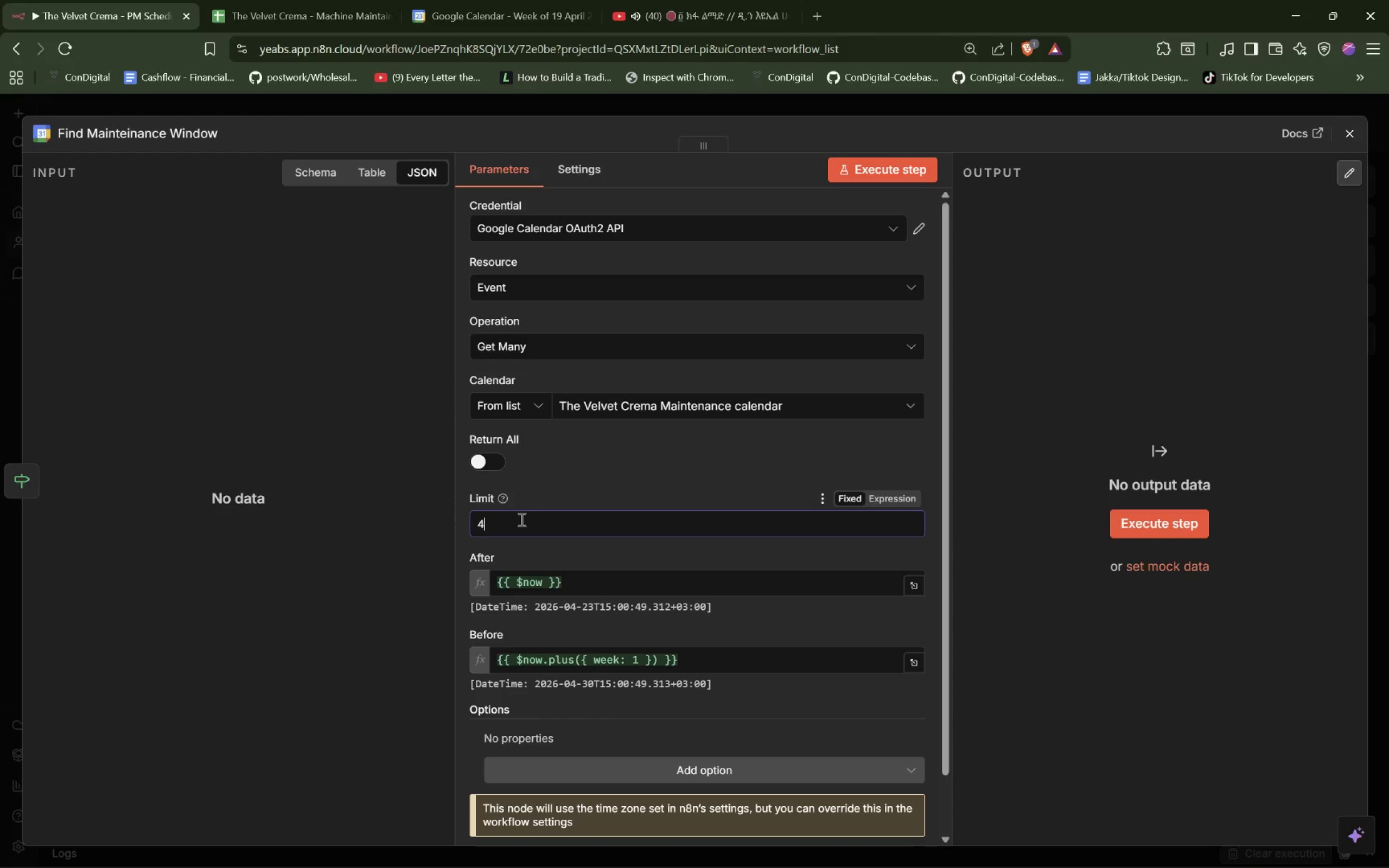 
key(ArrowDown)
 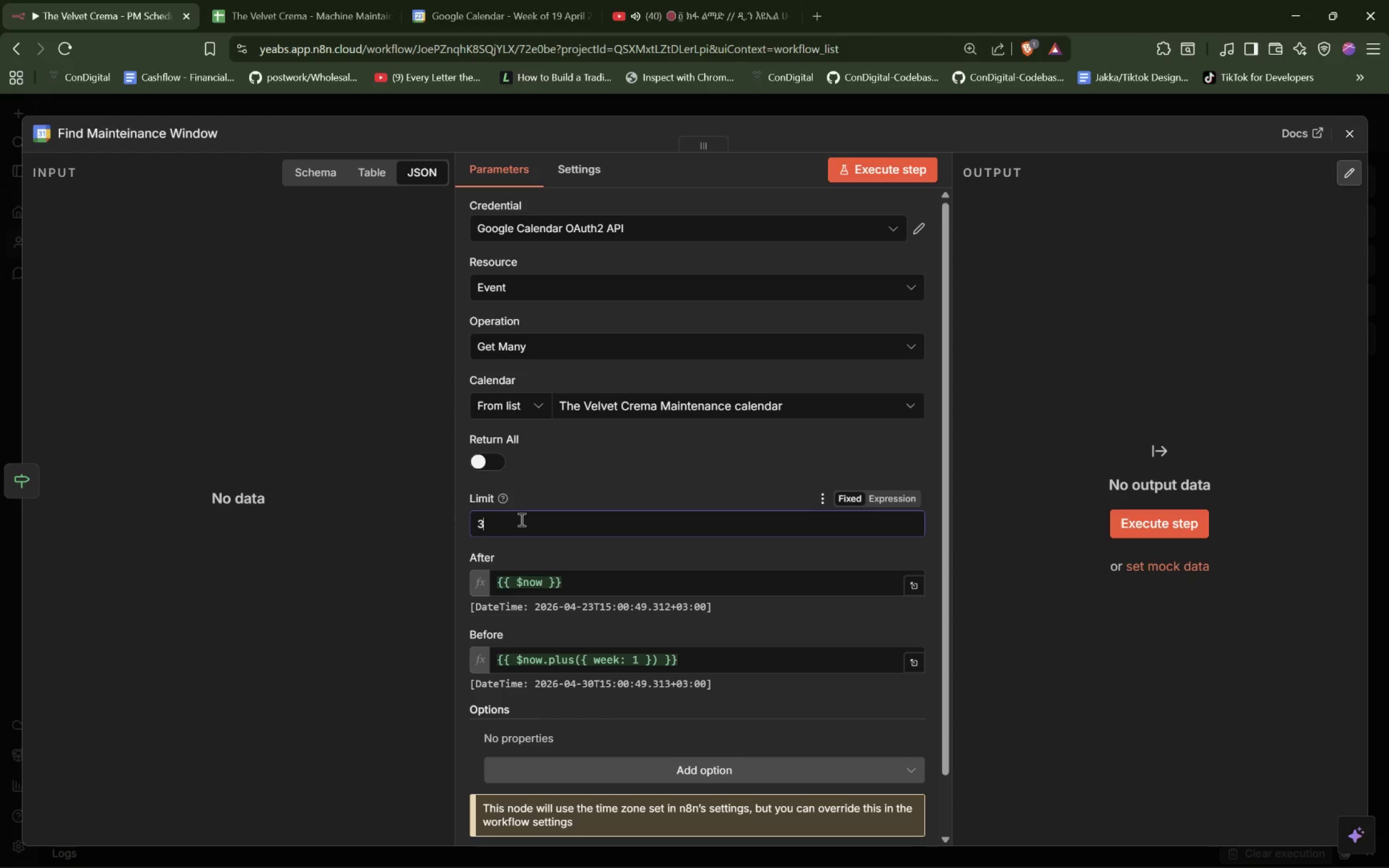 
key(ArrowDown)
 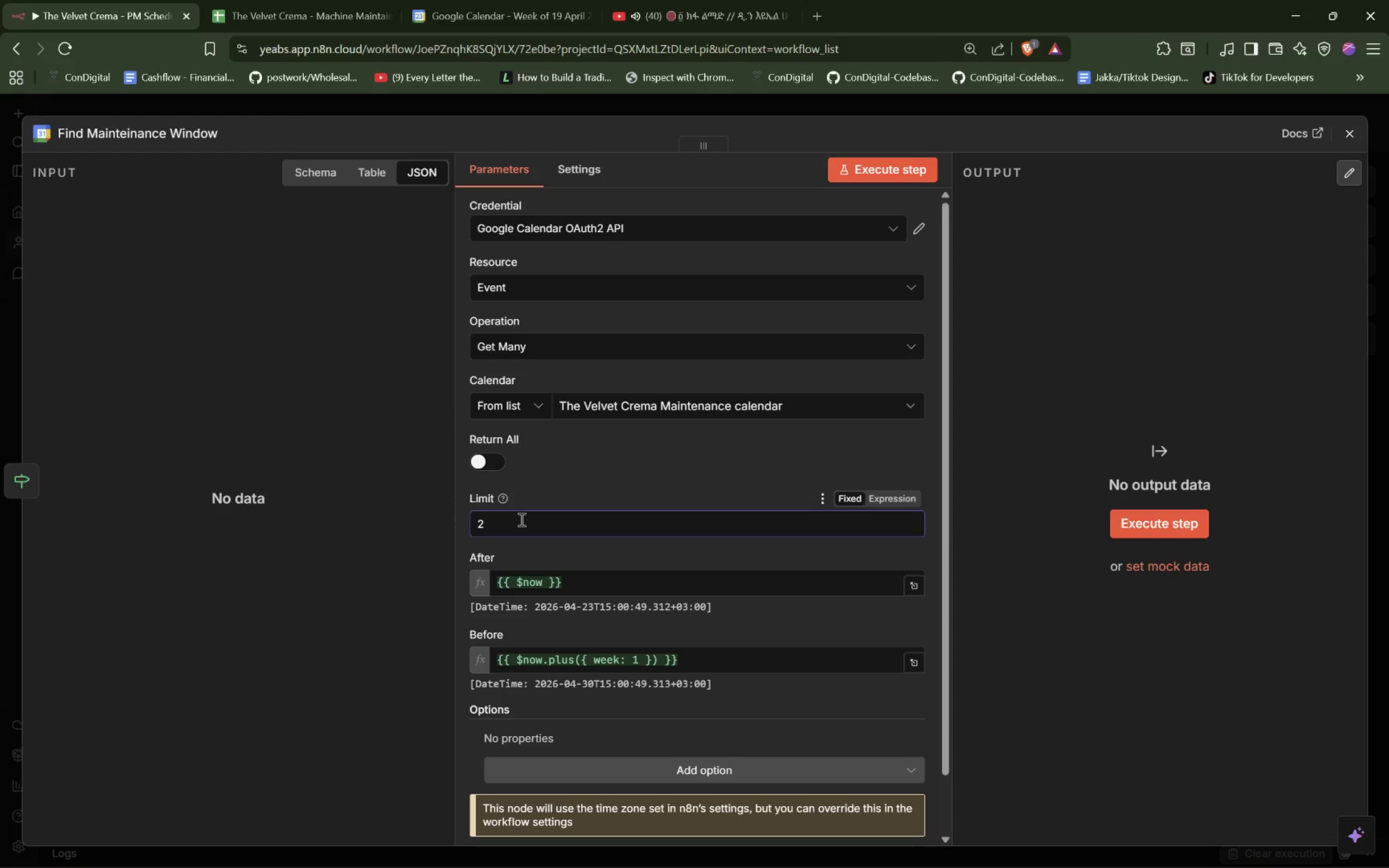 
wait(18.53)
 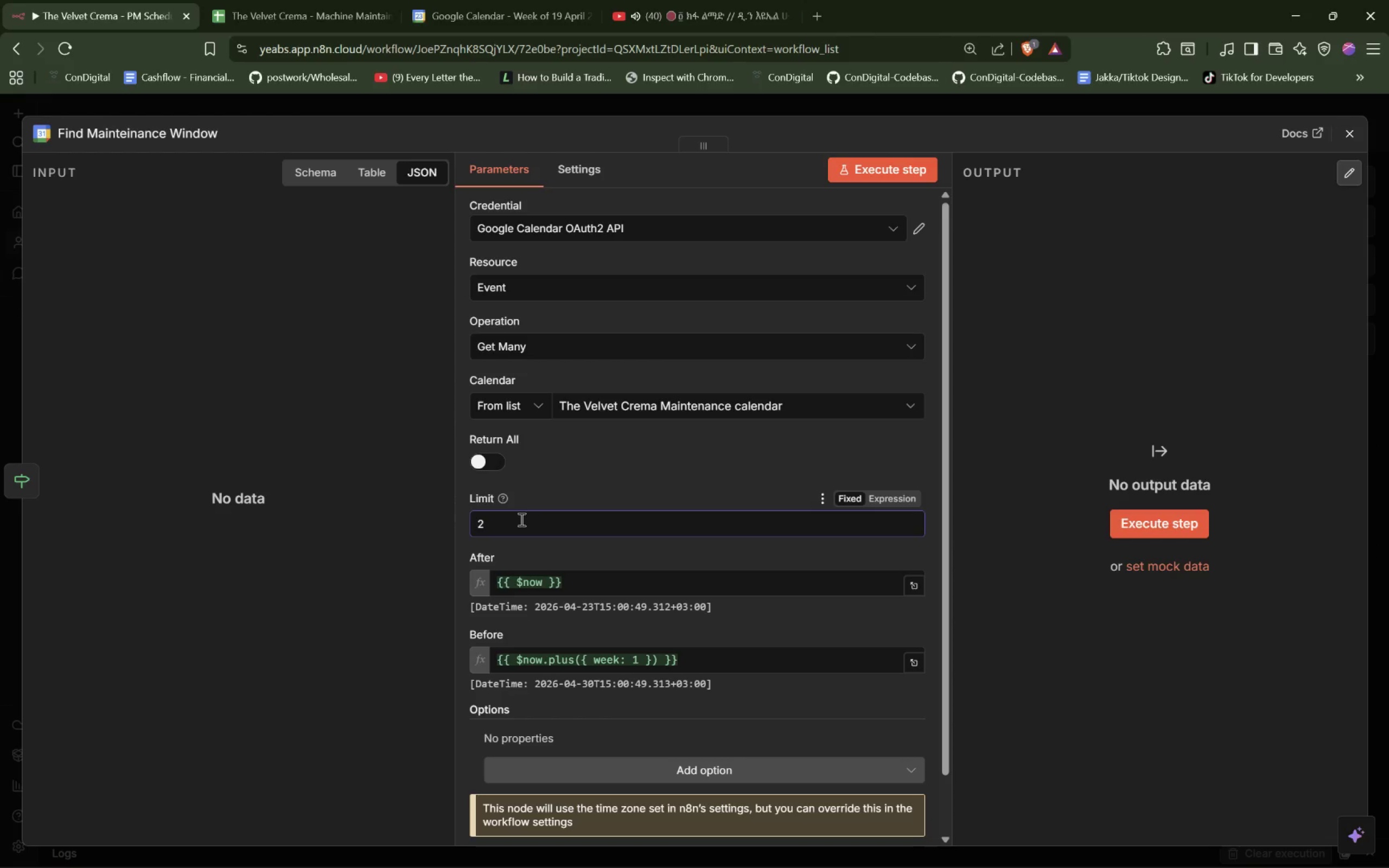 
left_click([665, 771])
 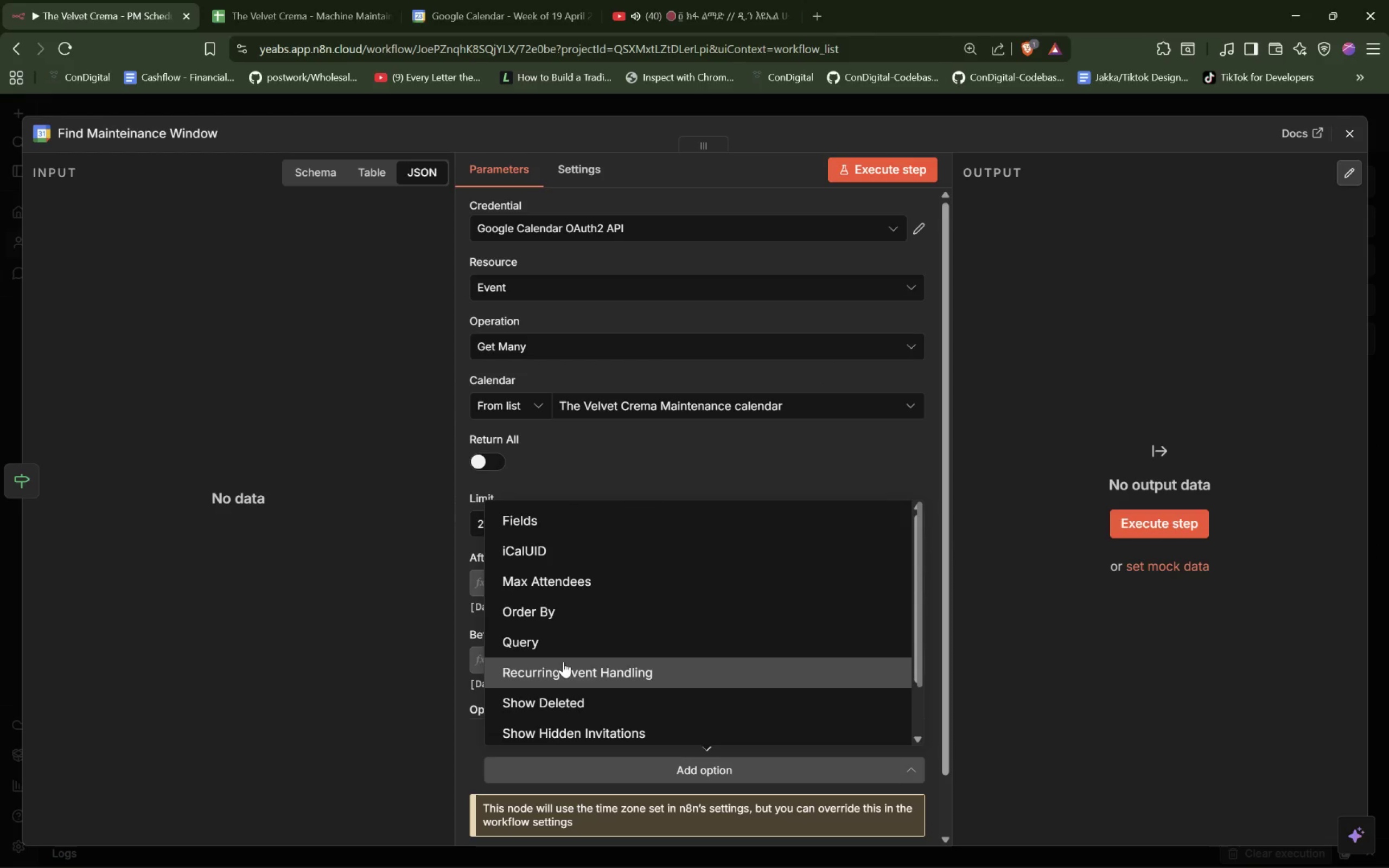 
left_click([556, 640])
 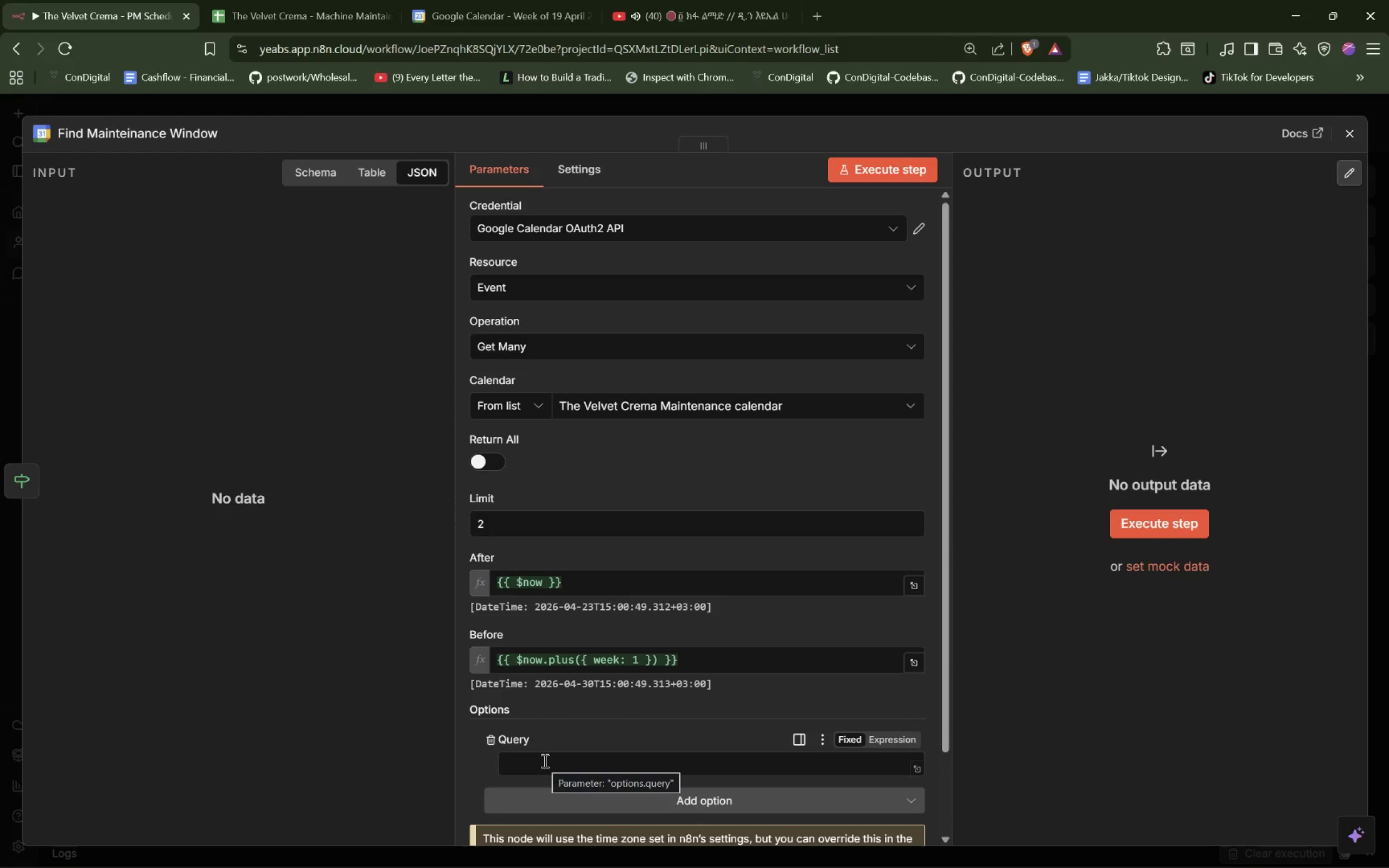 
left_click([544, 761])
 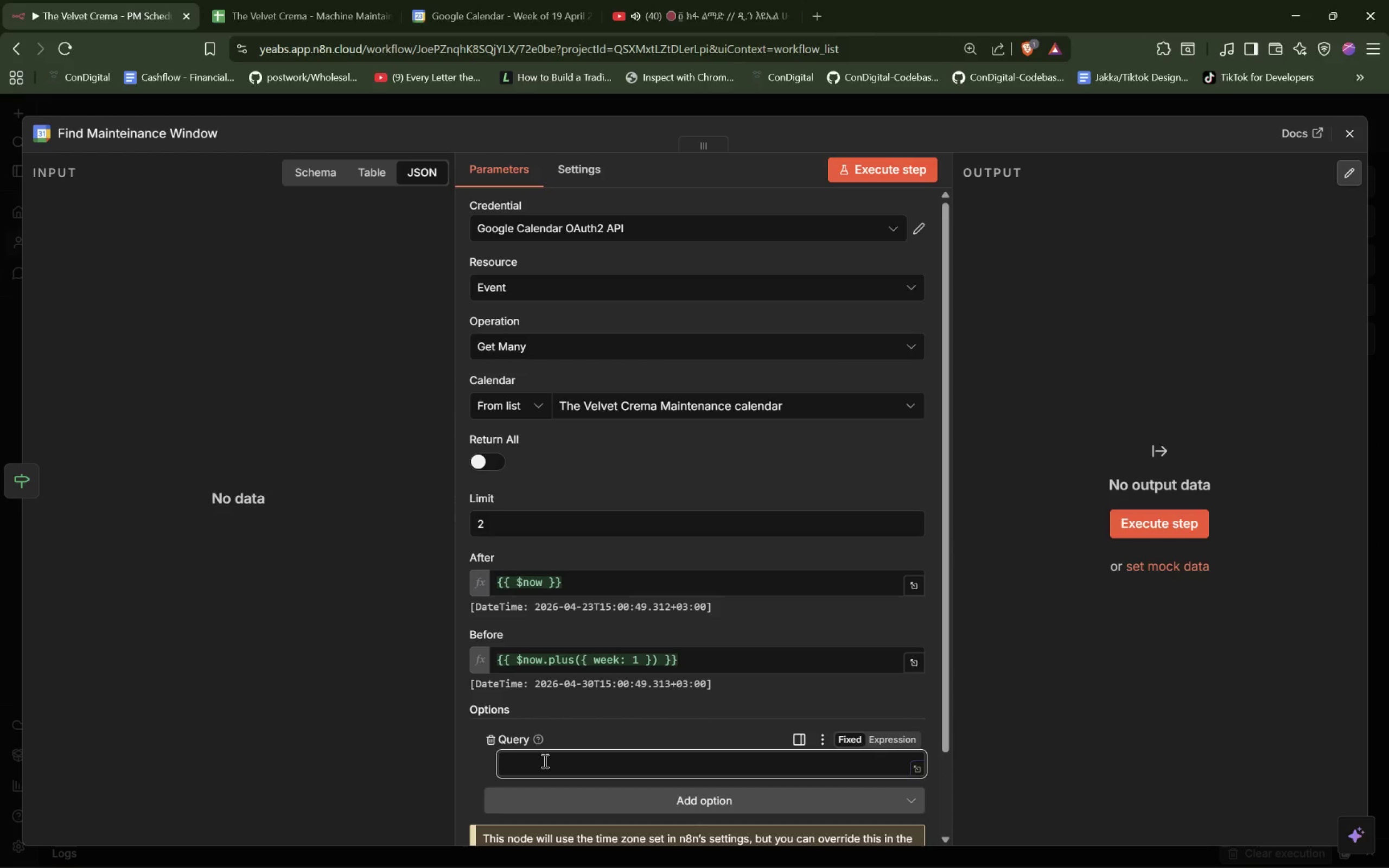 
type(Maintenance Window)
 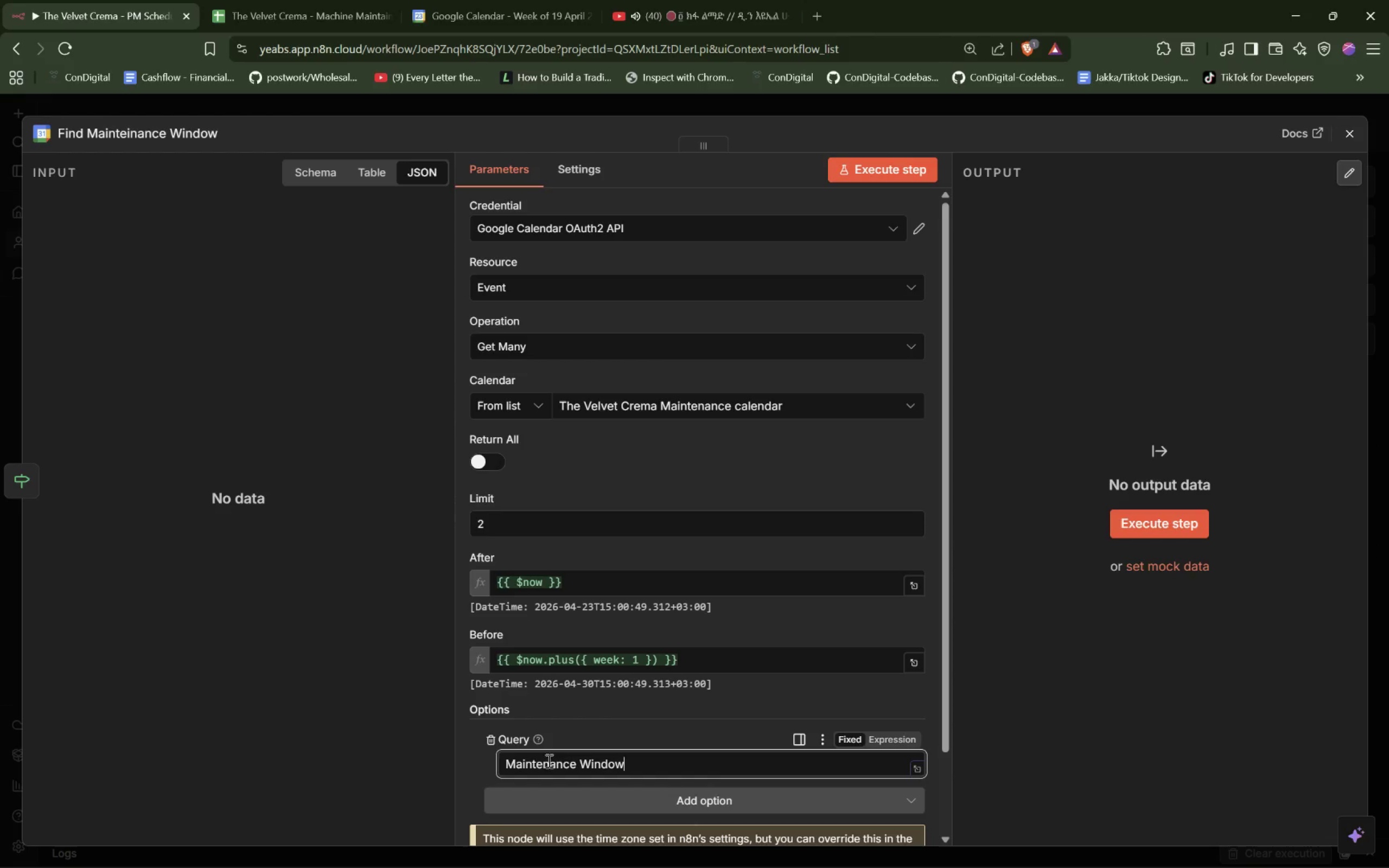 
scroll: coordinate [610, 744], scroll_direction: down, amount: 2.0
 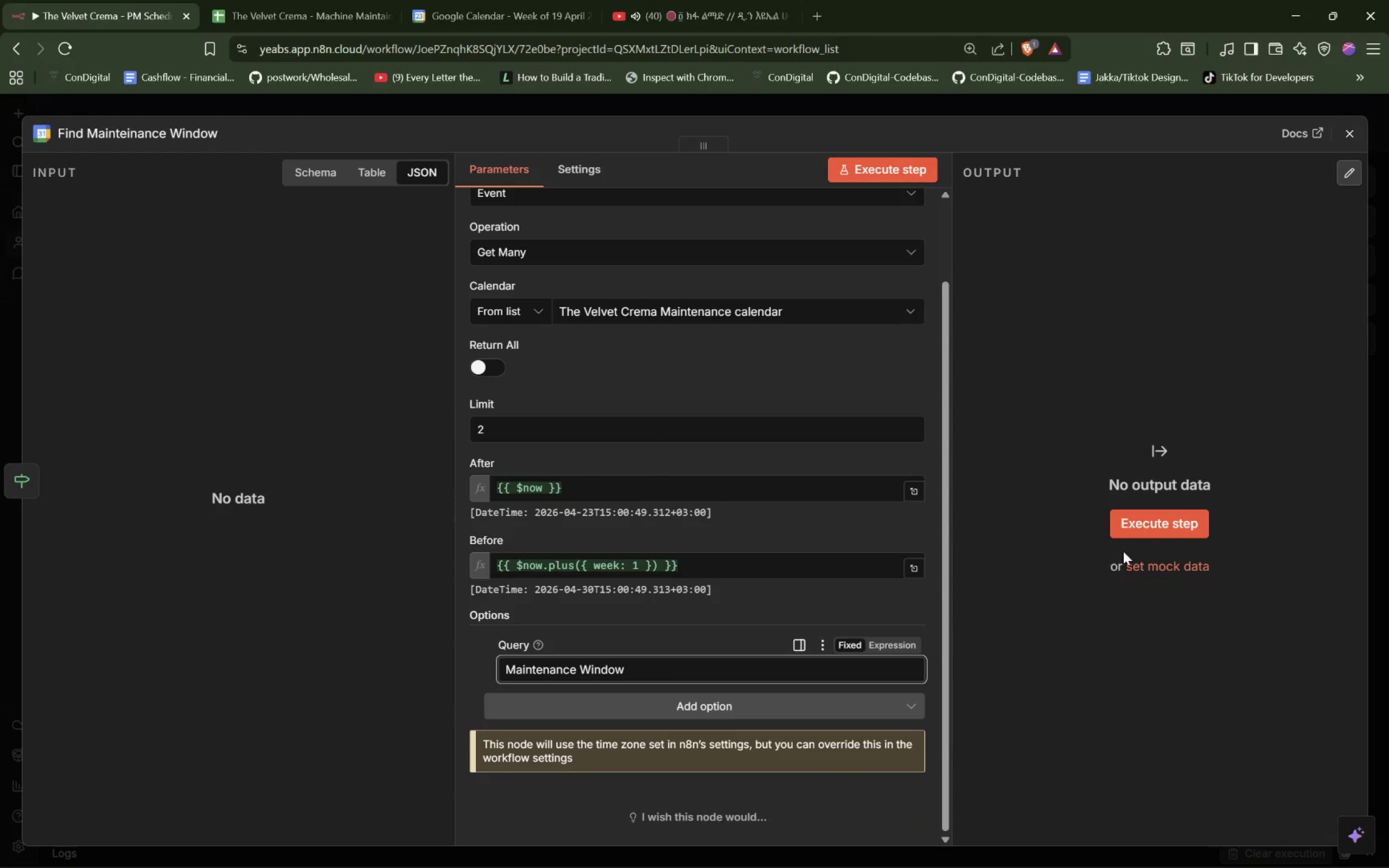 
left_click([1139, 528])
 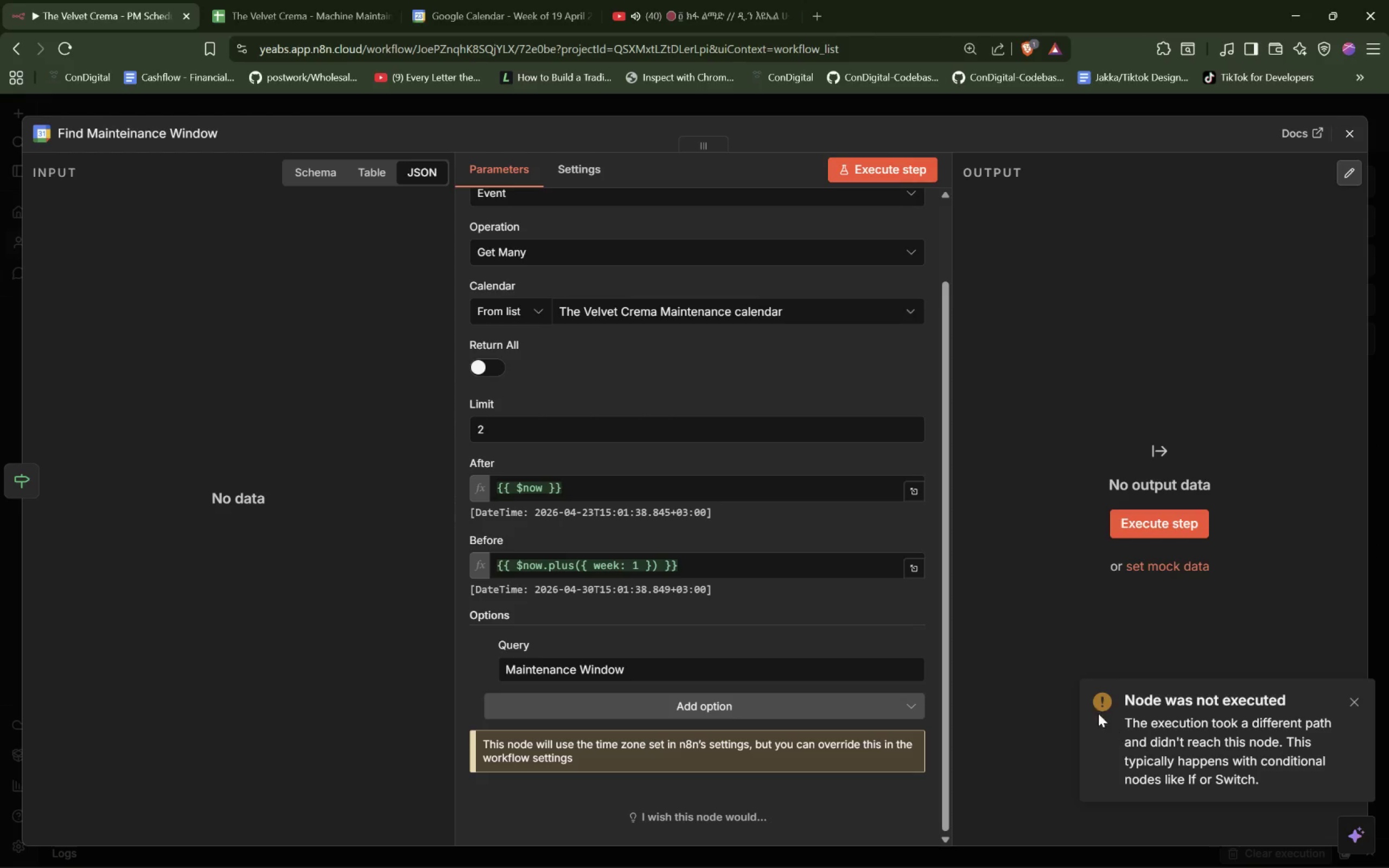 
left_click([978, 101])
 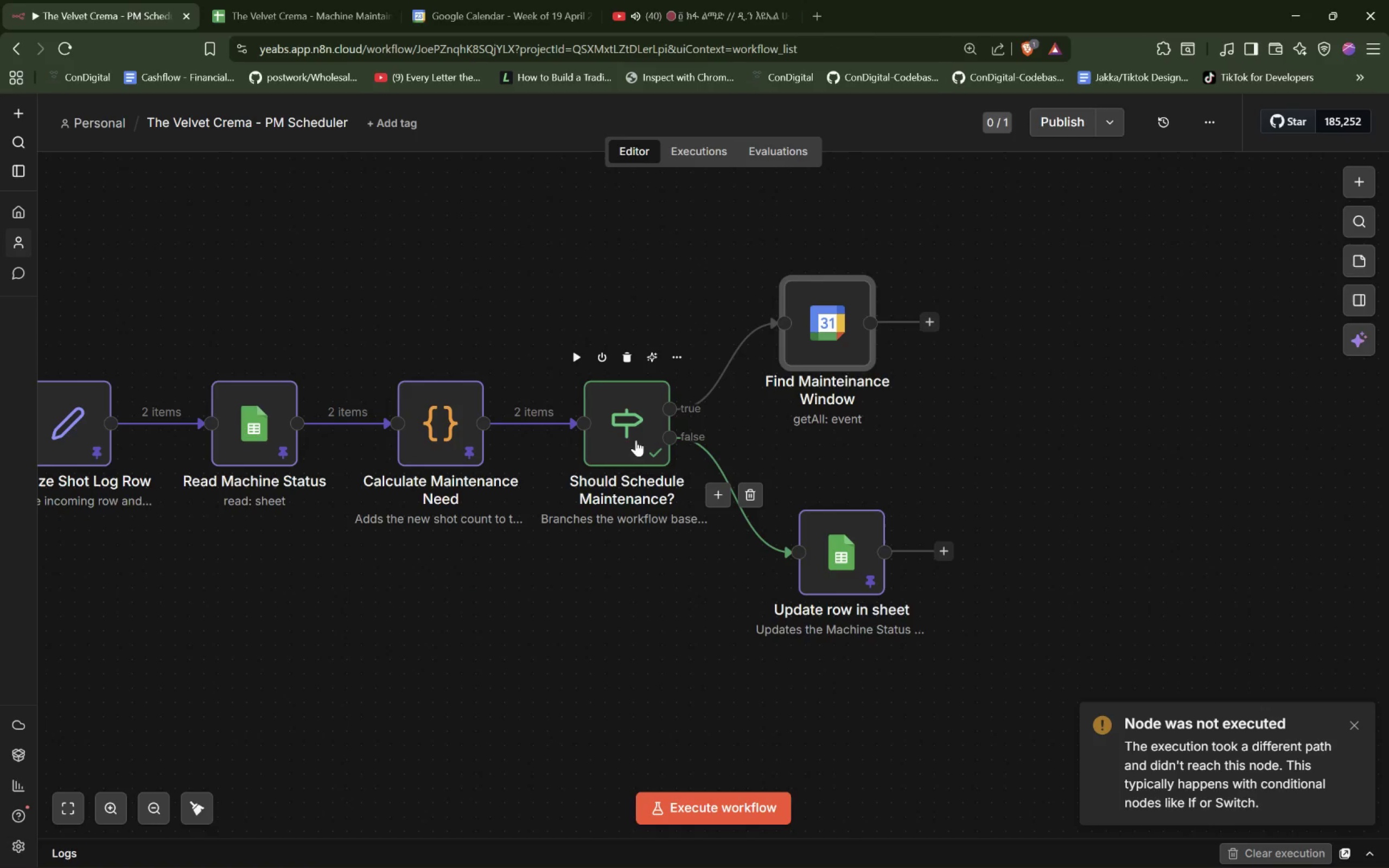 
double_click([632, 432])
 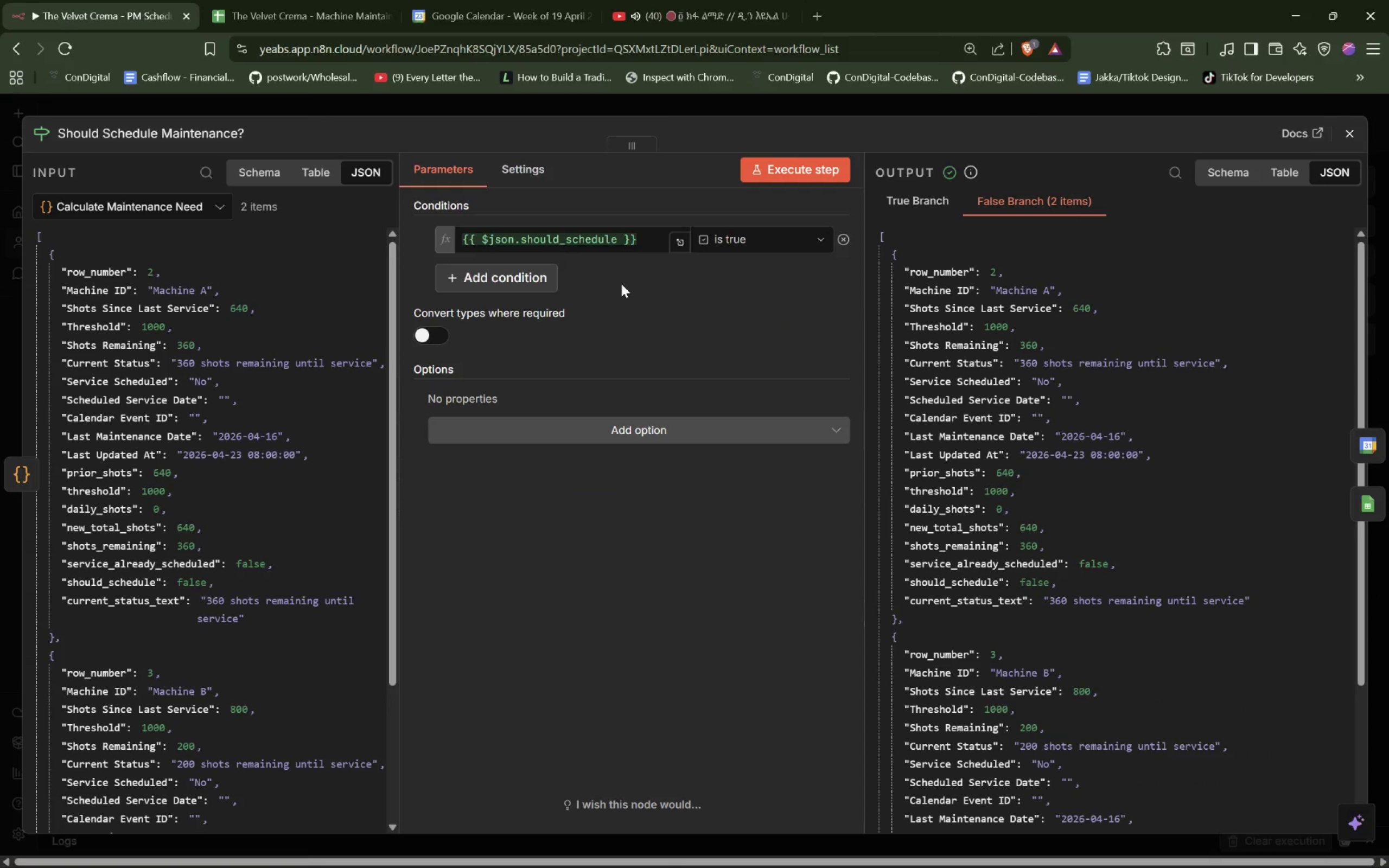 
wait(9.56)
 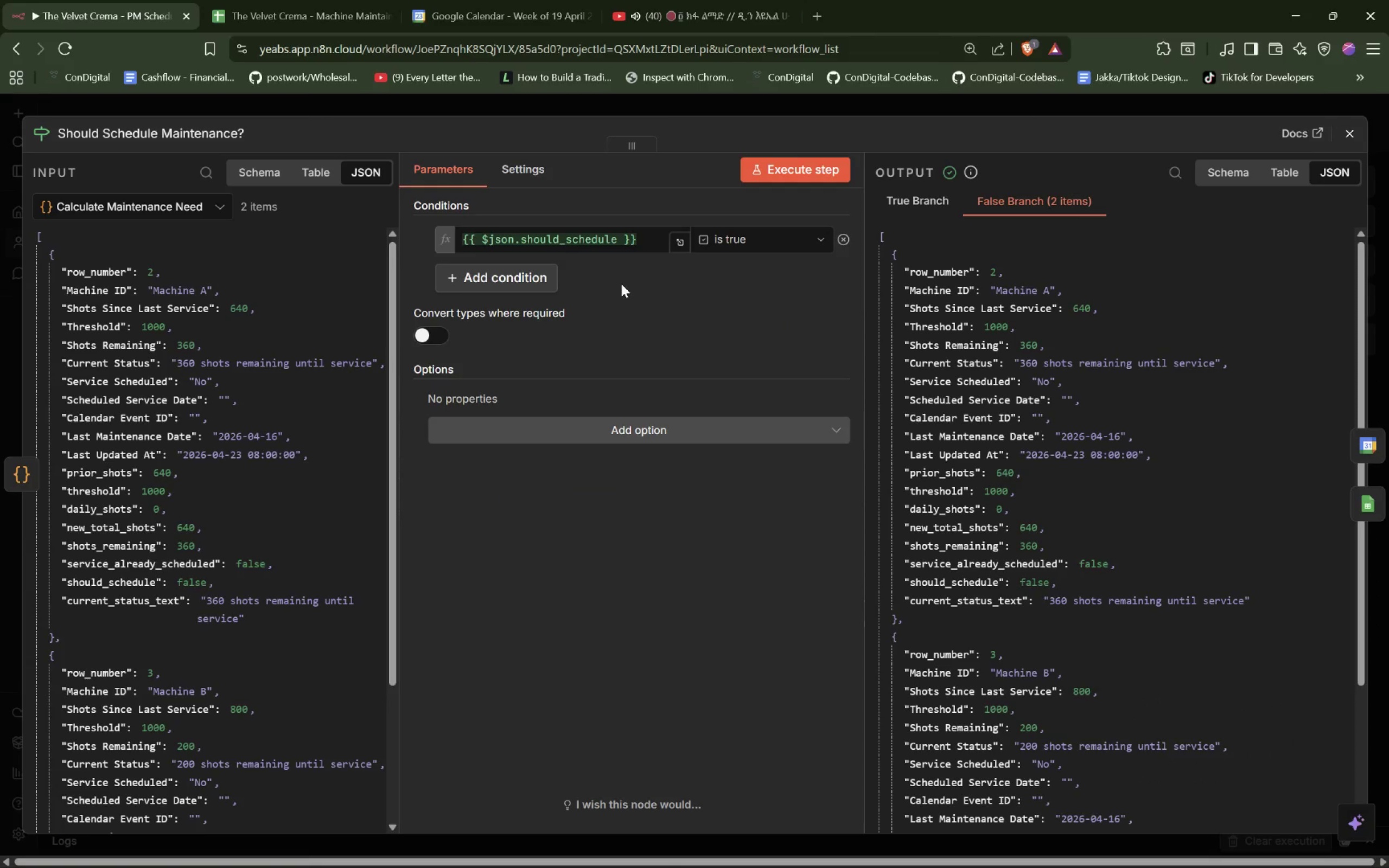 
left_click([791, 246])
 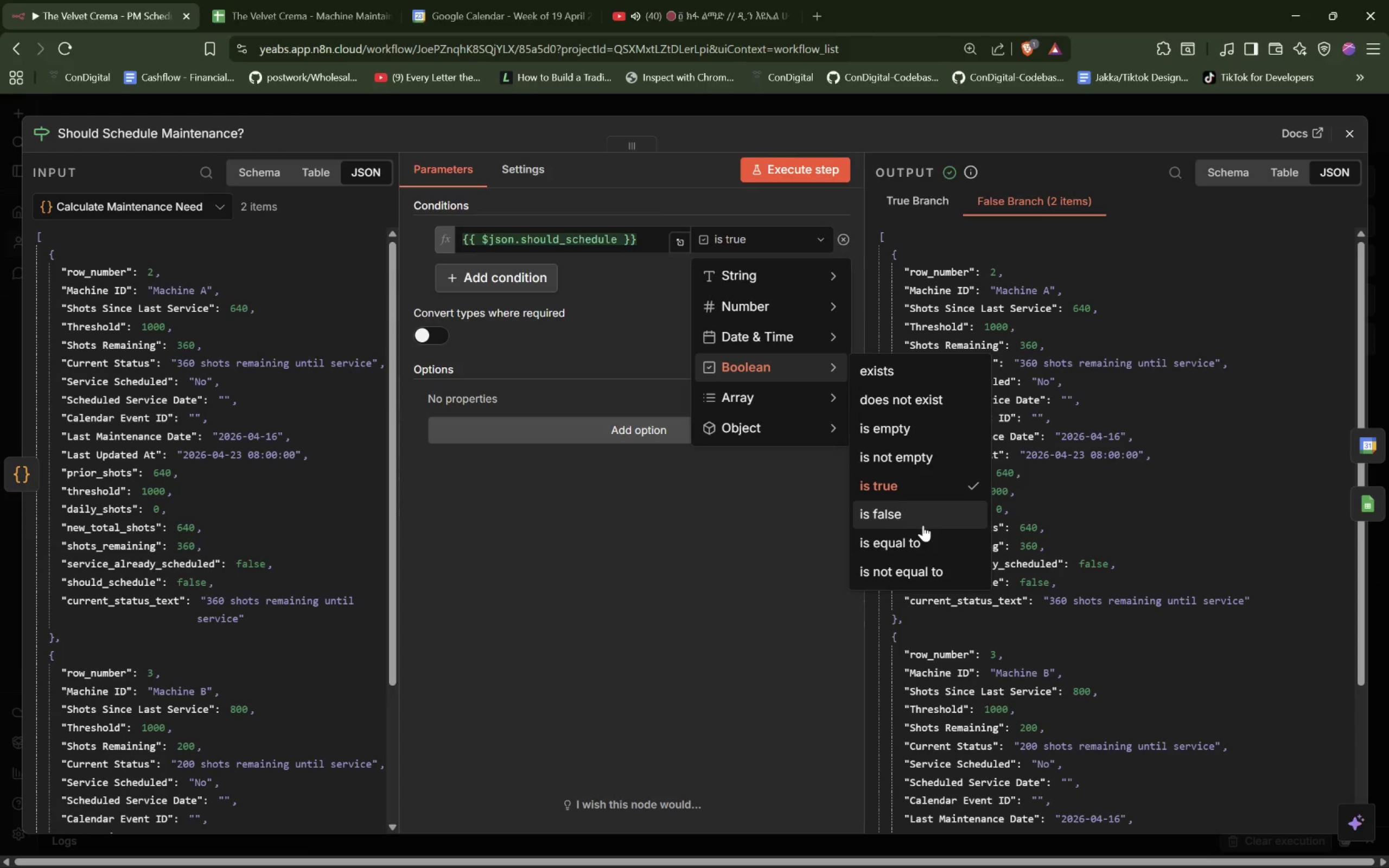 
left_click([923, 525])
 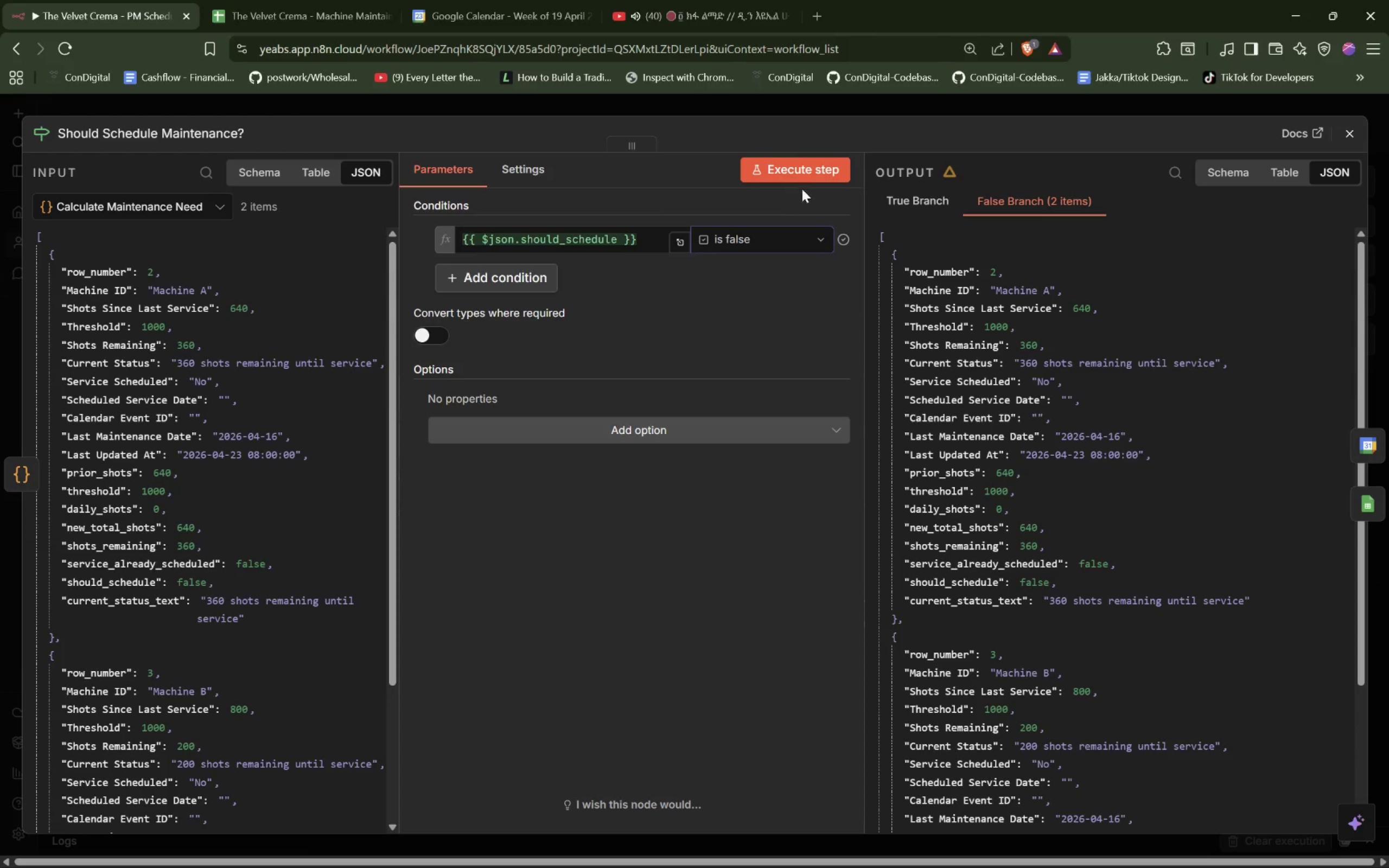 
left_click([808, 176])
 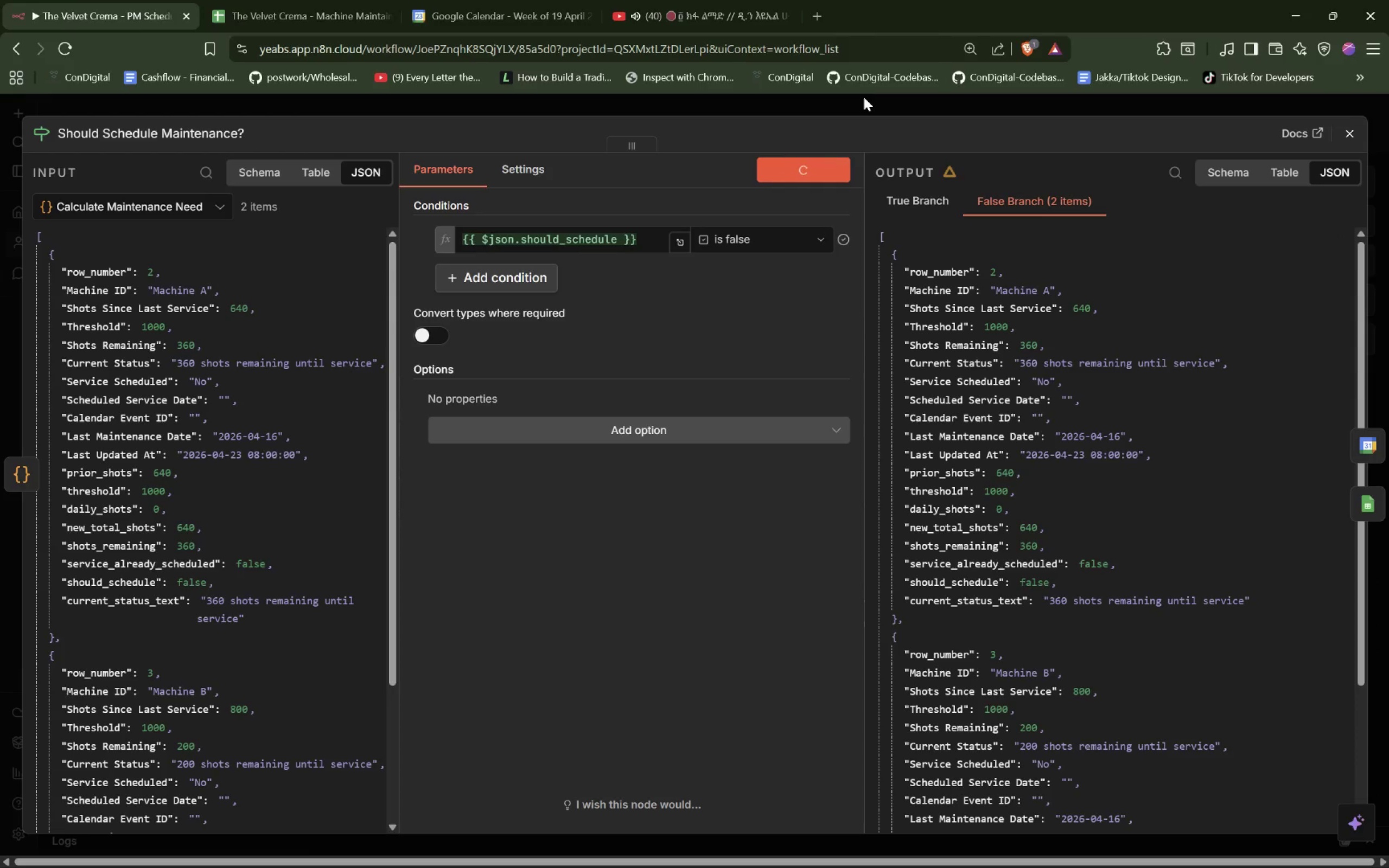 
left_click([862, 98])
 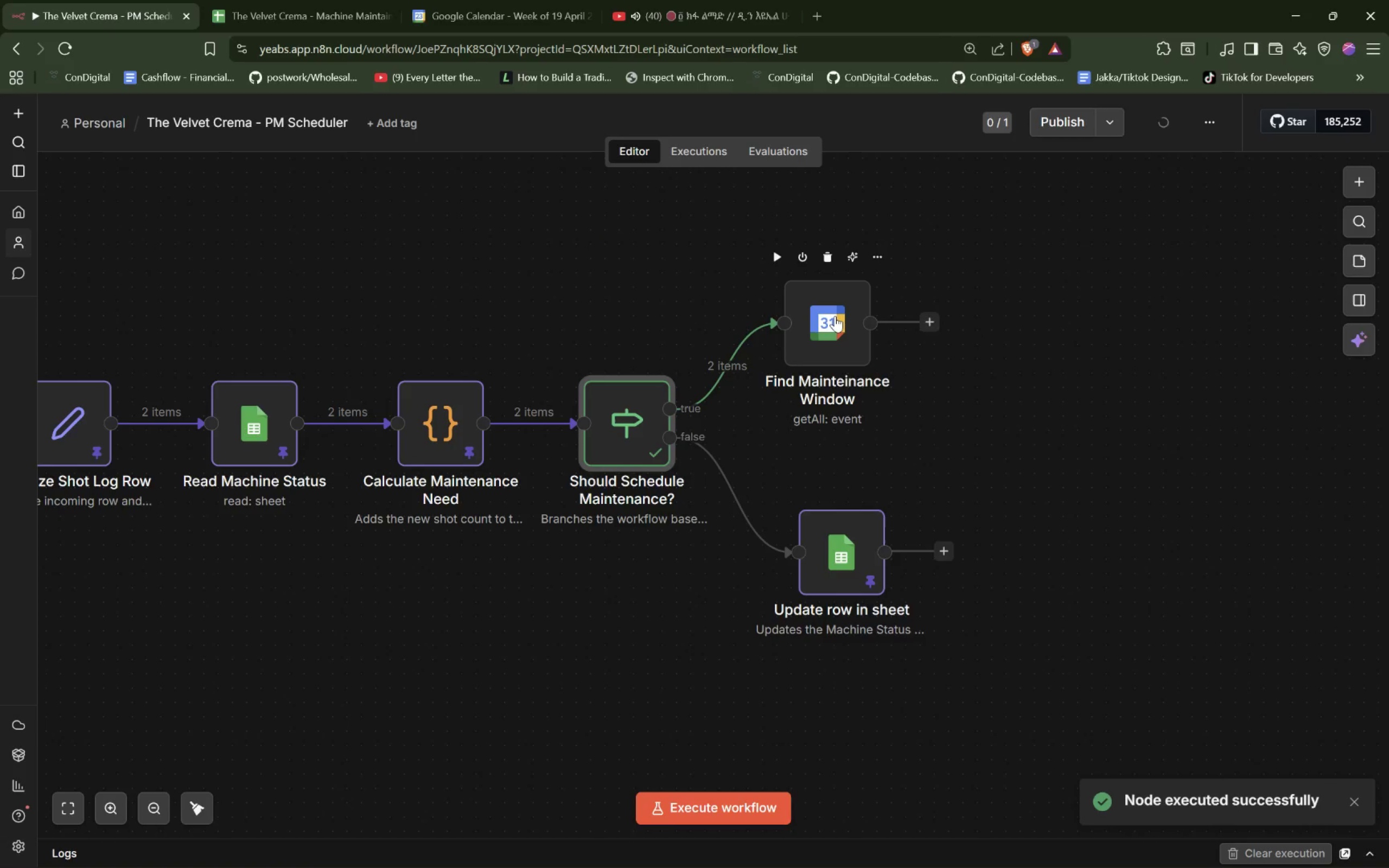 
double_click([835, 316])
 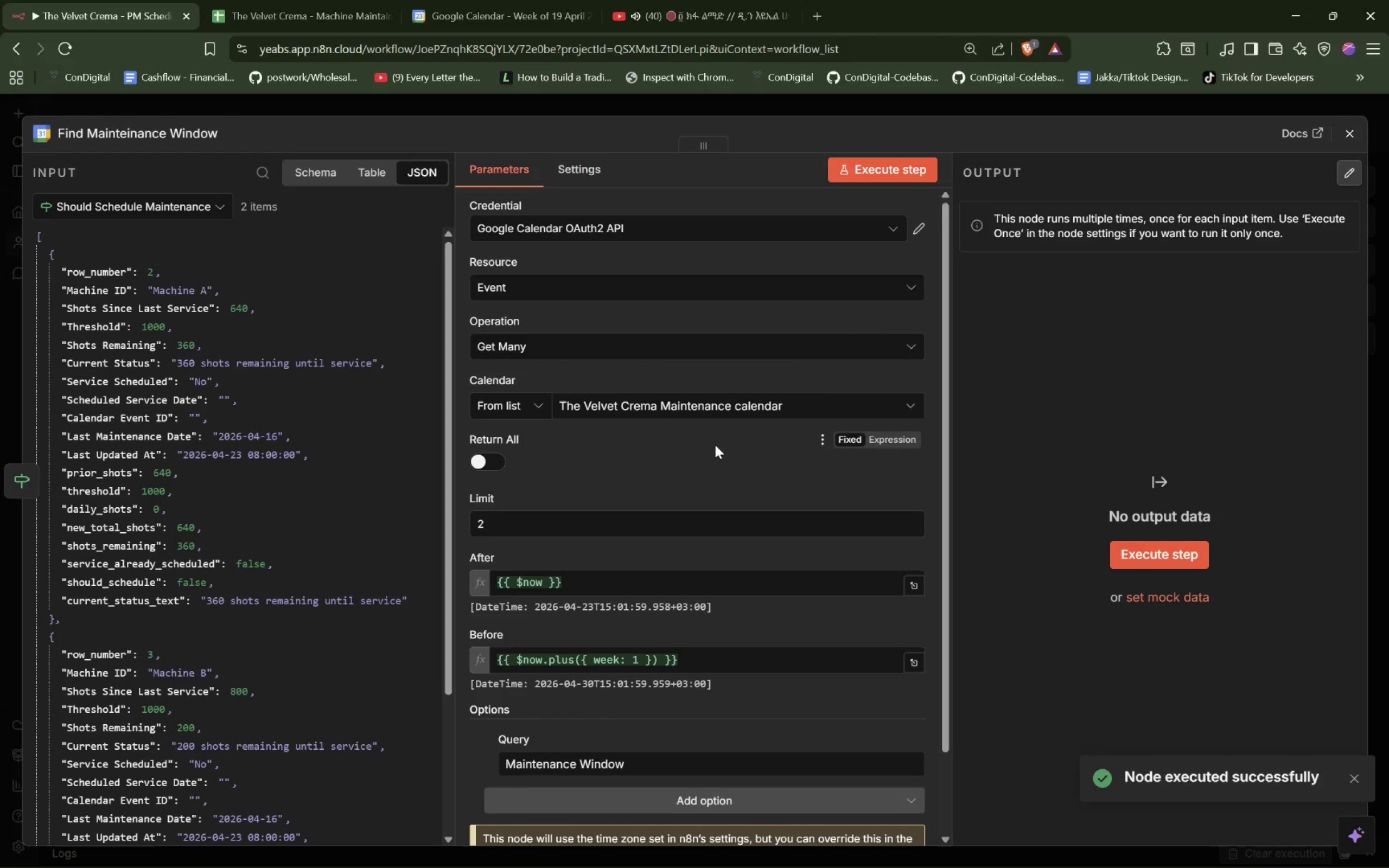 
left_click([904, 169])
 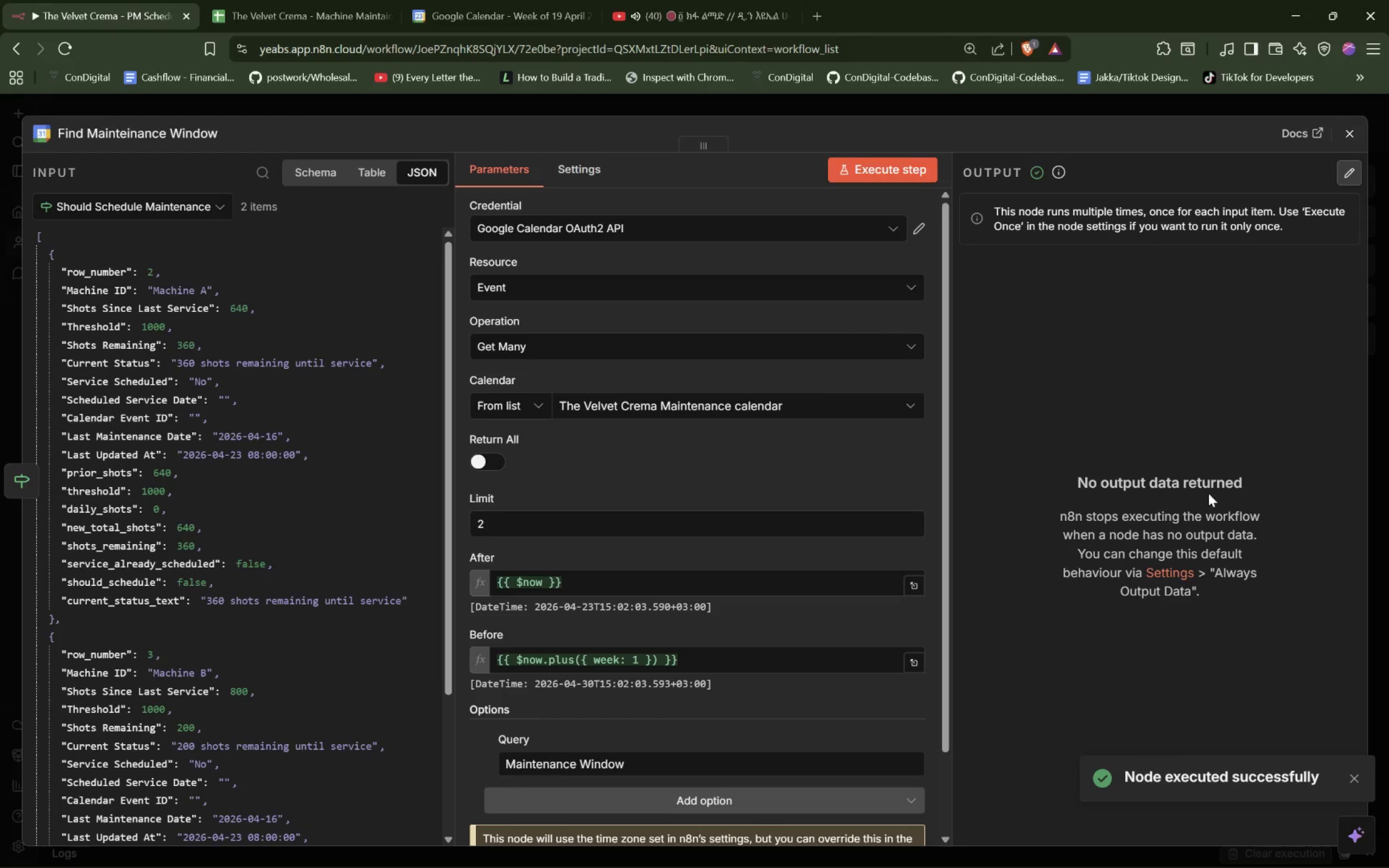 
wait(5.03)
 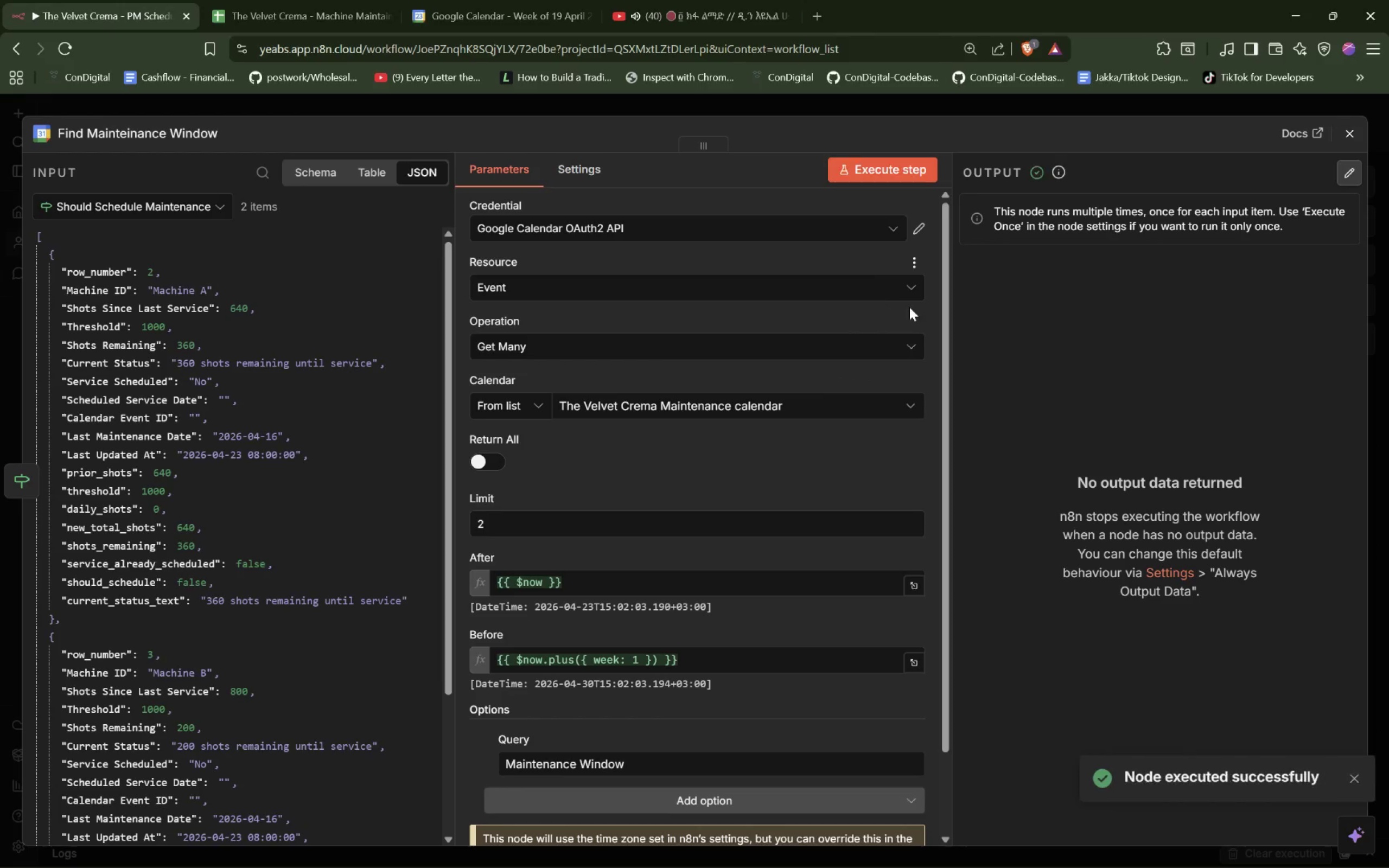 
left_click_drag(start_coordinate=[1180, 467], to_coordinate=[1225, 464])
 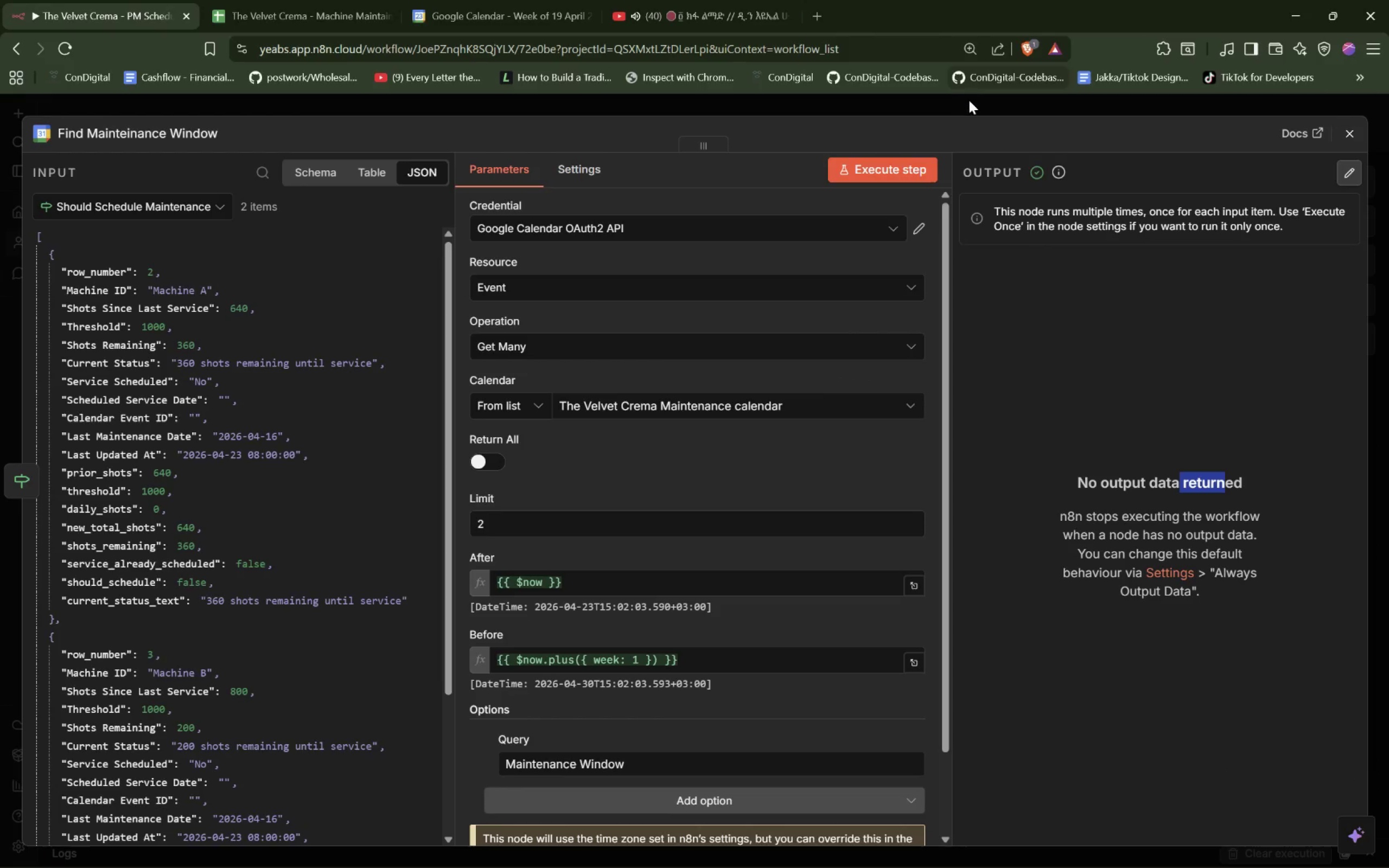 
left_click([972, 101])
 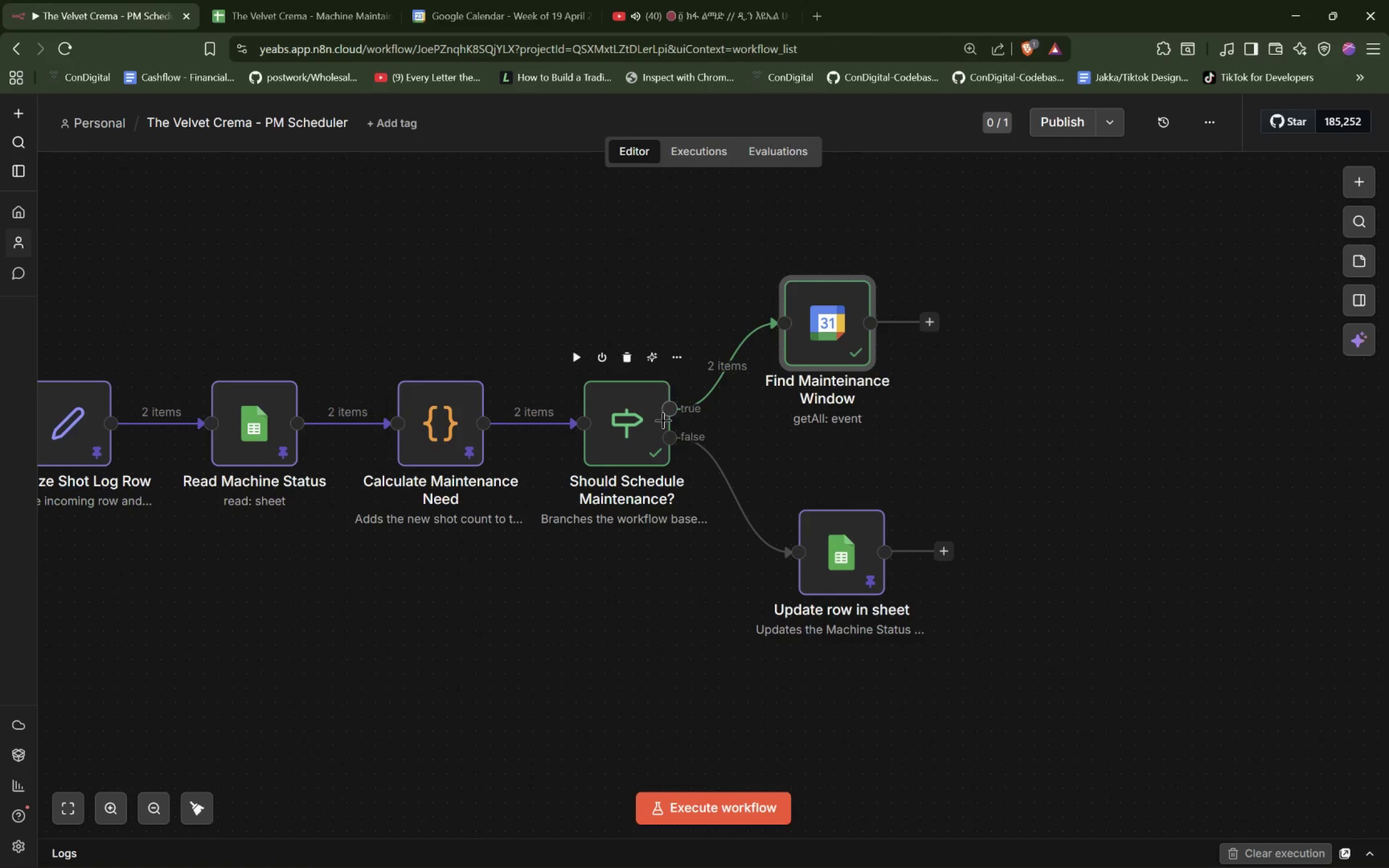 
left_click([638, 446])
 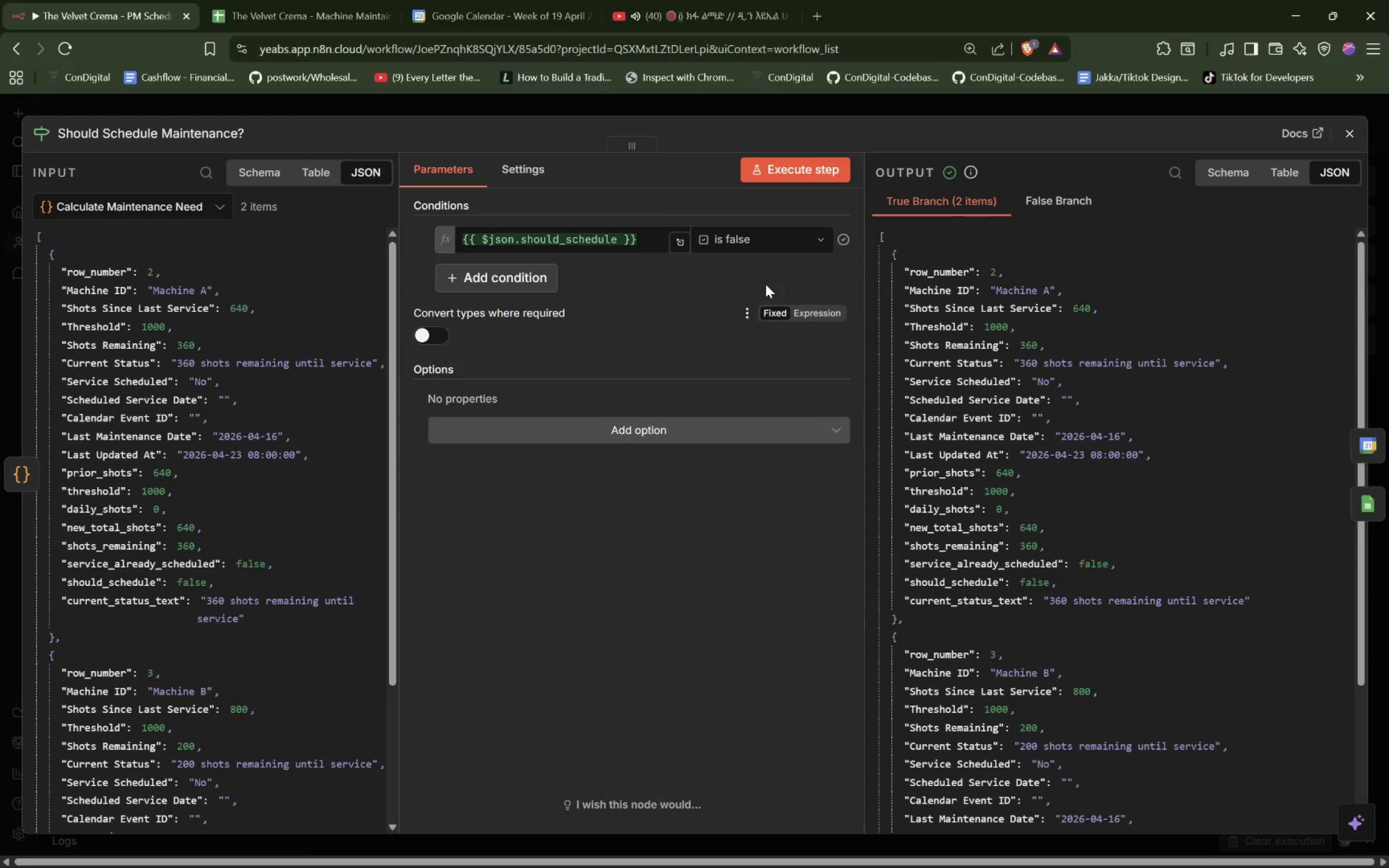 
left_click([782, 249])
 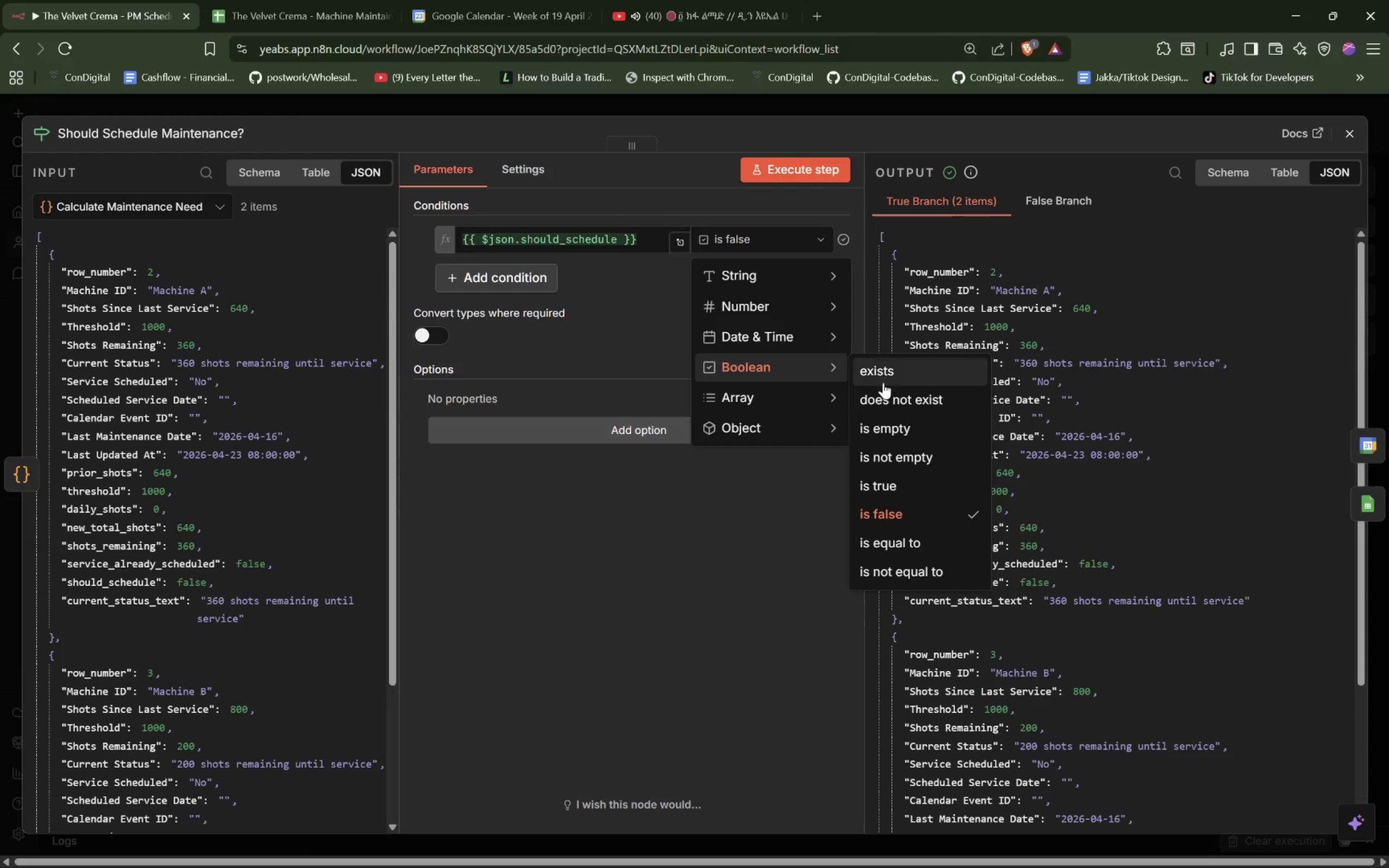 
left_click([894, 486])
 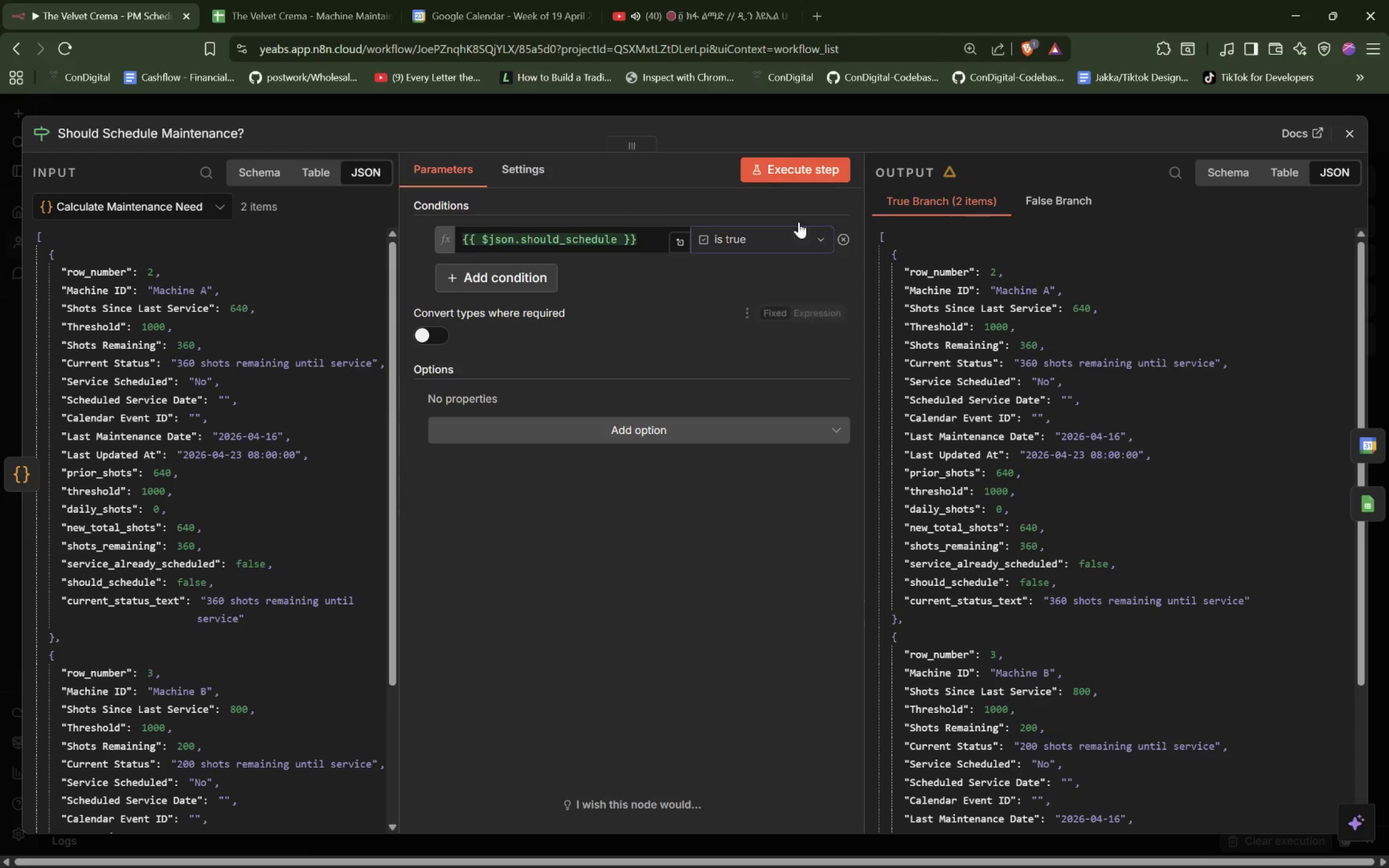 
left_click([781, 164])
 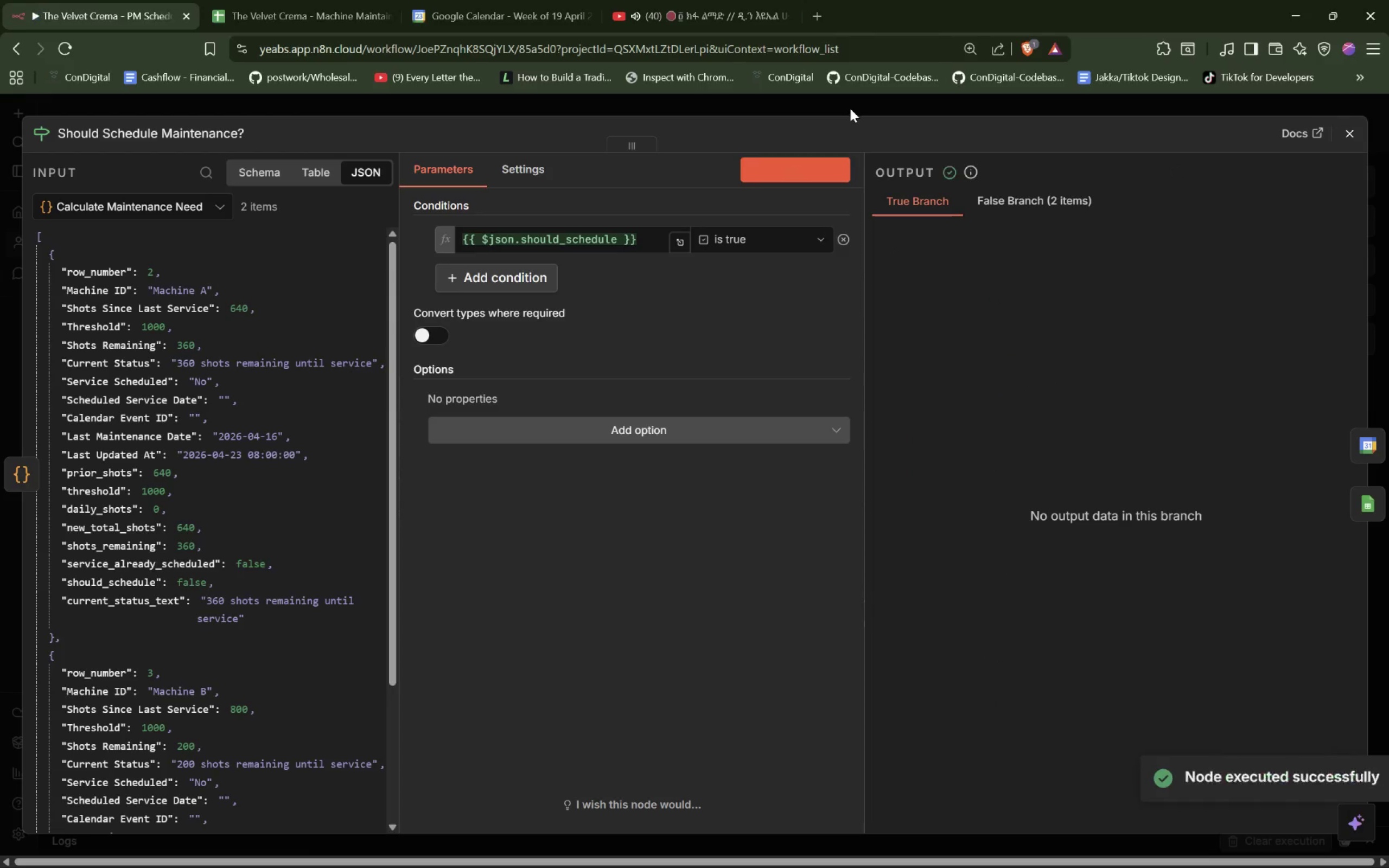 
left_click([850, 108])
 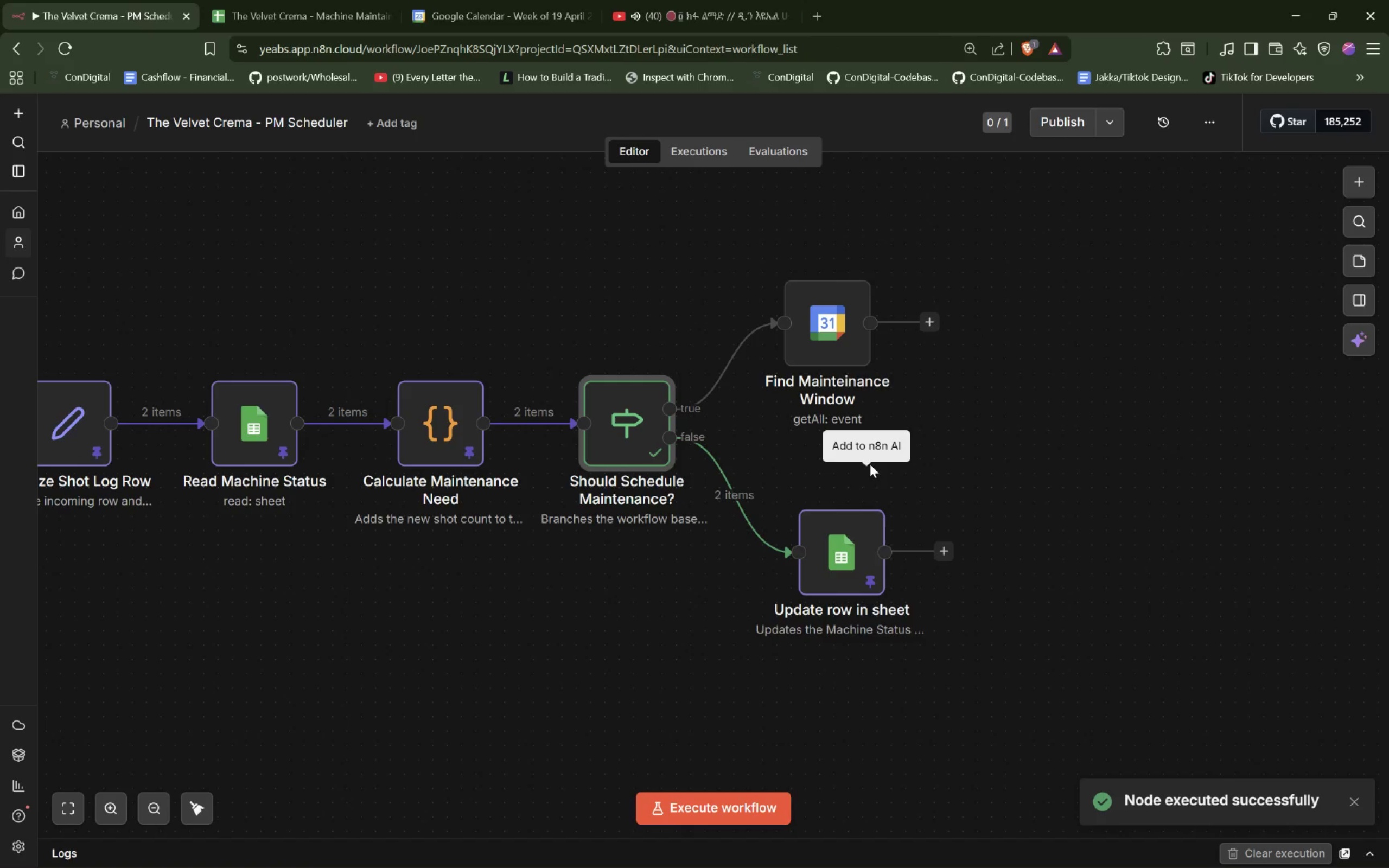 
left_click_drag(start_coordinate=[855, 545], to_coordinate=[843, 547])
 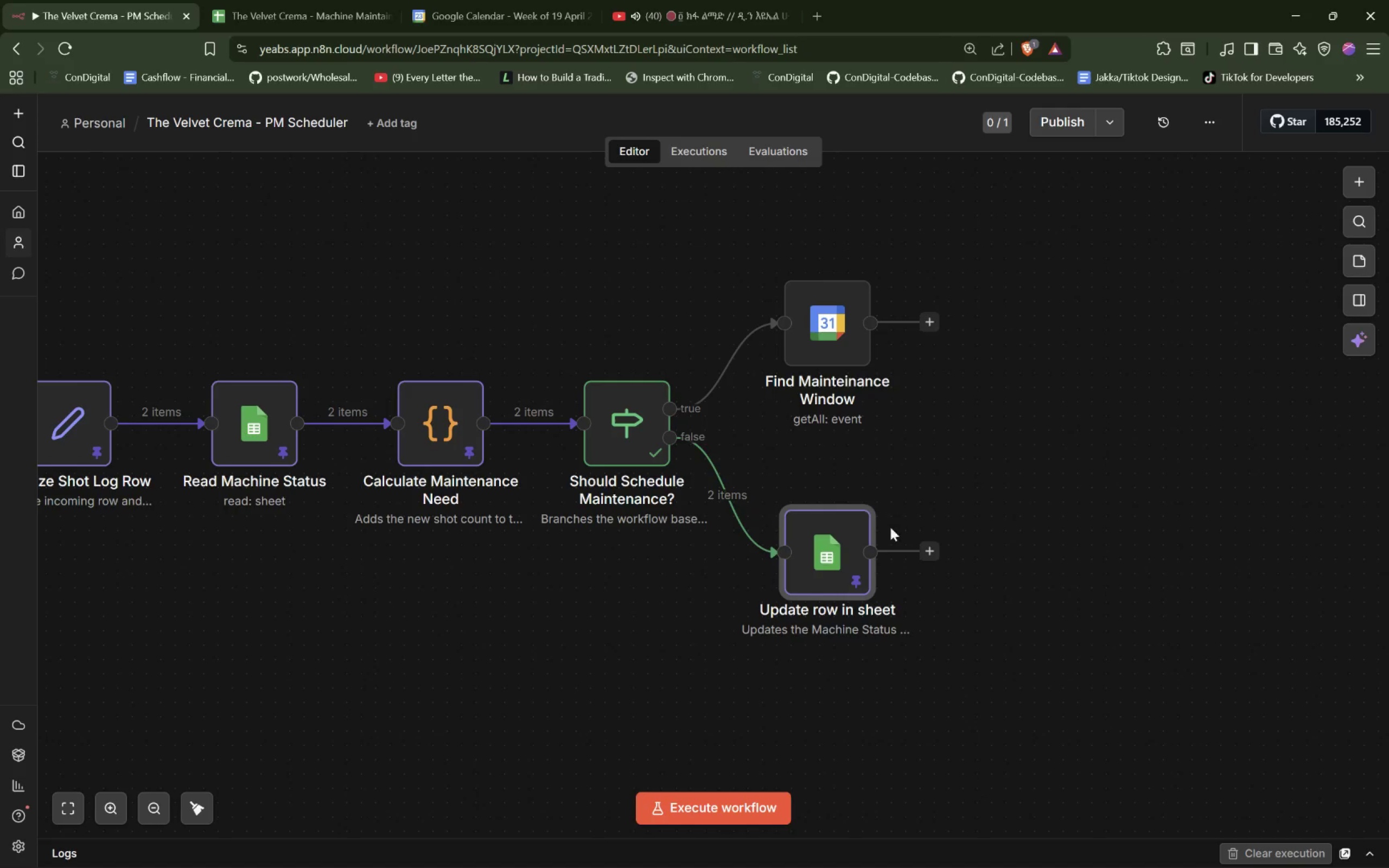 
wait(21.97)
 